 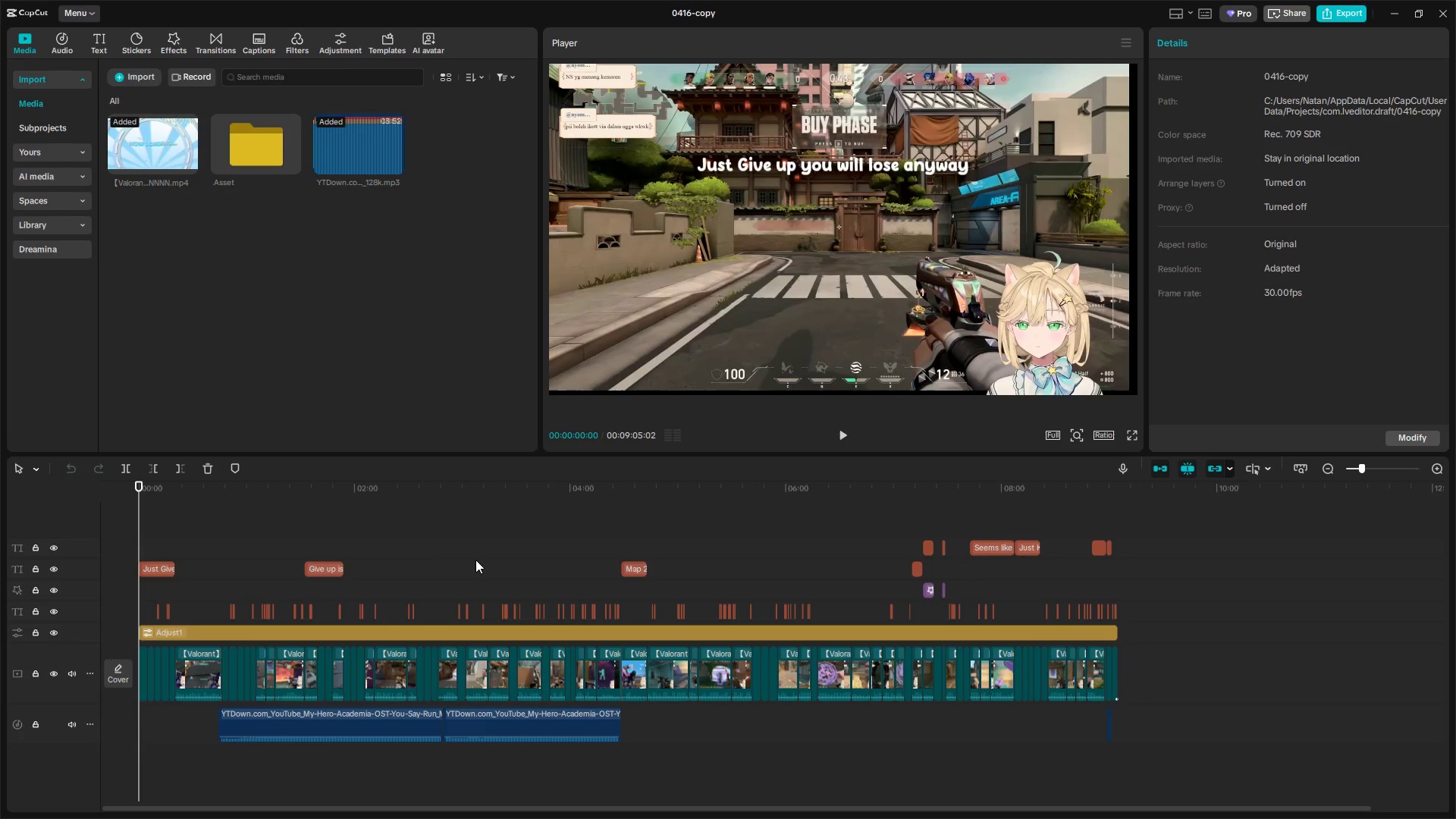 
hold_key(key=ControlLeft, duration=1.5)
scroll: coordinate [325, 645], scroll_direction: up, amount: 3.0
 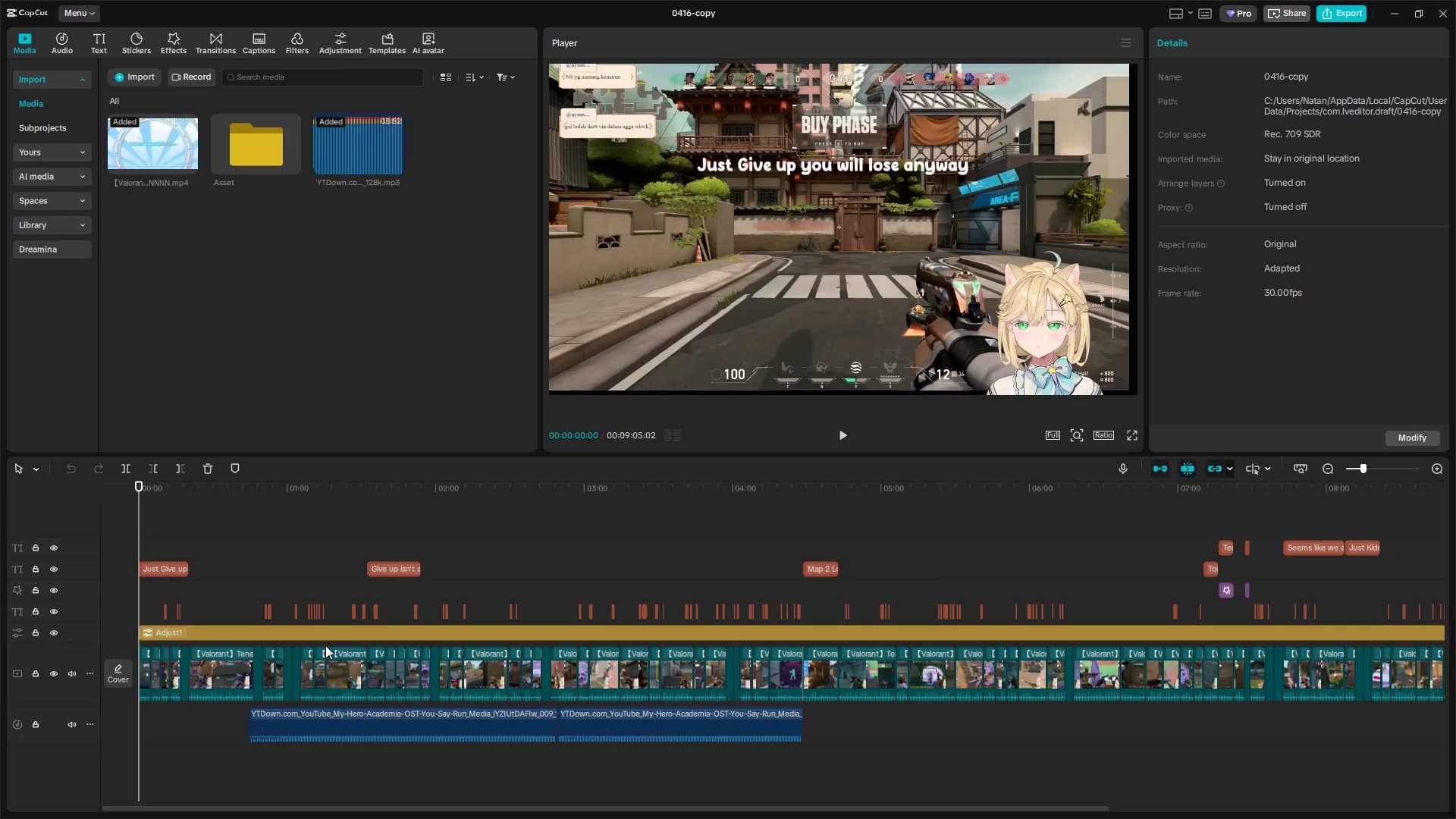 
hold_key(key=ControlLeft, duration=0.41)
 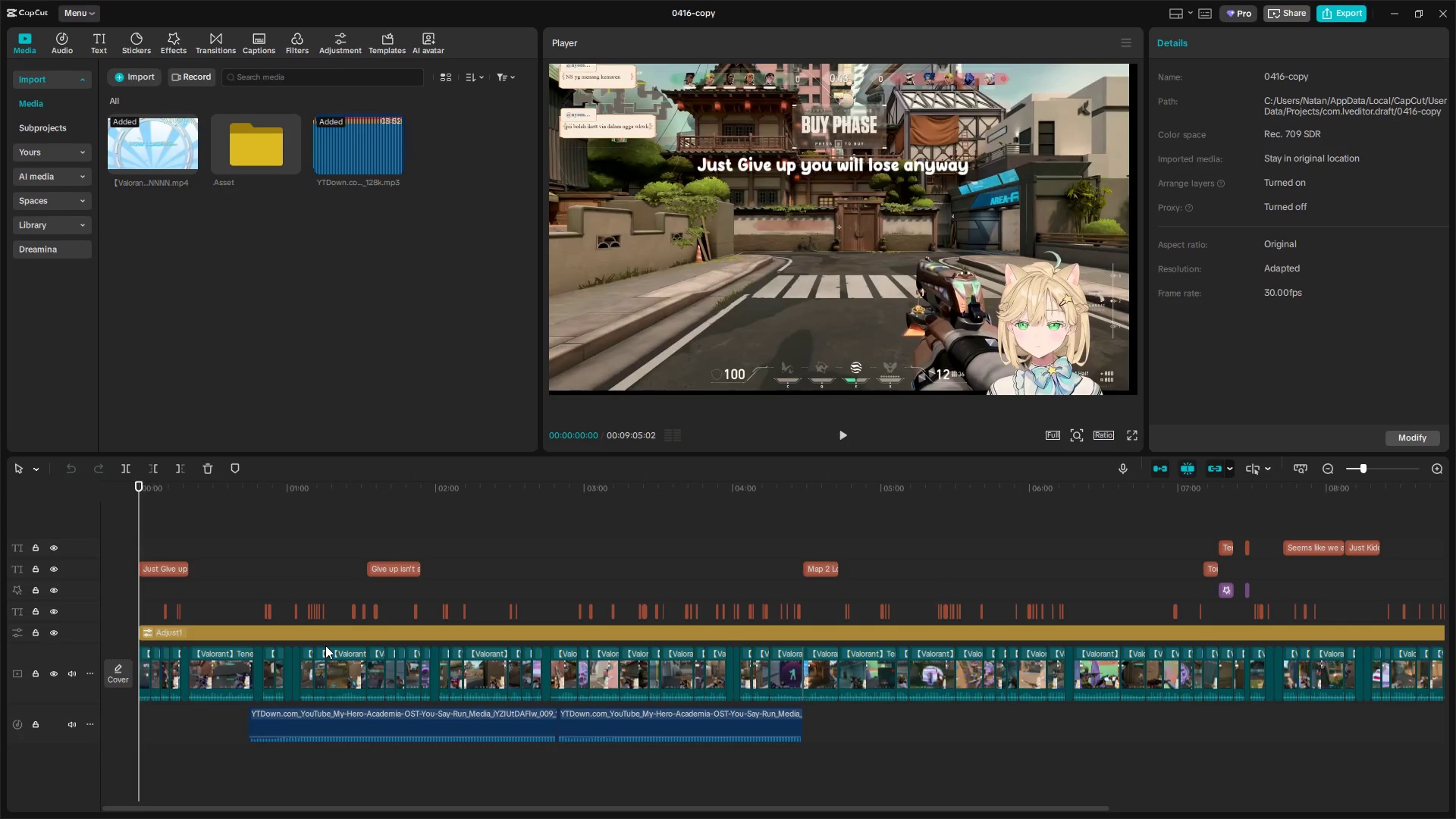 
hold_key(key=ControlLeft, duration=0.48)
scroll: coordinate [325, 645], scroll_direction: down, amount: 4.0
 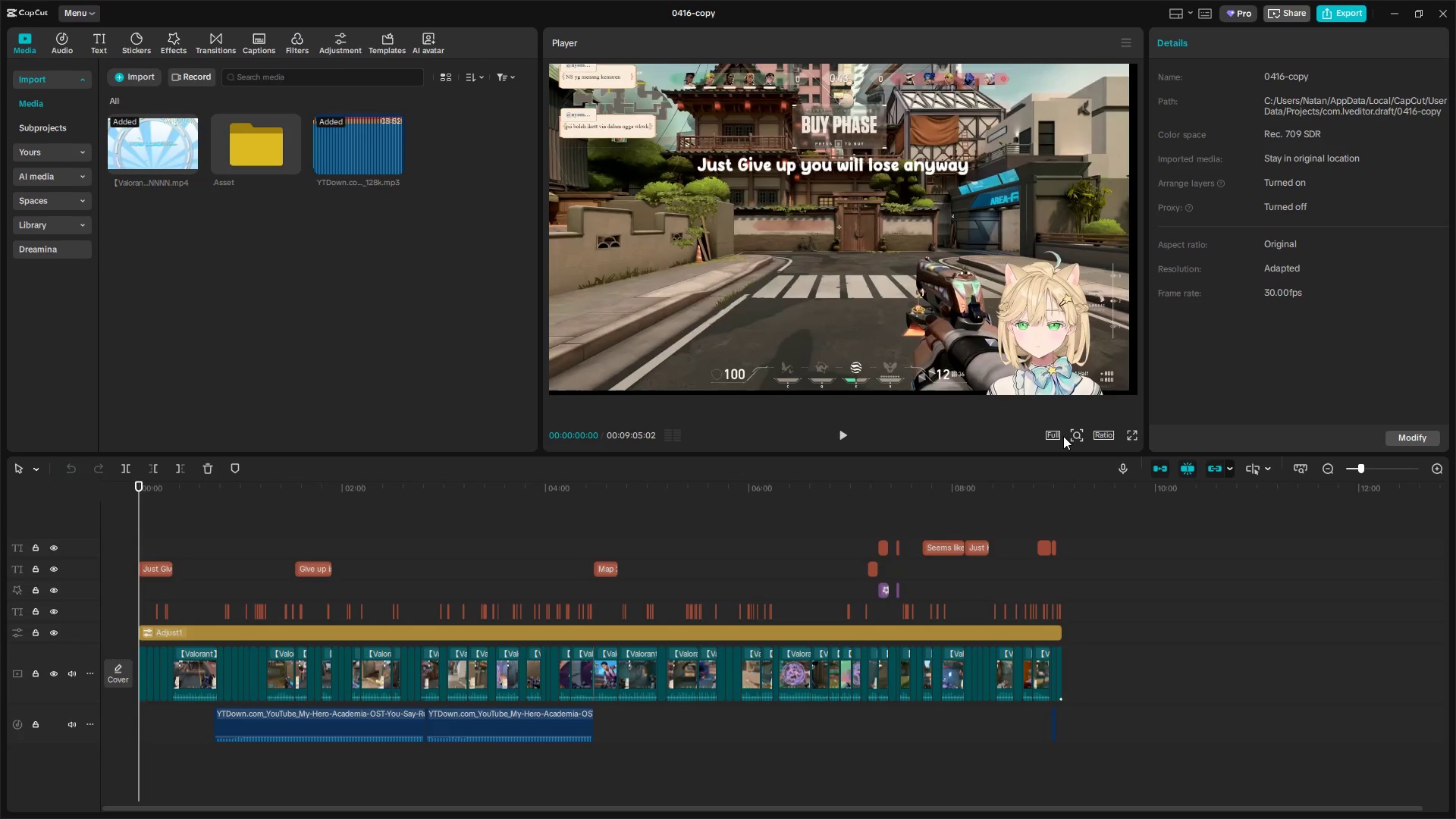 
left_click([1104, 436])
 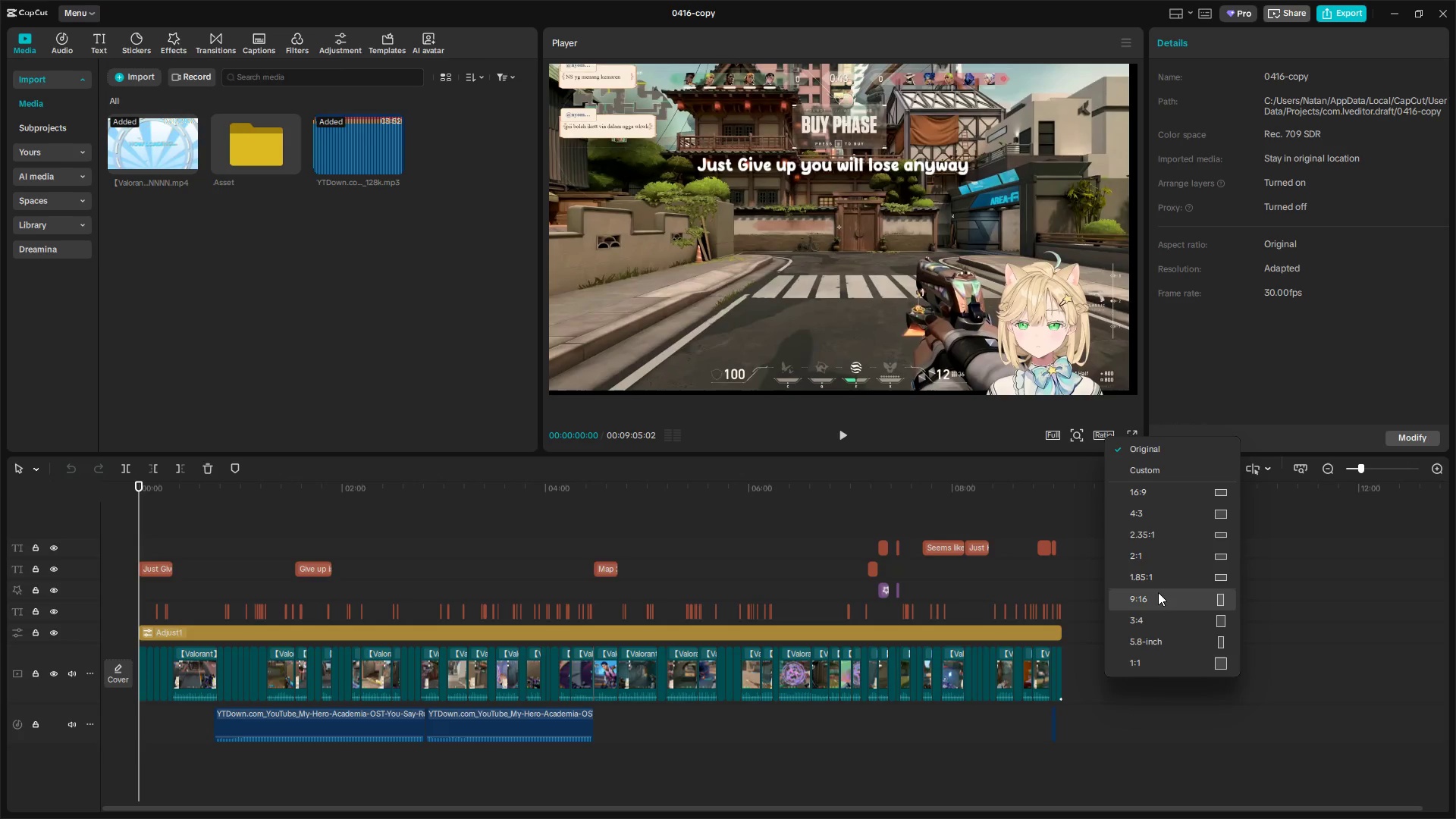 
left_click([1158, 598])
 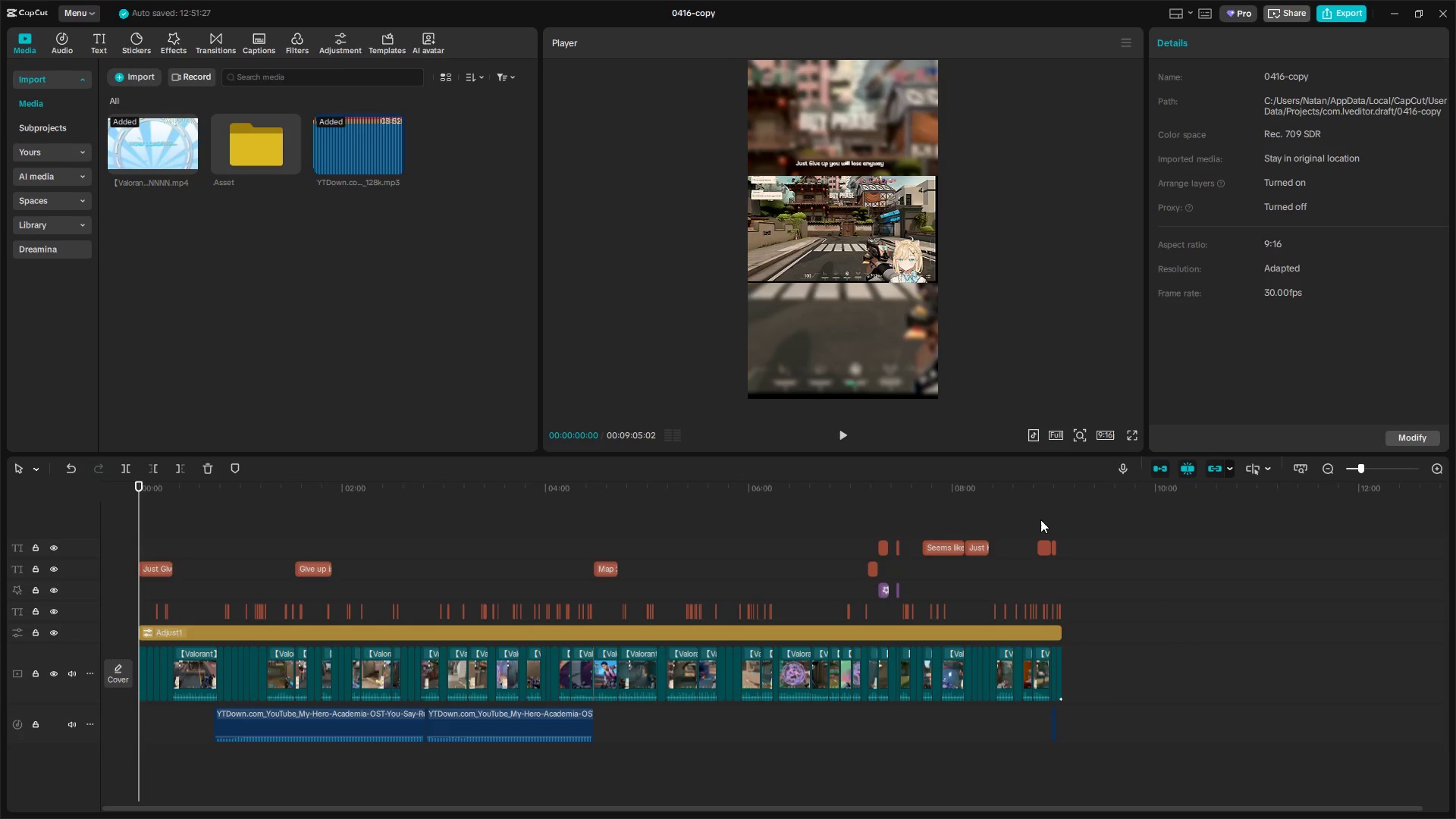 
wait(8.33)
 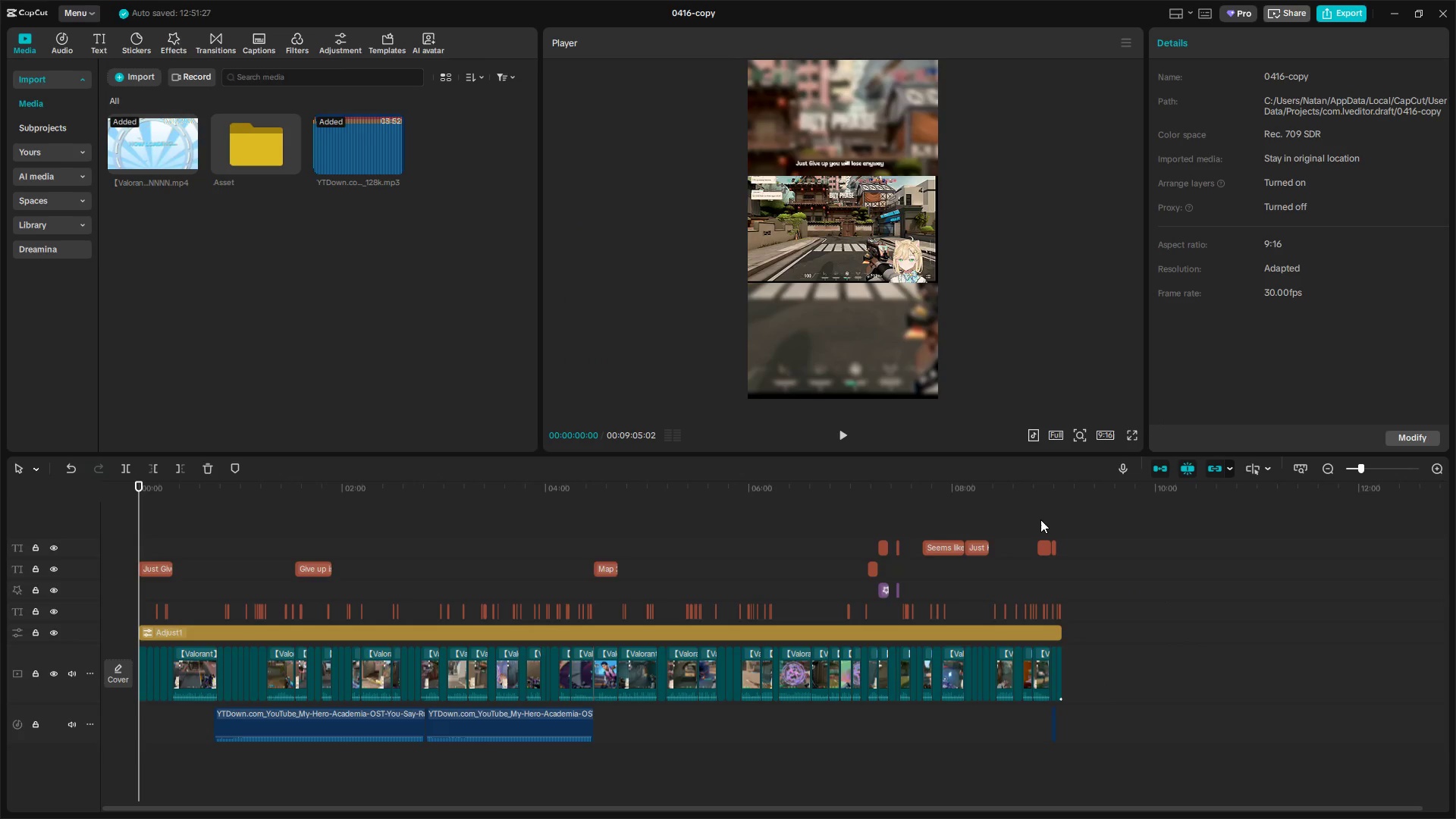 
hold_key(key=ControlLeft, duration=1.33)
scroll: coordinate [1078, 644], scroll_direction: up, amount: 3.0
 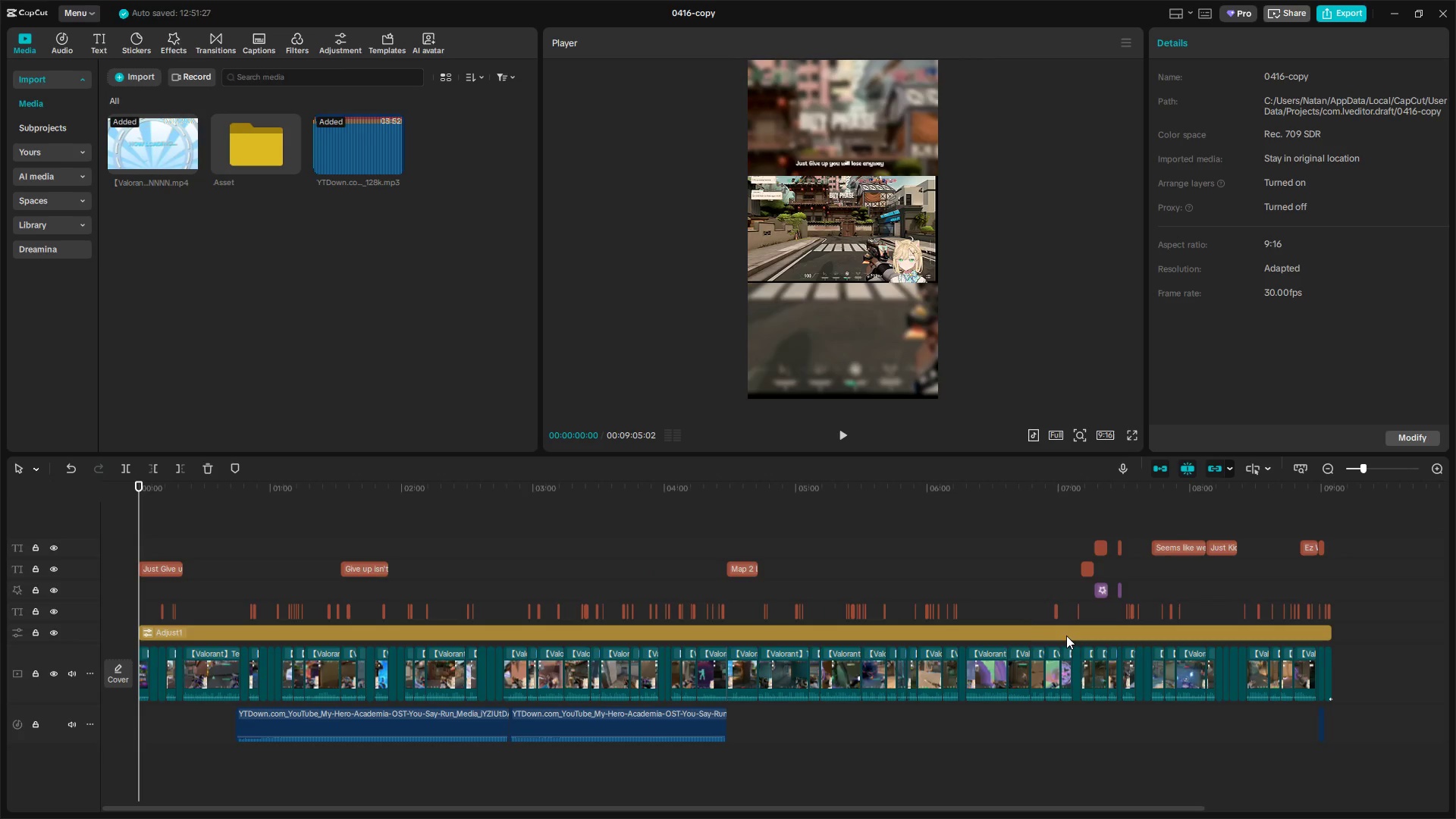 
wait(9.5)
 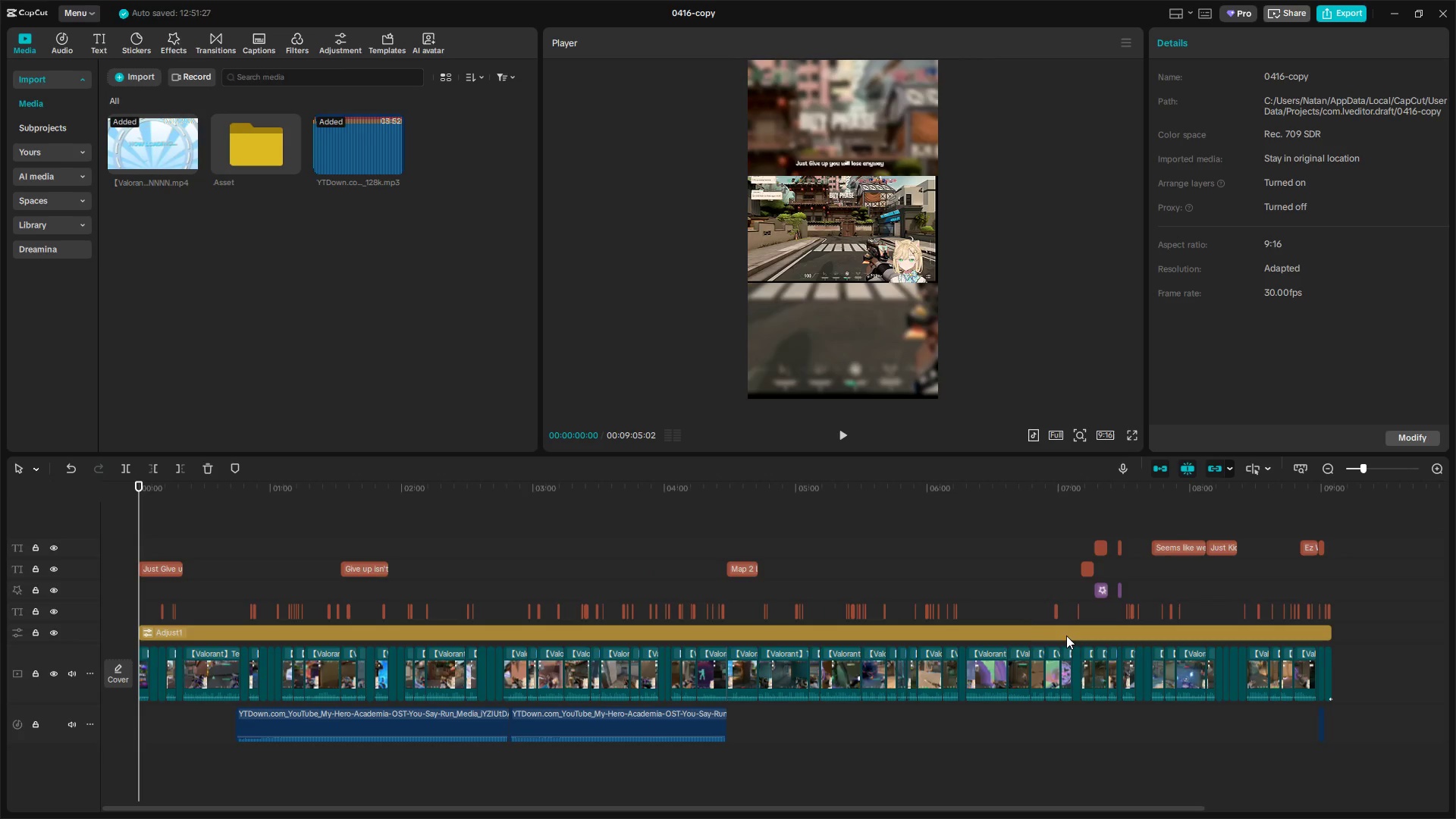 
double_click([92, 11])
 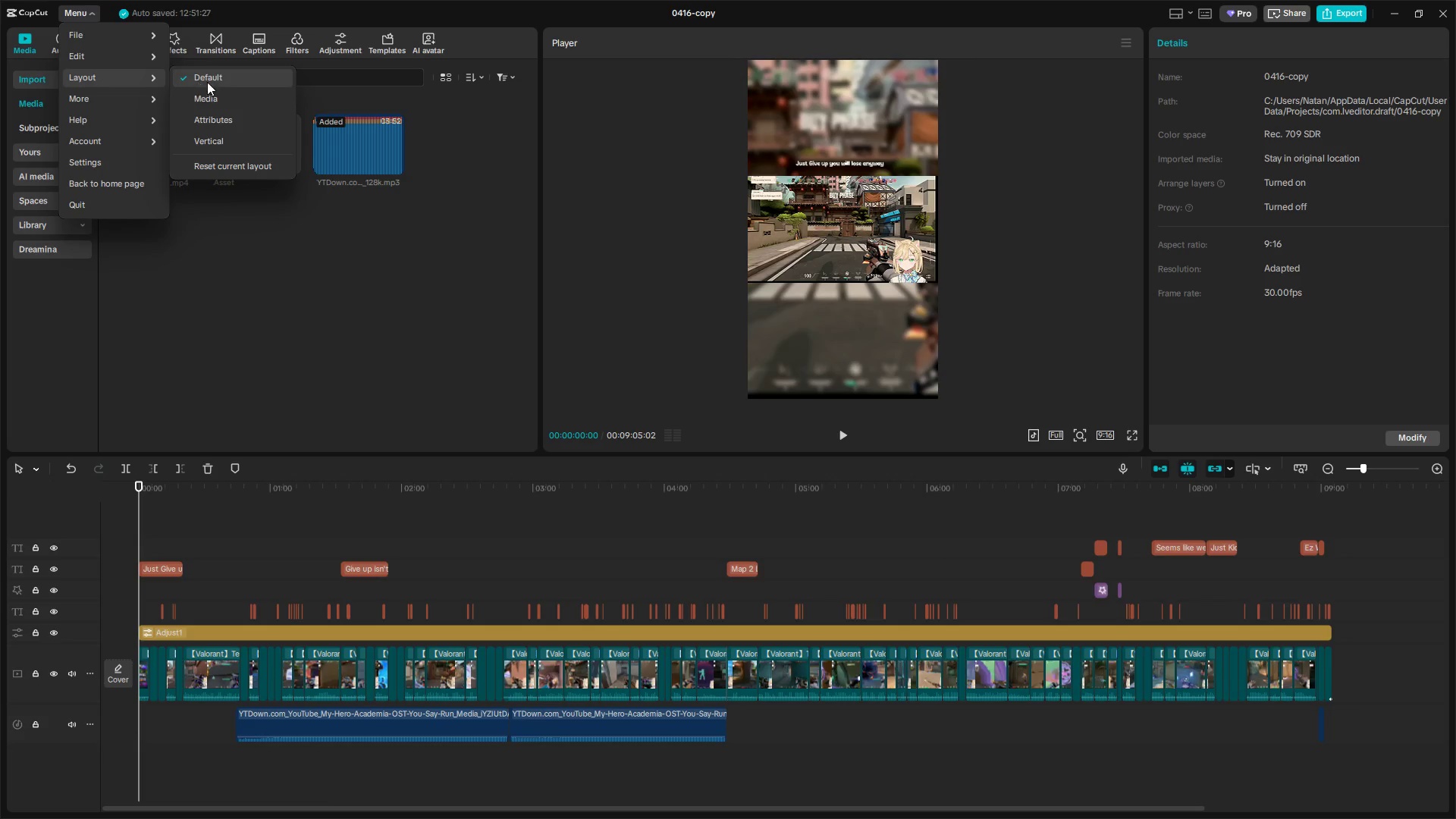 
left_click([218, 143])
 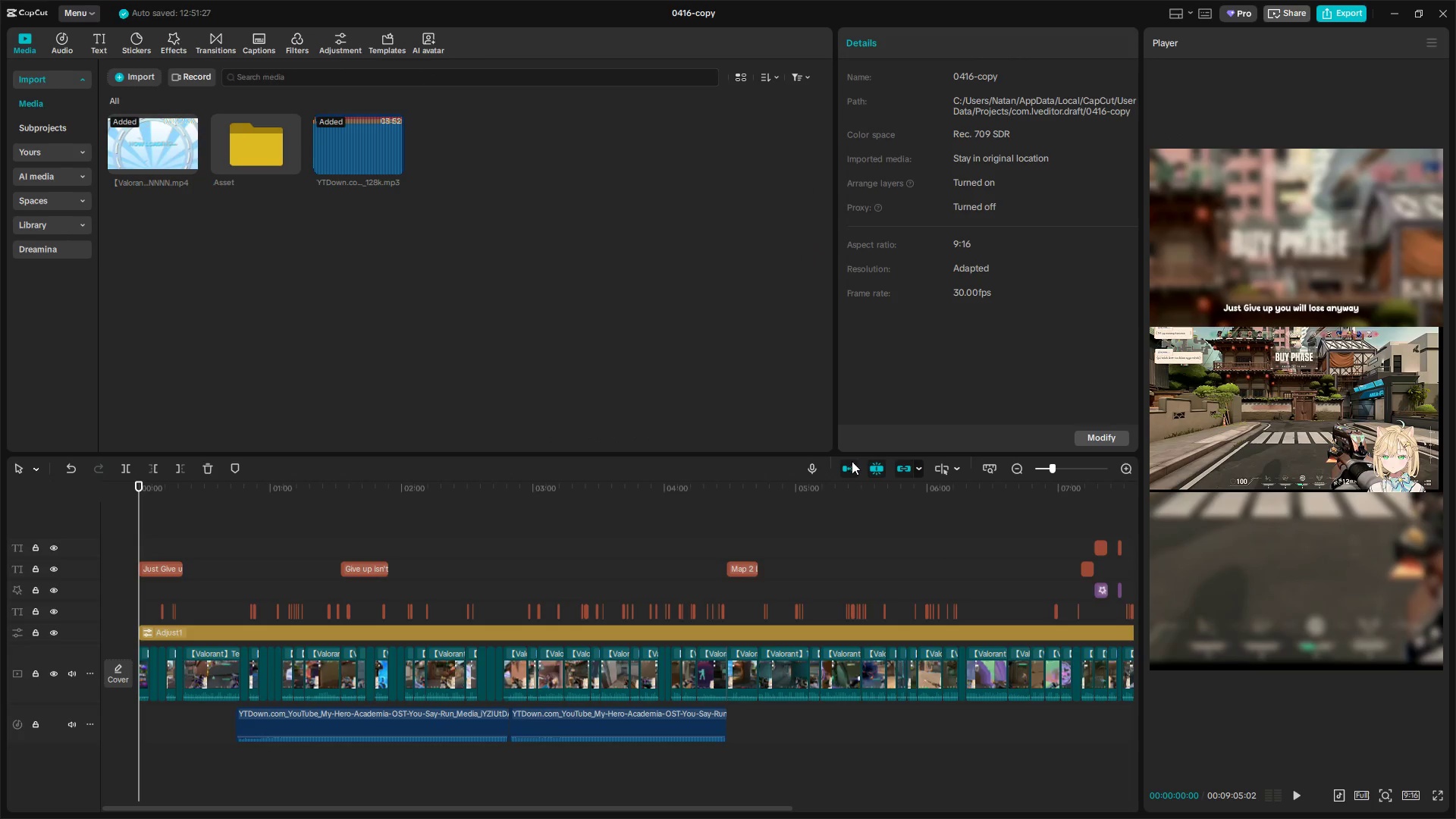 
hold_key(key=ControlLeft, duration=0.89)
scroll: coordinate [811, 591], scroll_direction: down, amount: 4.0
 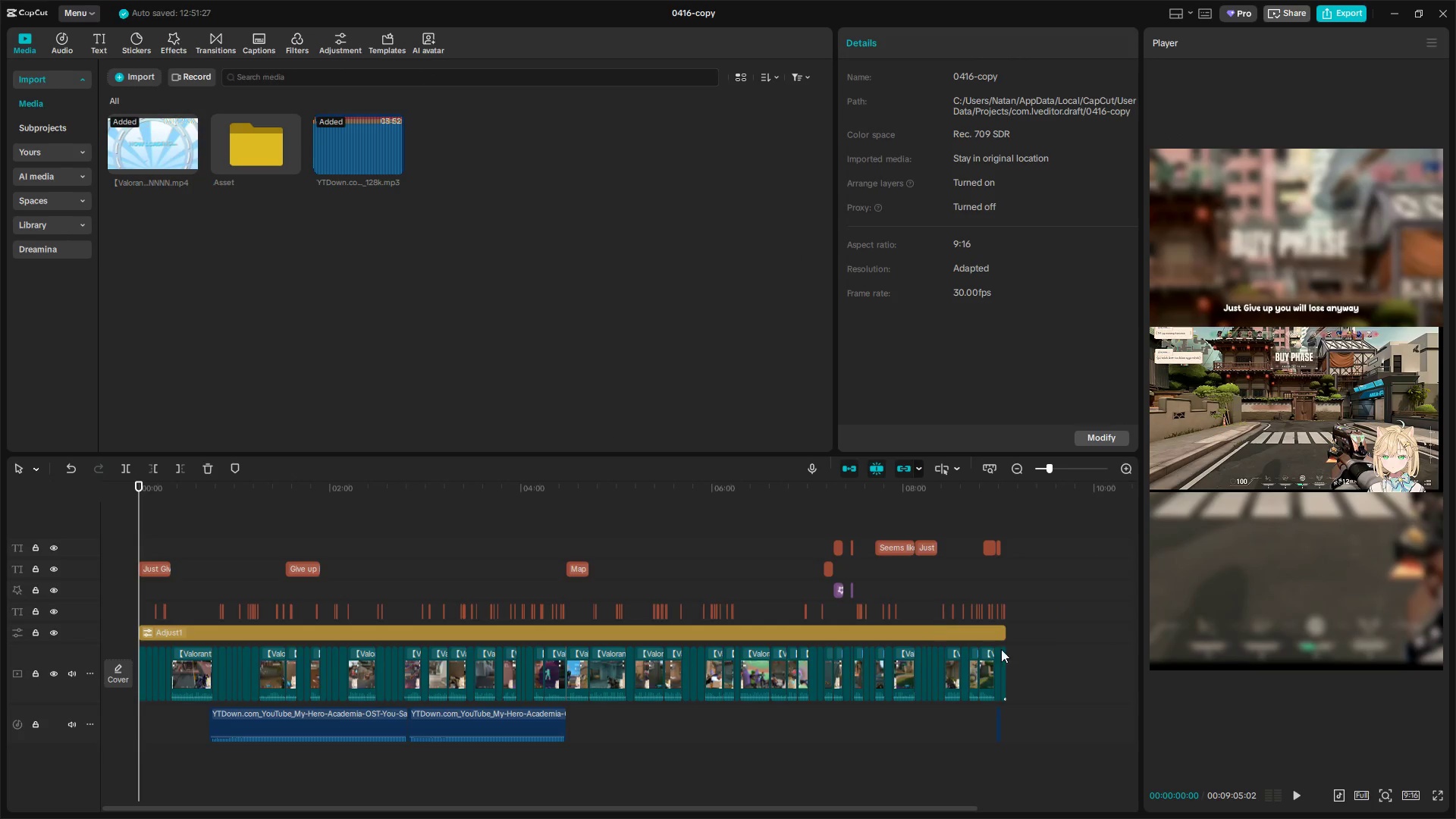 
left_click_drag(start_coordinate=[1038, 664], to_coordinate=[86, 692])
 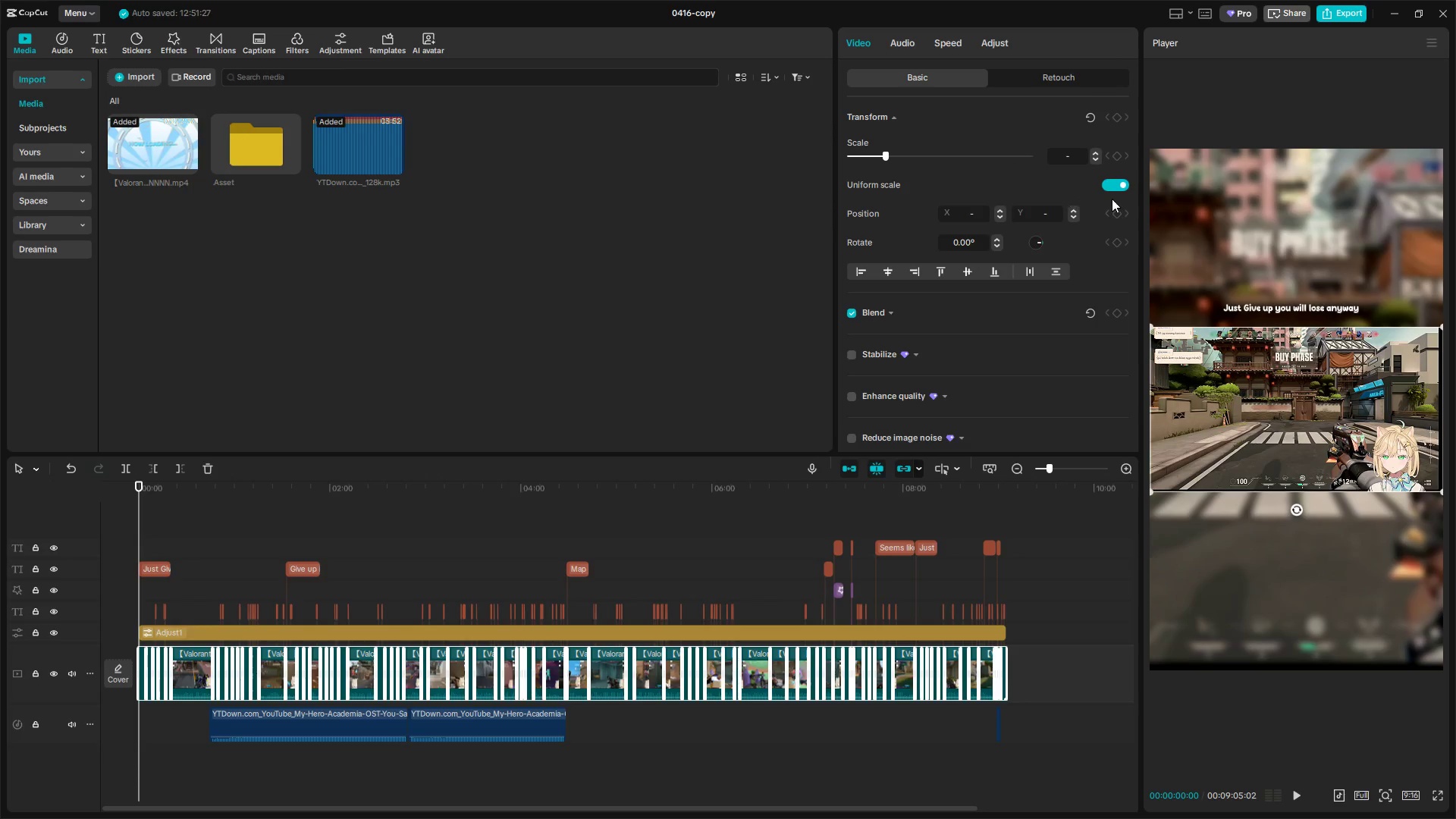 
wait(5.75)
 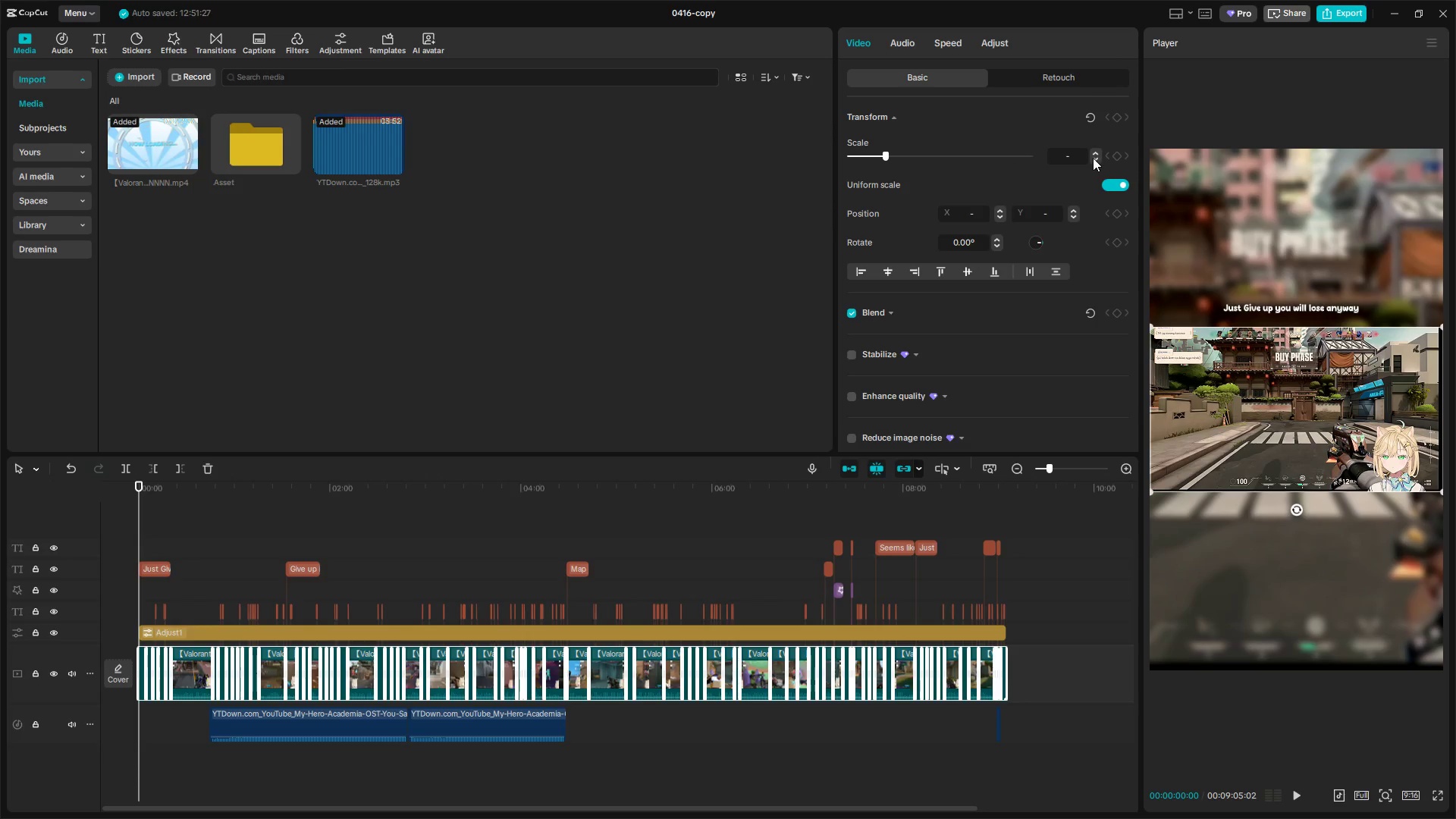 
left_click_drag(start_coordinate=[883, 154], to_coordinate=[879, 158])
 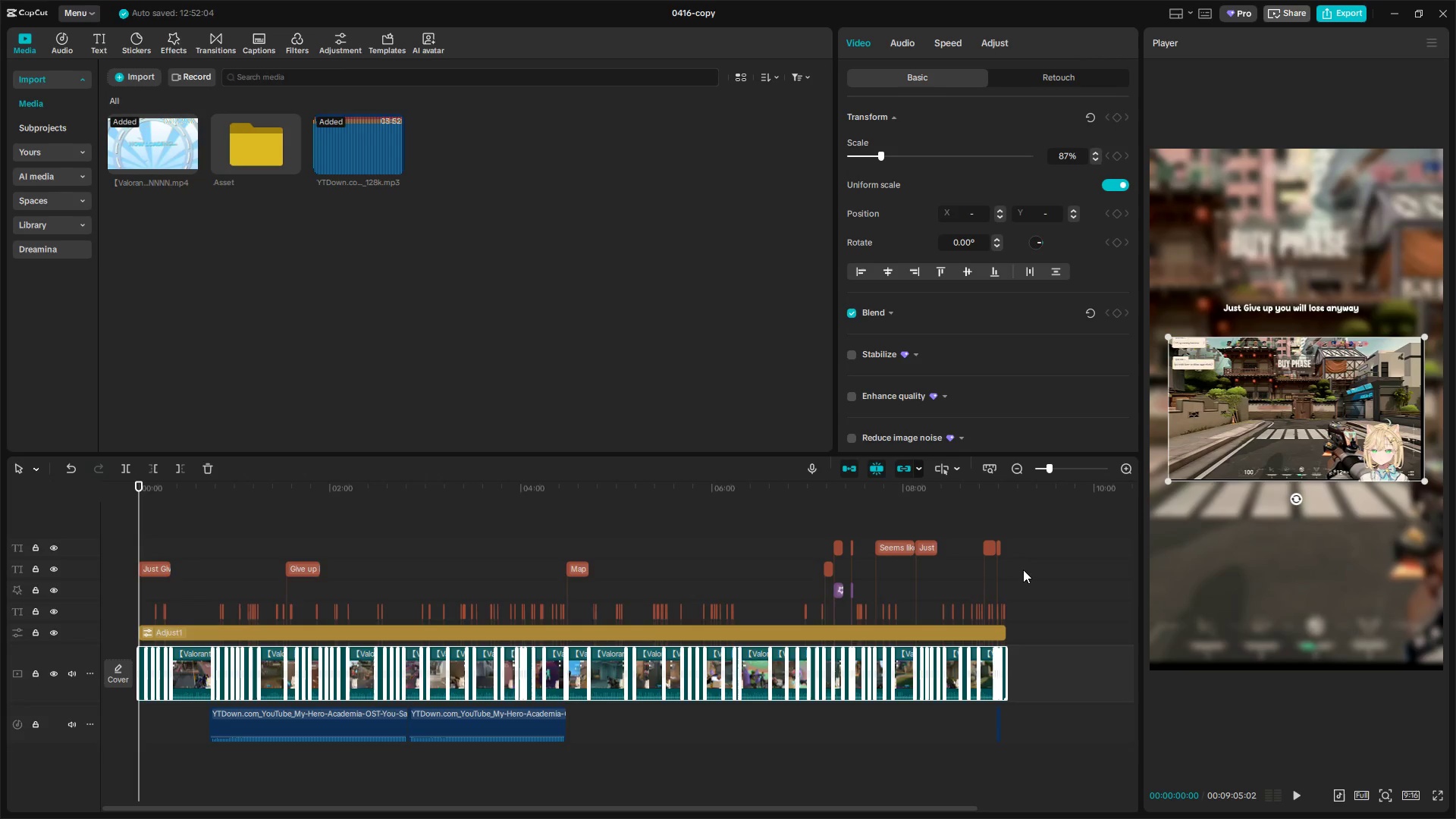 
key(Control+ControlLeft)
 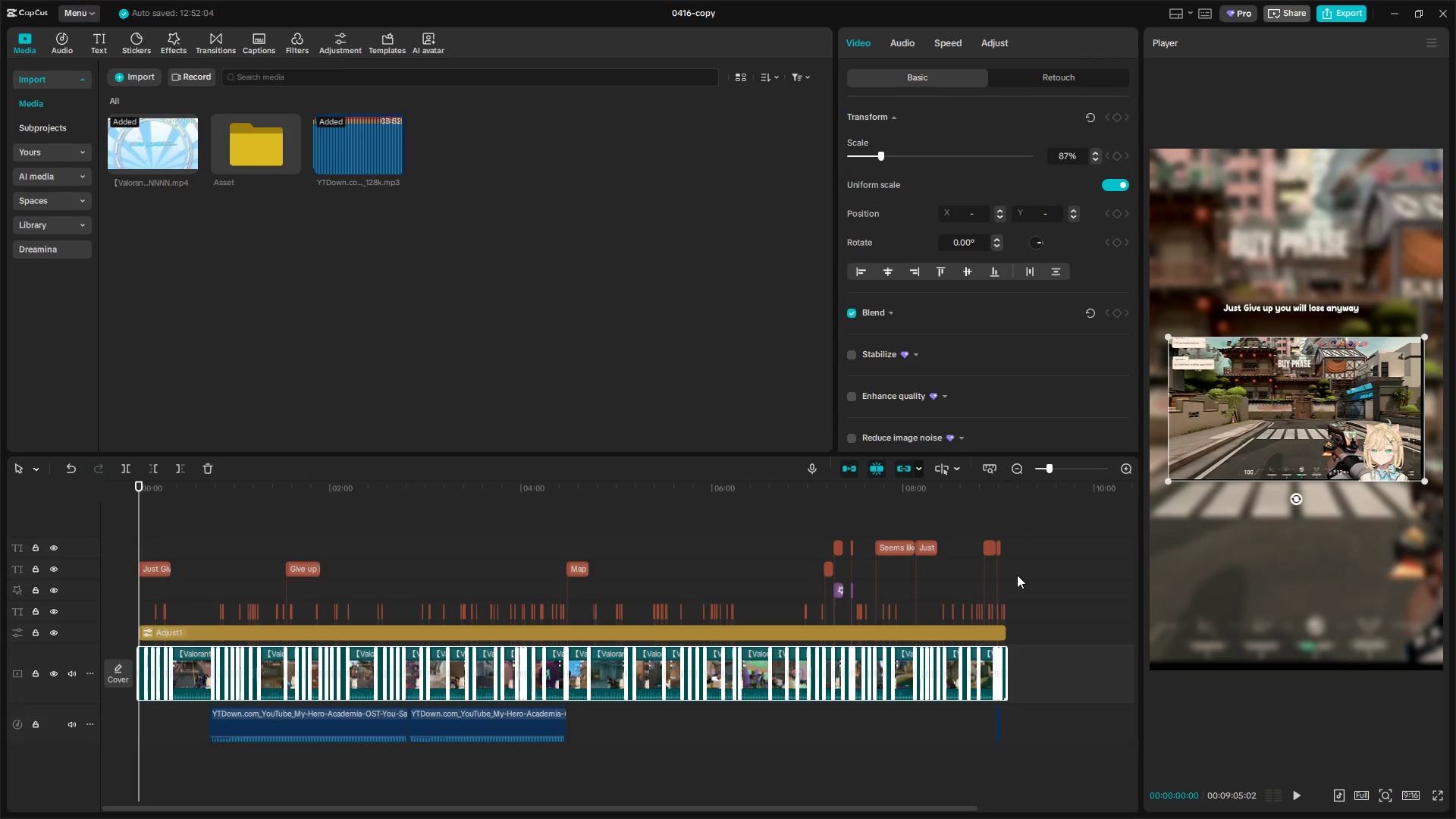 
key(Control+A)
 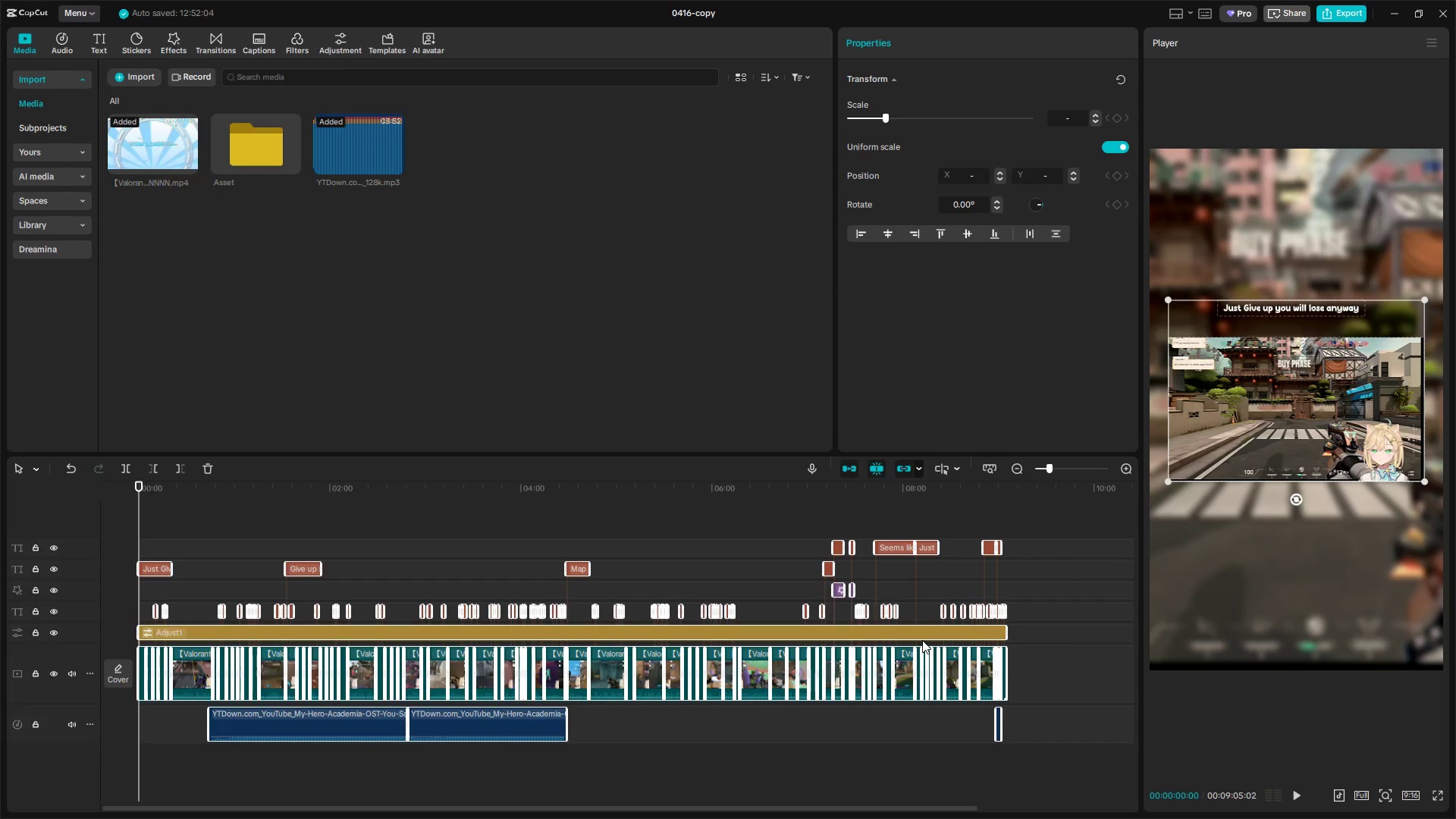 
key(Backspace)
 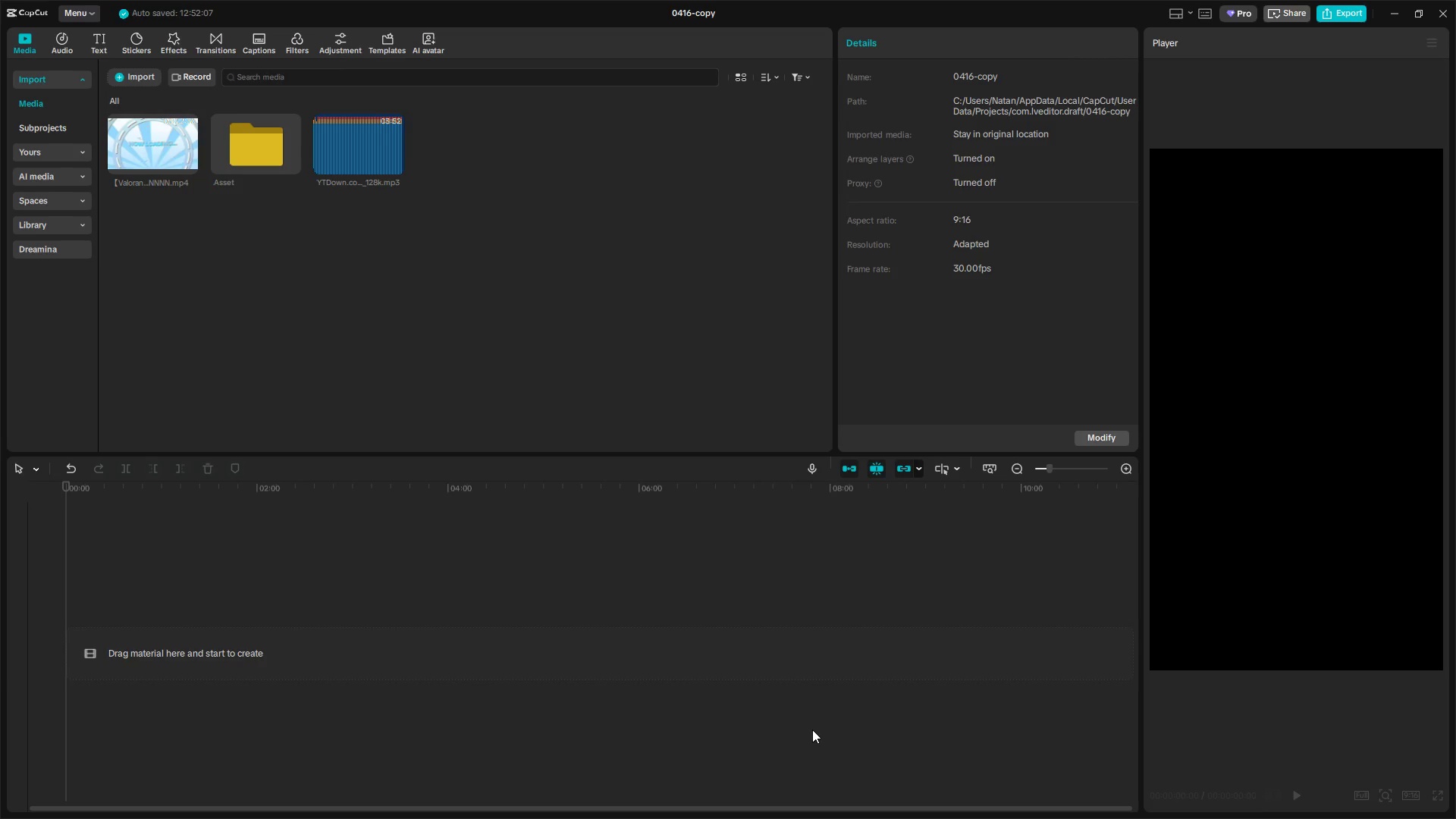 
wait(26.34)
 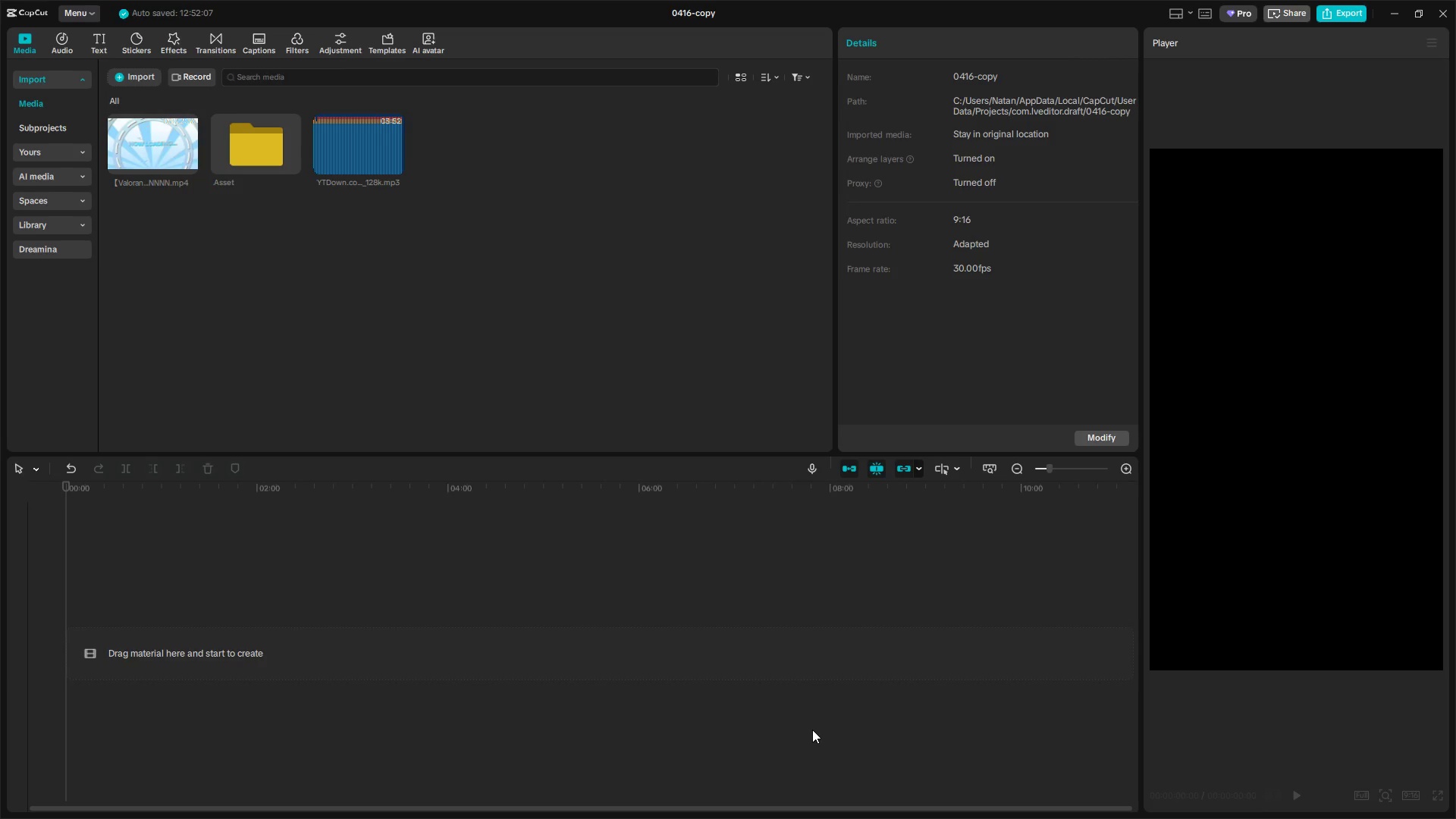 
left_click_drag(start_coordinate=[146, 150], to_coordinate=[130, 591])
 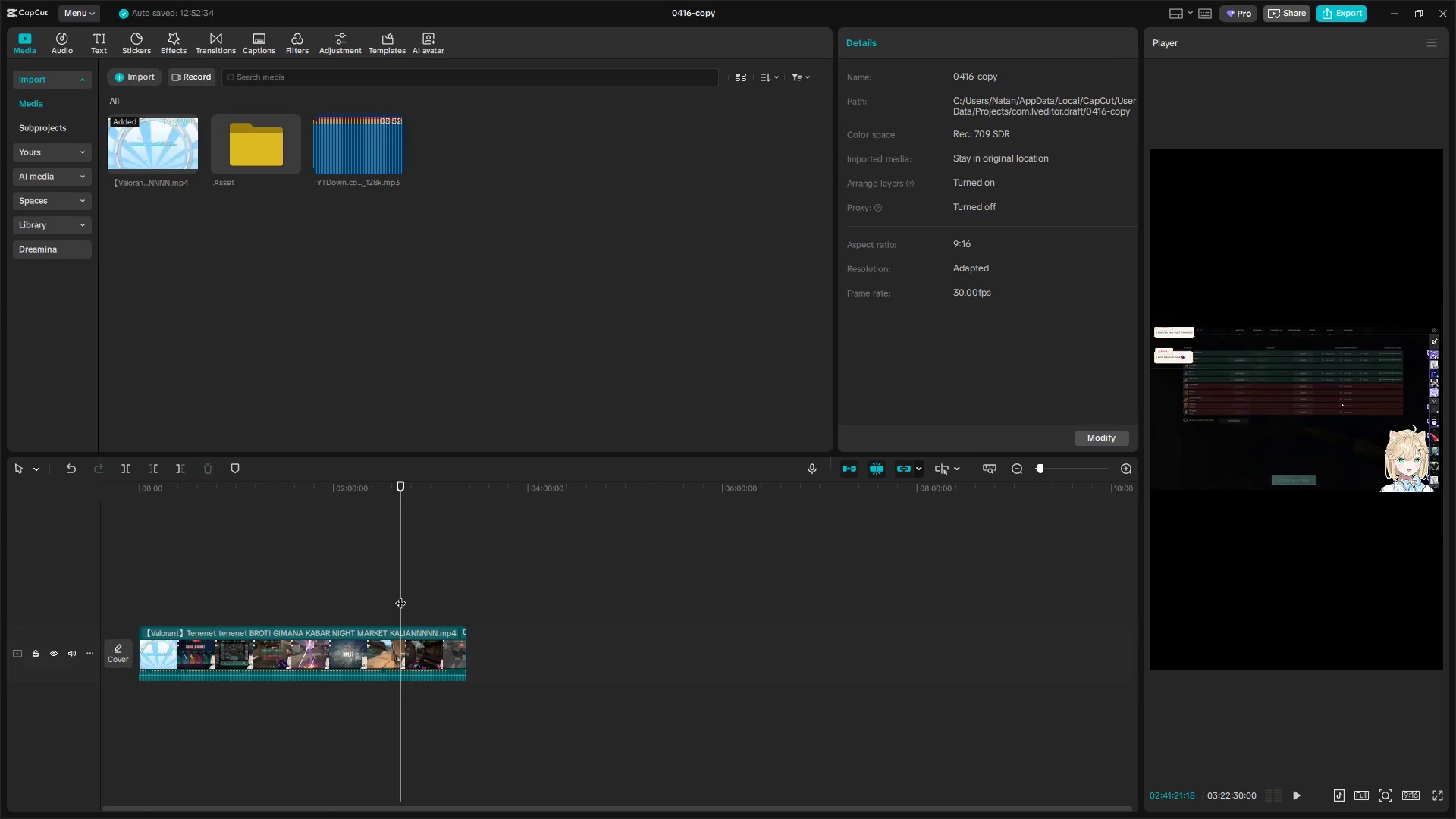 
hold_key(key=ControlLeft, duration=1.03)
scroll: coordinate [438, 648], scroll_direction: up, amount: 8.0
 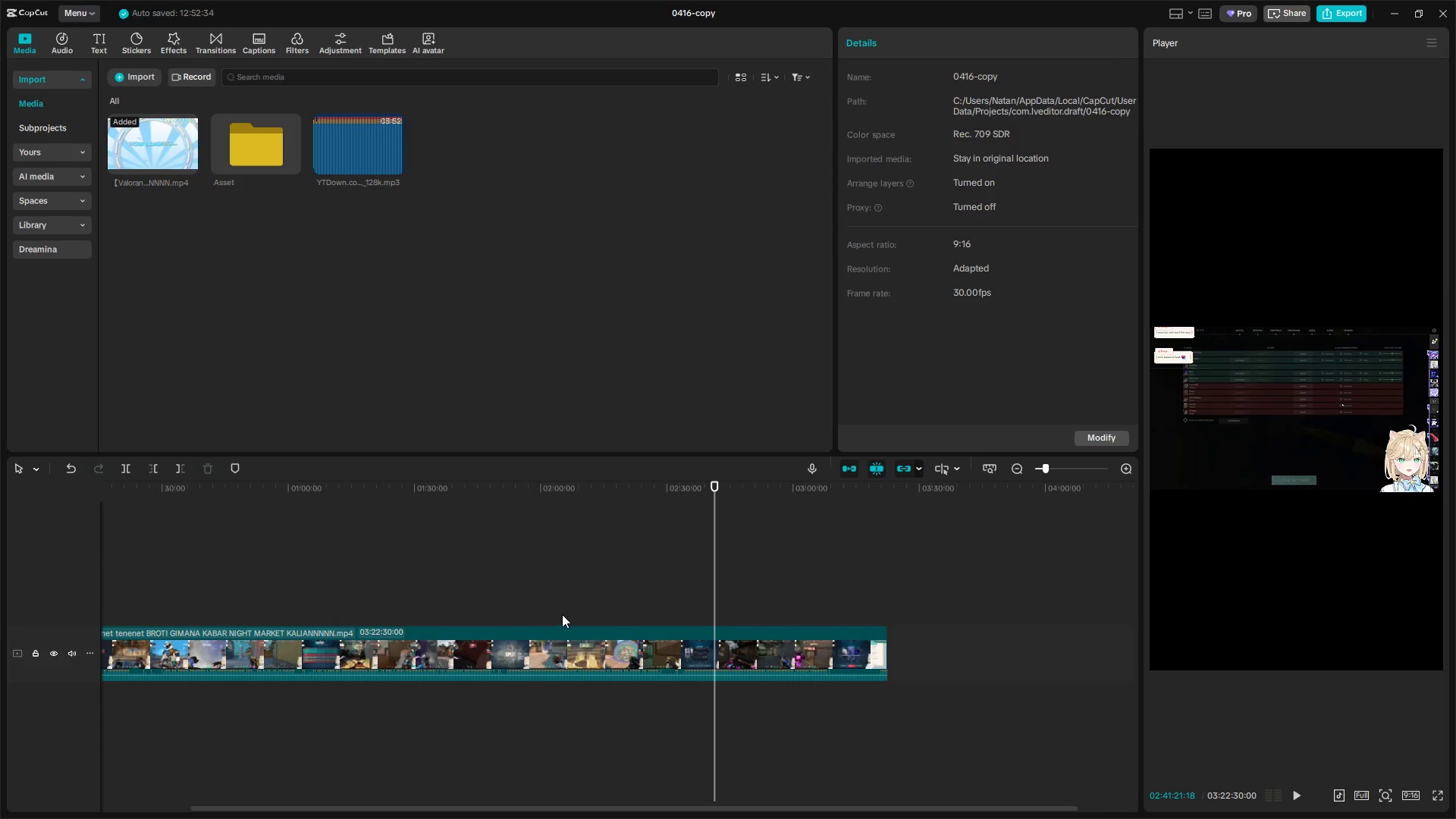 
left_click([657, 606])
 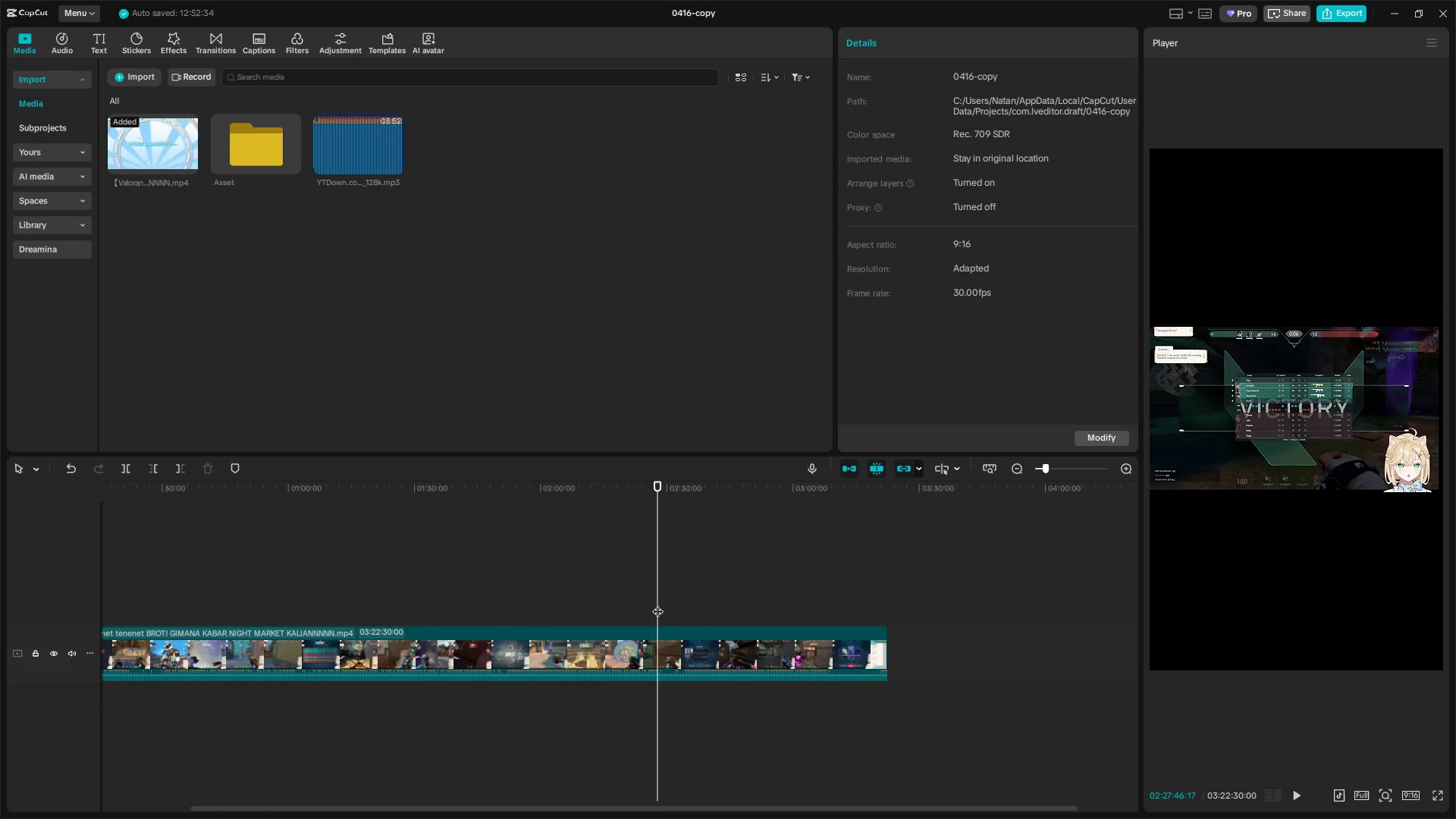 
left_click_drag(start_coordinate=[657, 604], to_coordinate=[690, 612])
 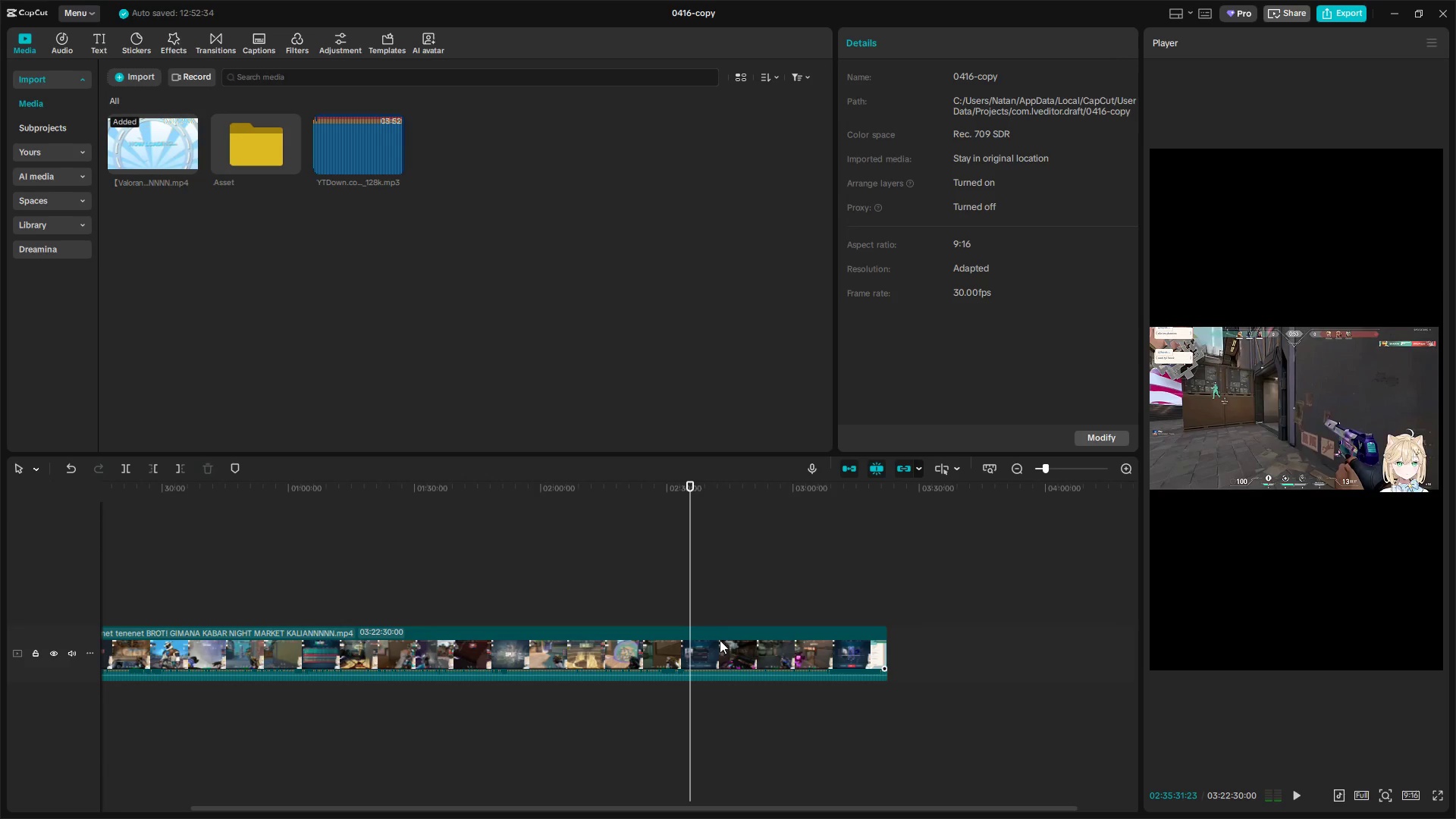 
hold_key(key=ControlLeft, duration=0.64)
scroll: coordinate [728, 648], scroll_direction: up, amount: 2.0
 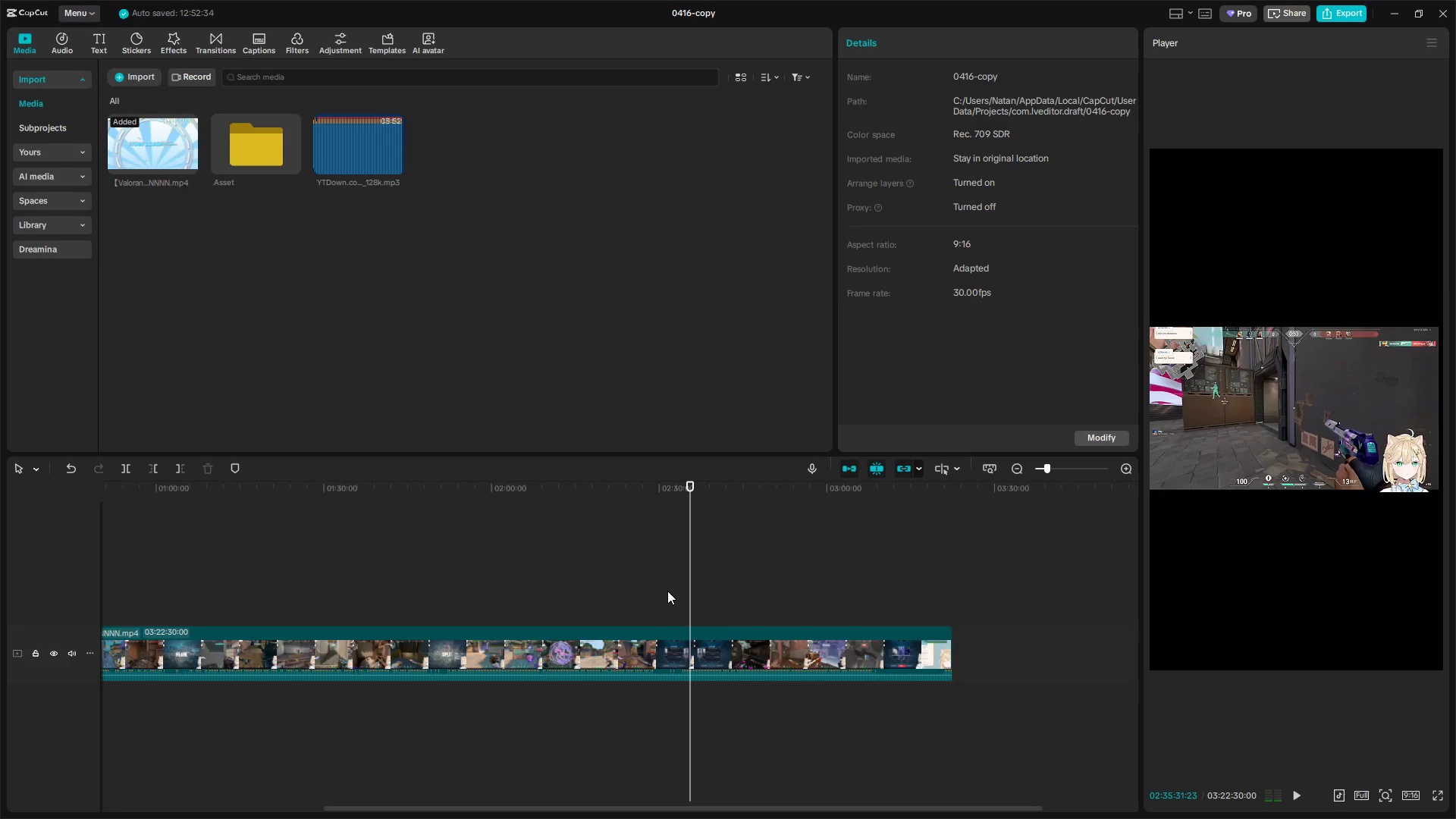 
left_click_drag(start_coordinate=[690, 601], to_coordinate=[682, 602])
 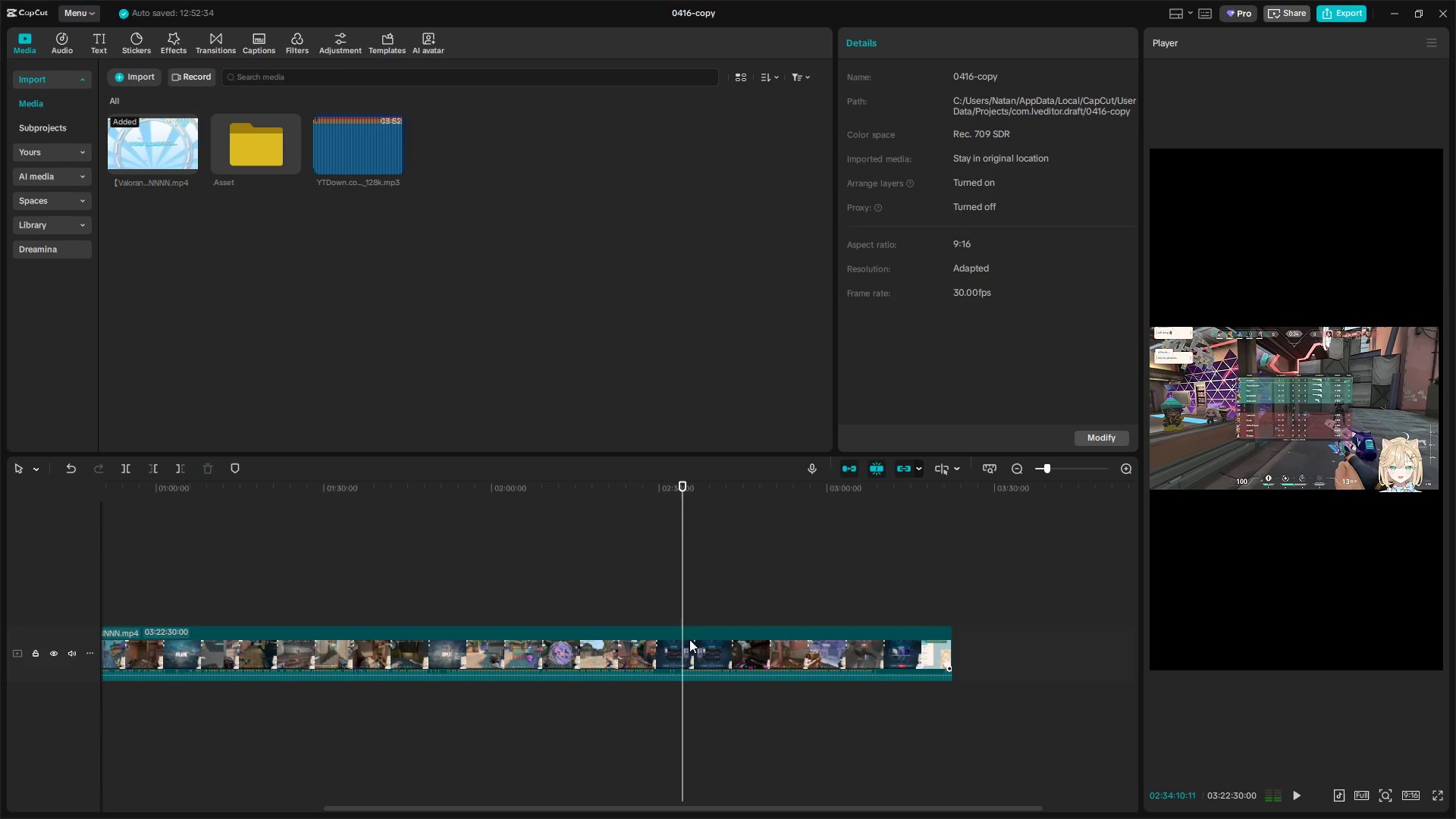 
left_click([698, 637])
 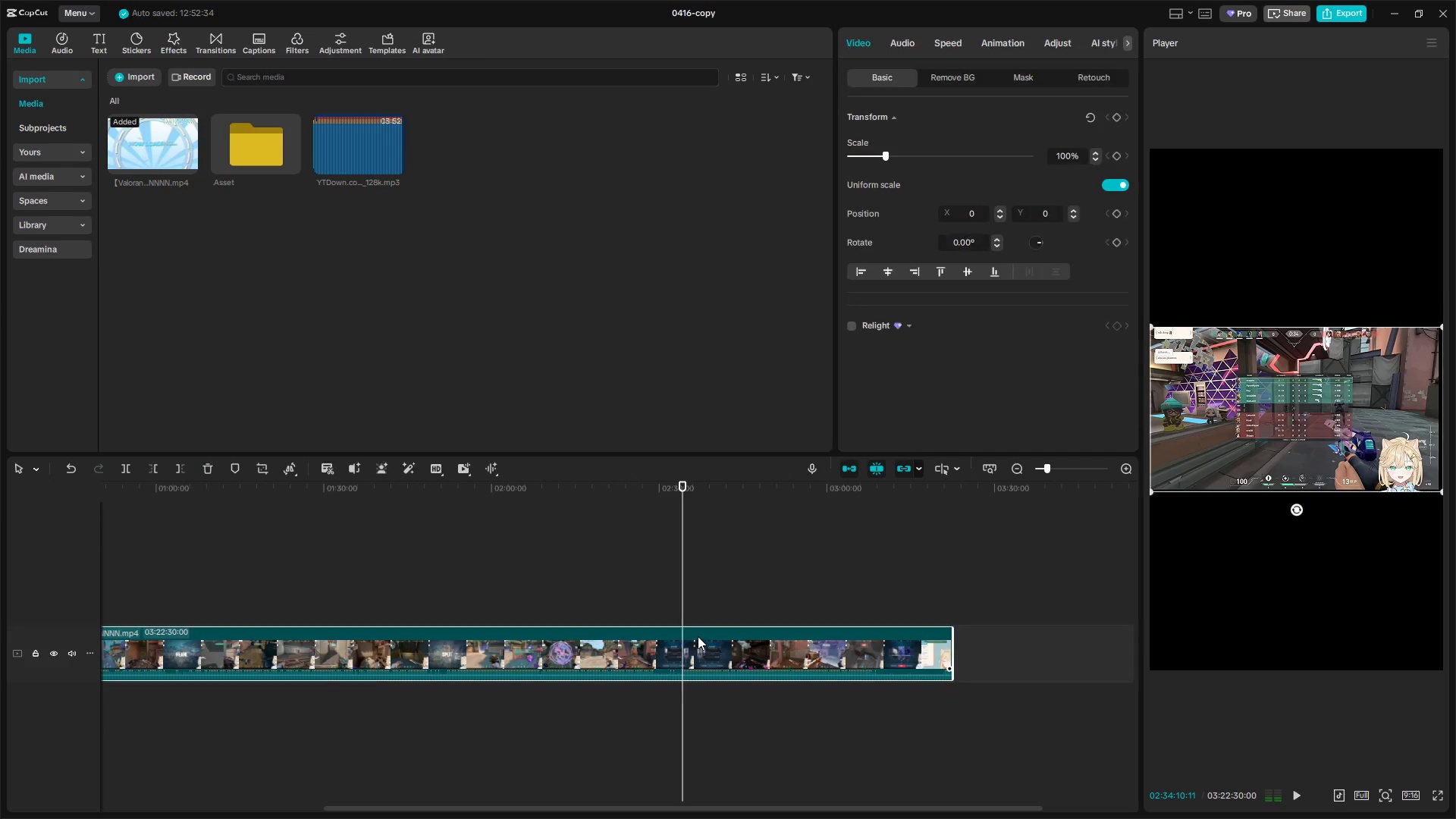 
key(Q)
 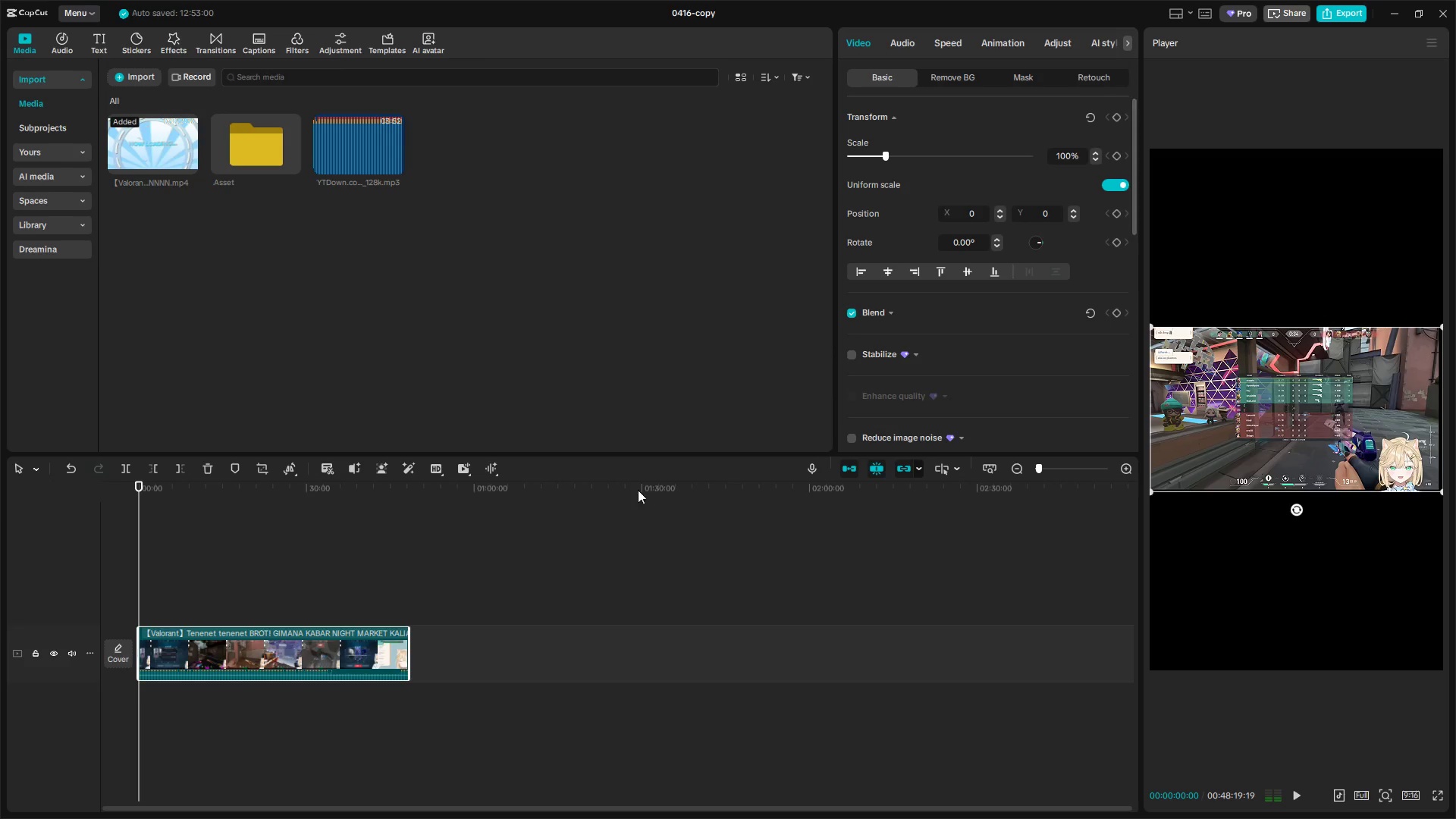 
left_click([281, 575])
 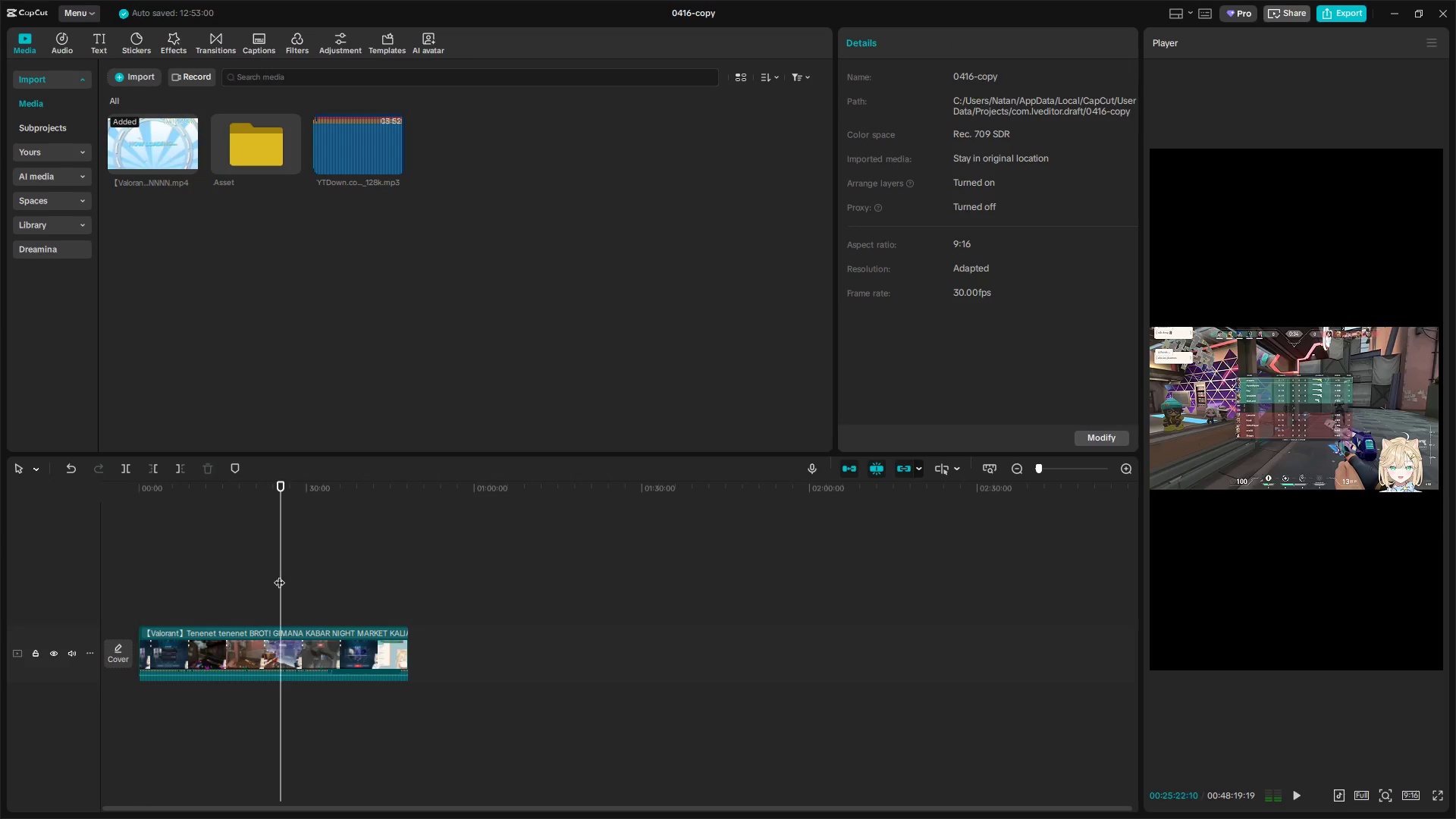 
left_click_drag(start_coordinate=[279, 575], to_coordinate=[315, 579])
 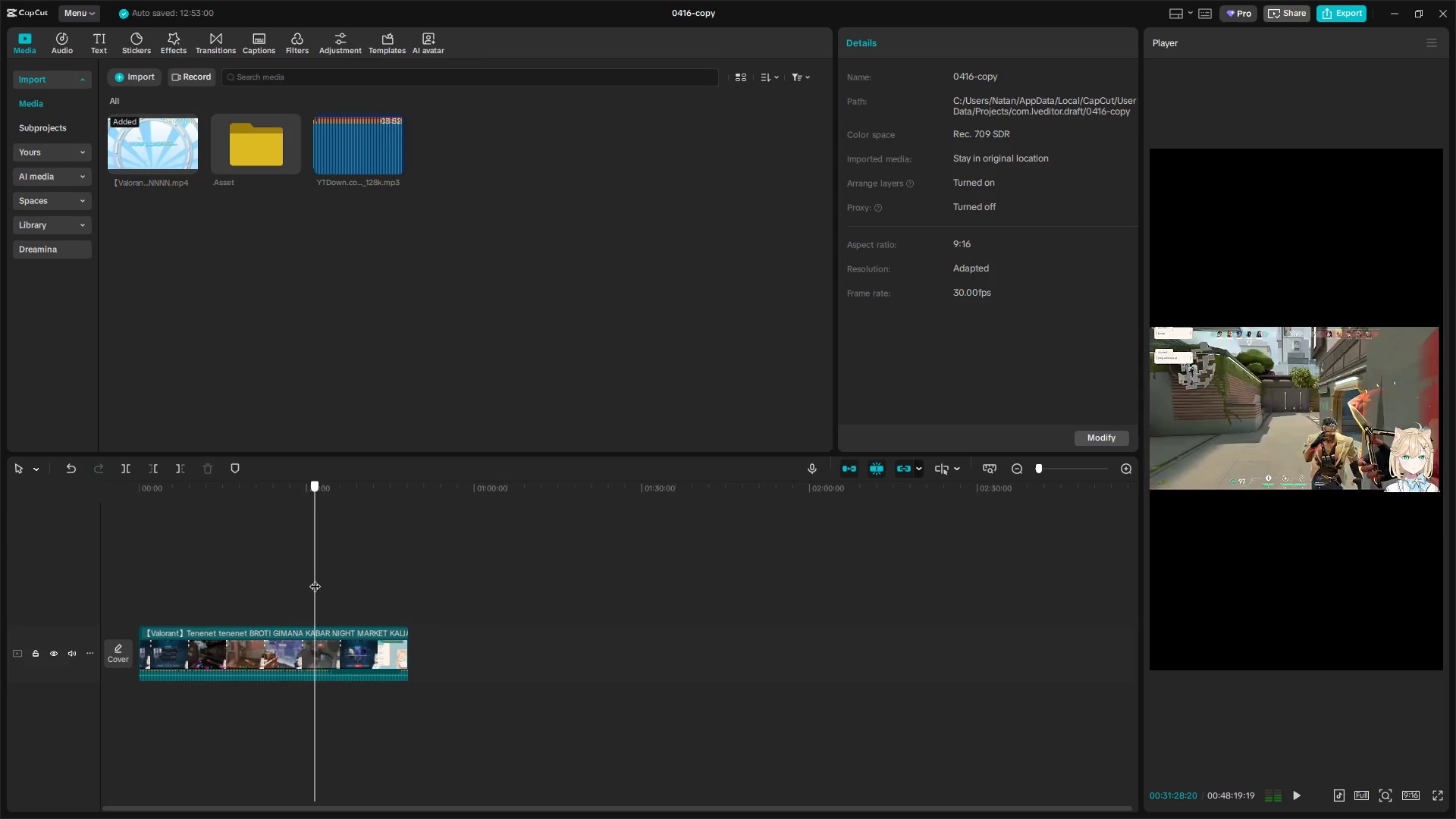 
key(Space)
 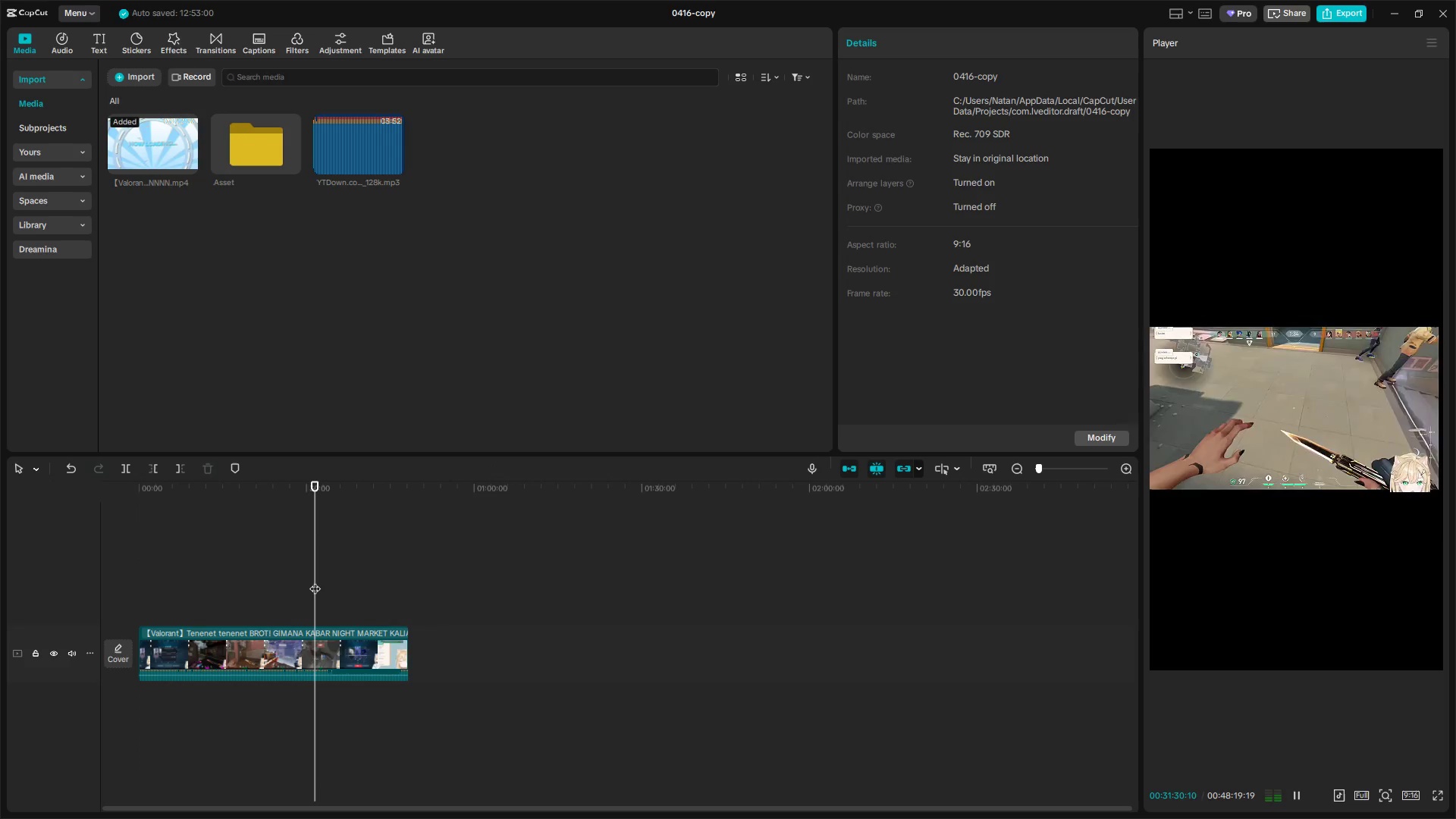 
hold_key(key=ControlLeft, duration=0.59)
scroll: coordinate [338, 615], scroll_direction: up, amount: 4.0
 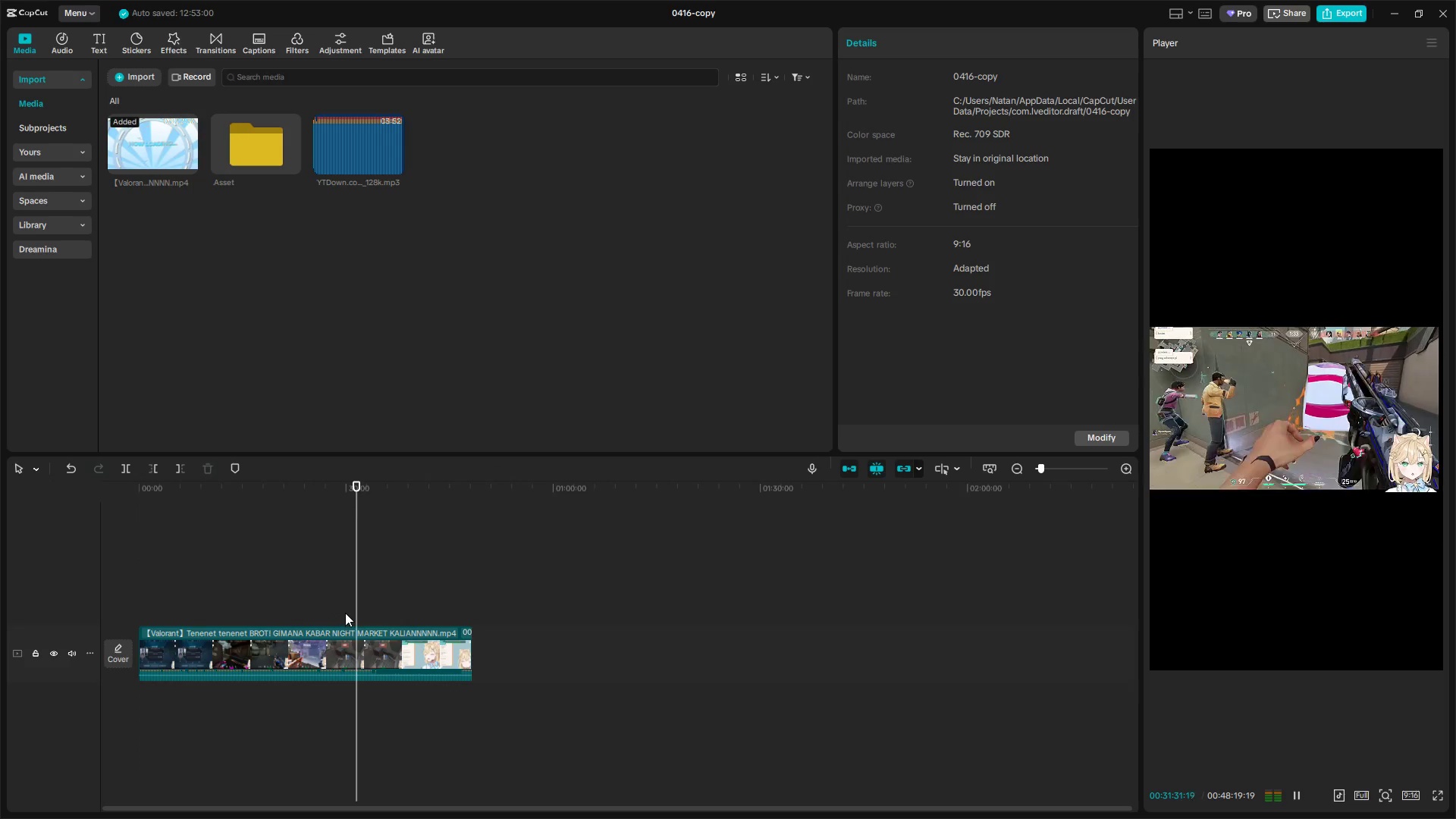 
key(Space)
 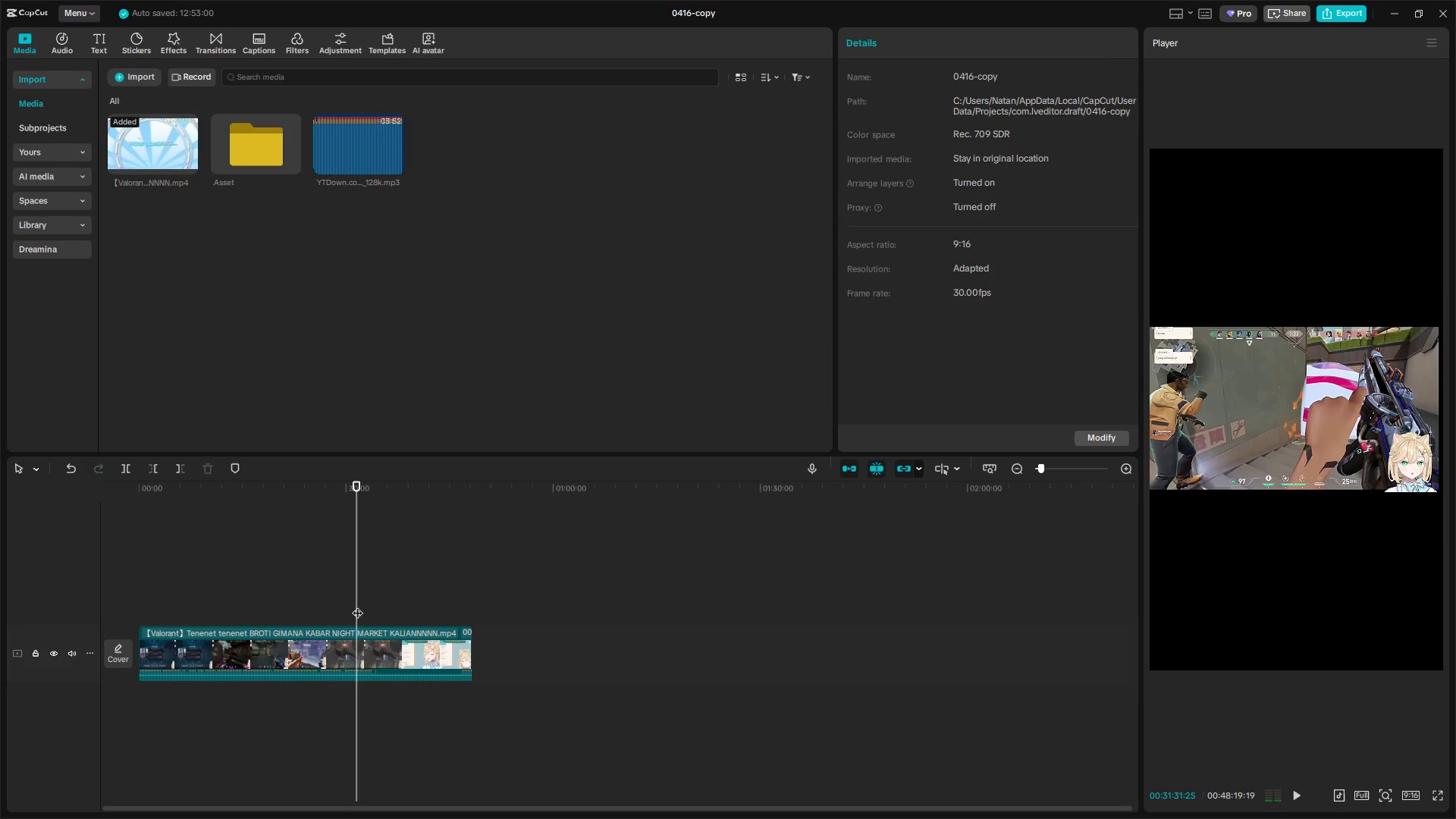 
left_click_drag(start_coordinate=[357, 605], to_coordinate=[373, 607])
 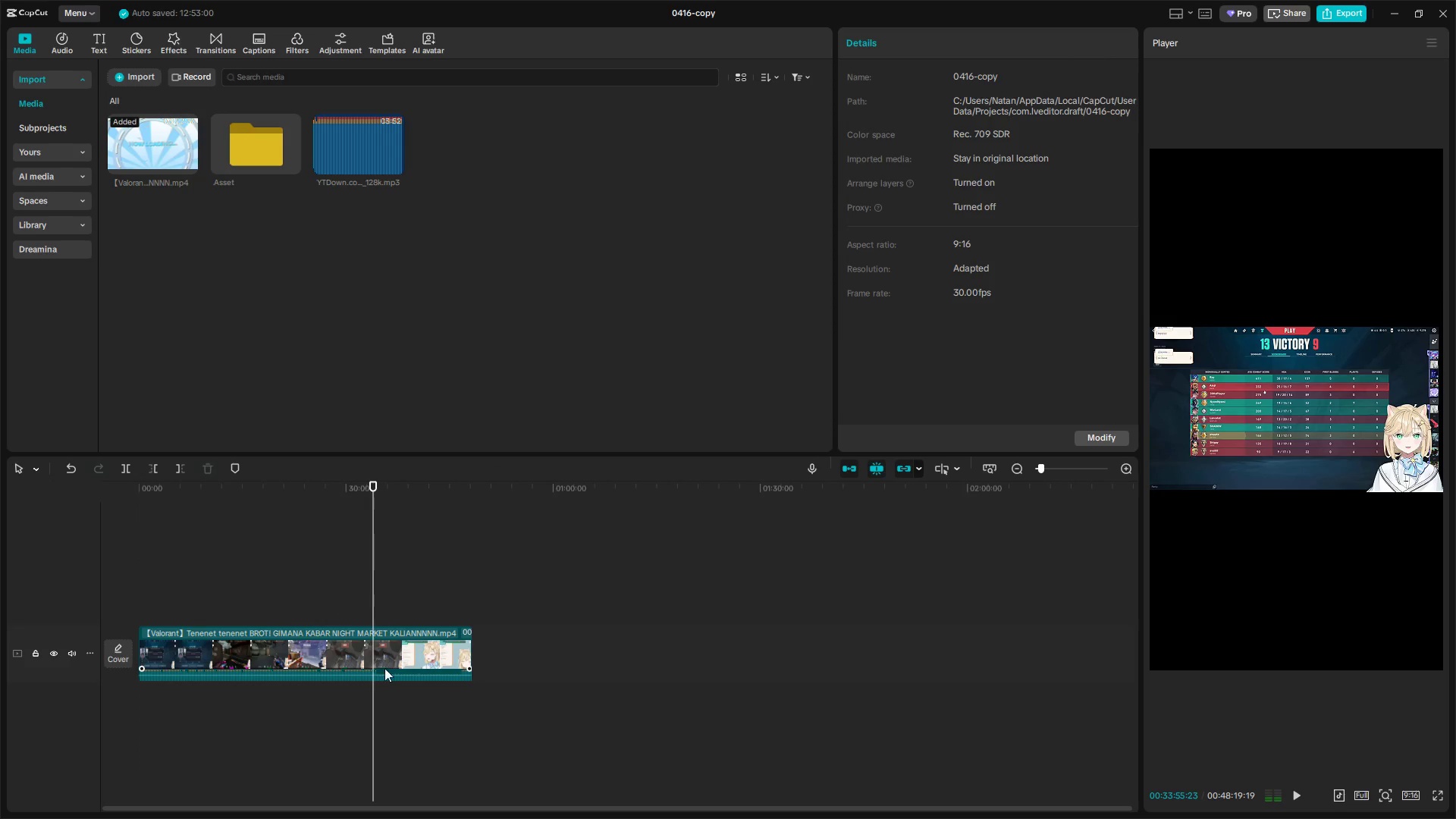 
left_click([386, 656])
 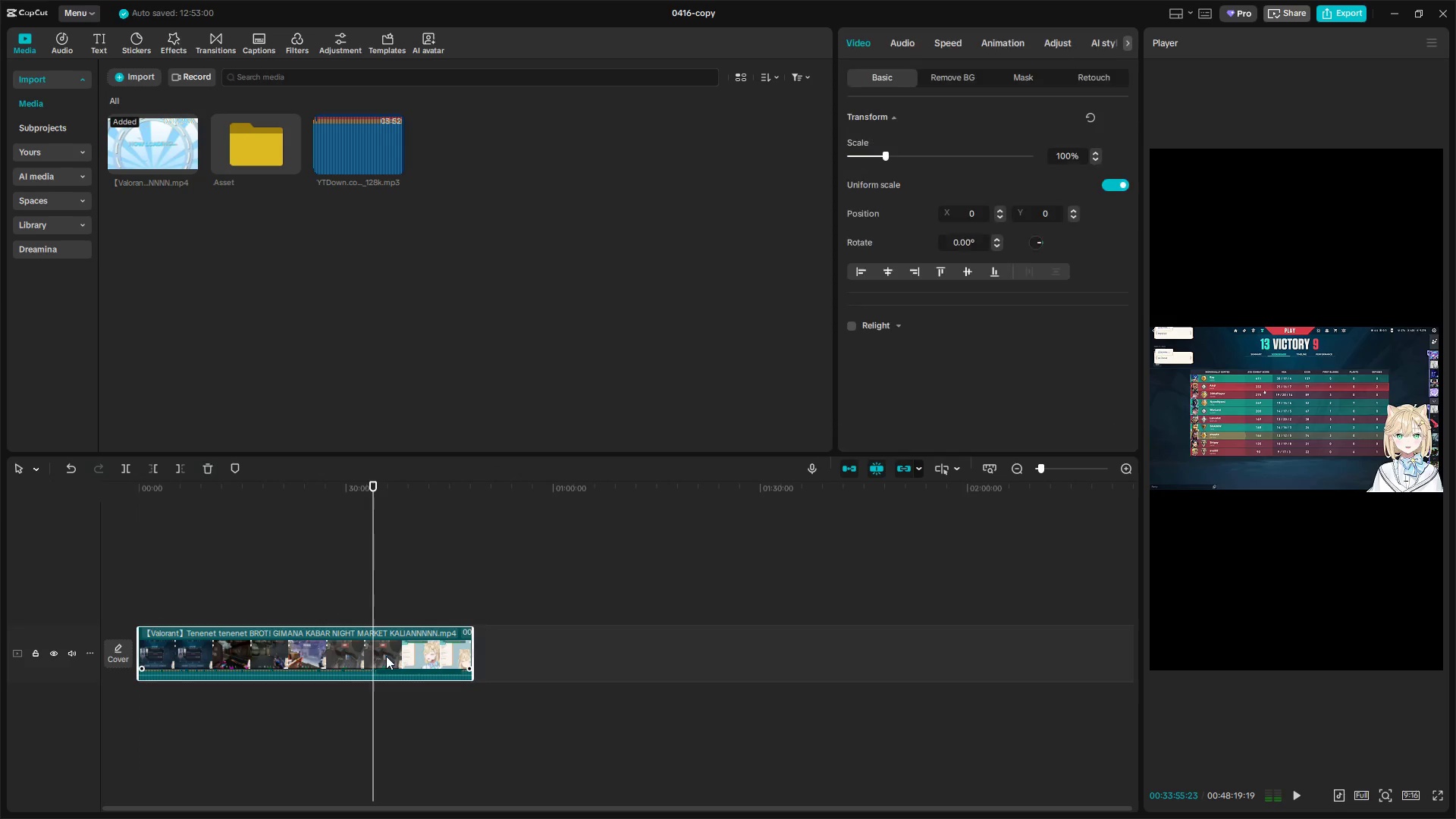 
key(W)
 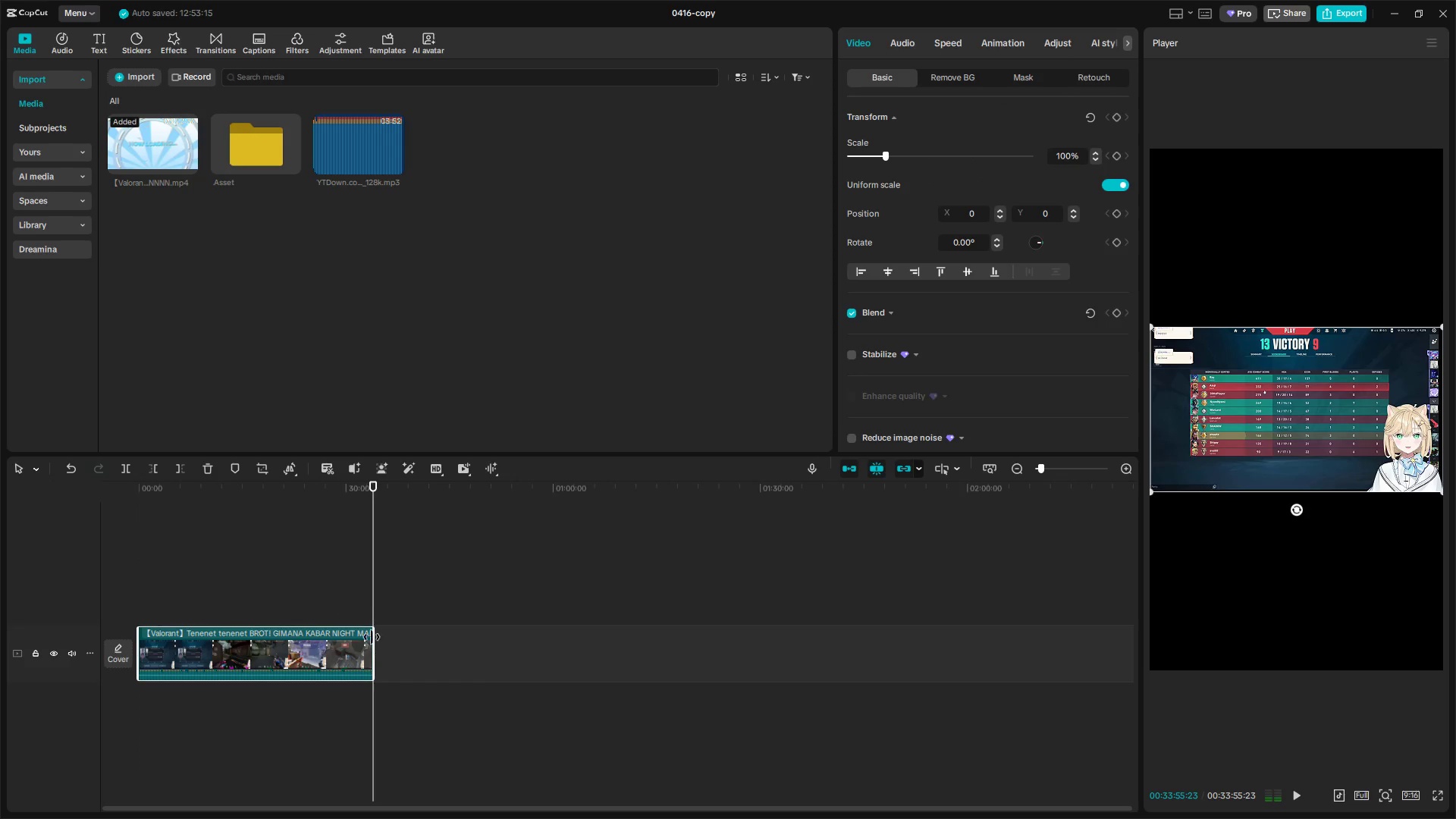 
left_click([350, 607])
 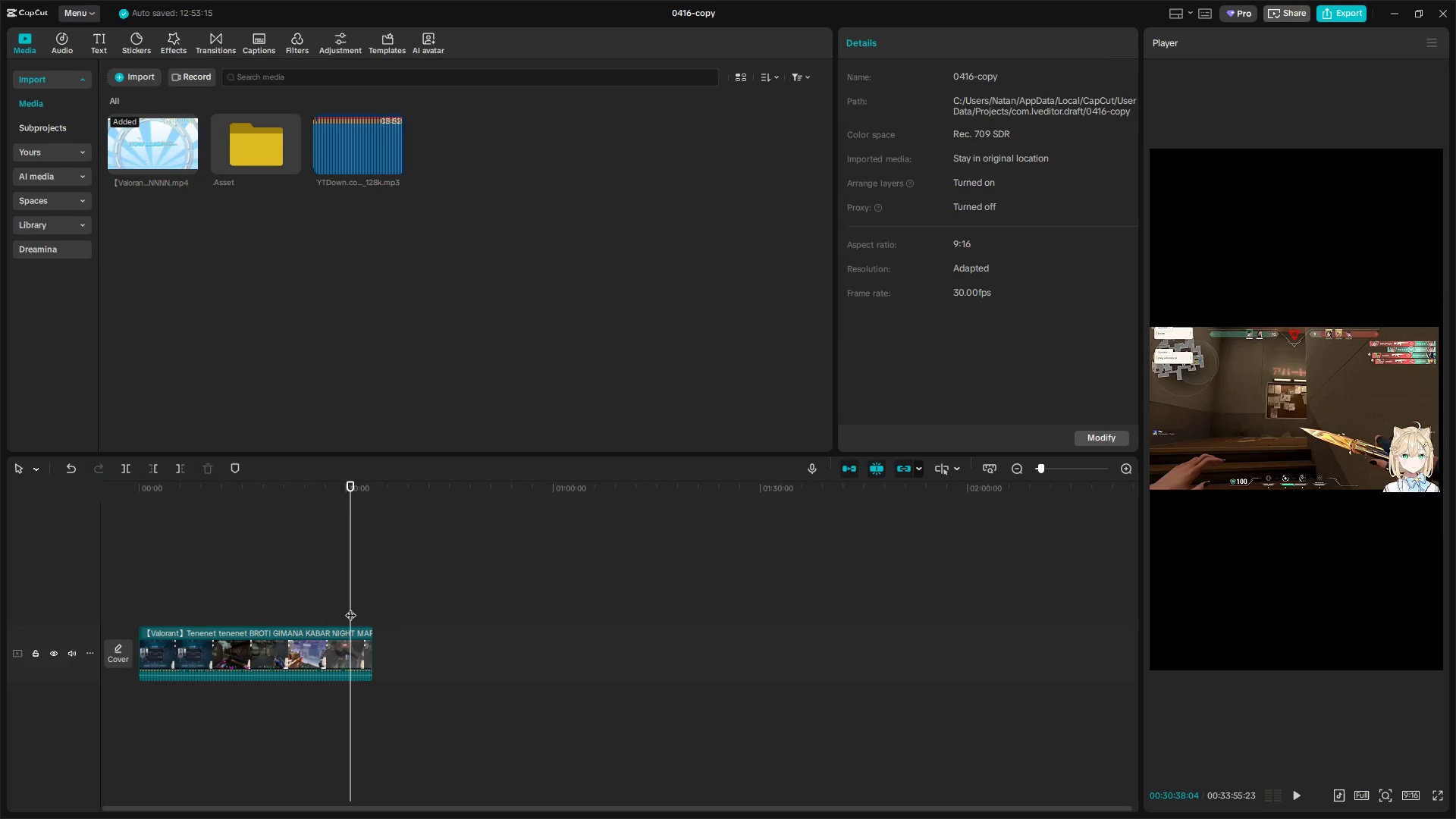 
left_click_drag(start_coordinate=[350, 607], to_coordinate=[99, 592])
 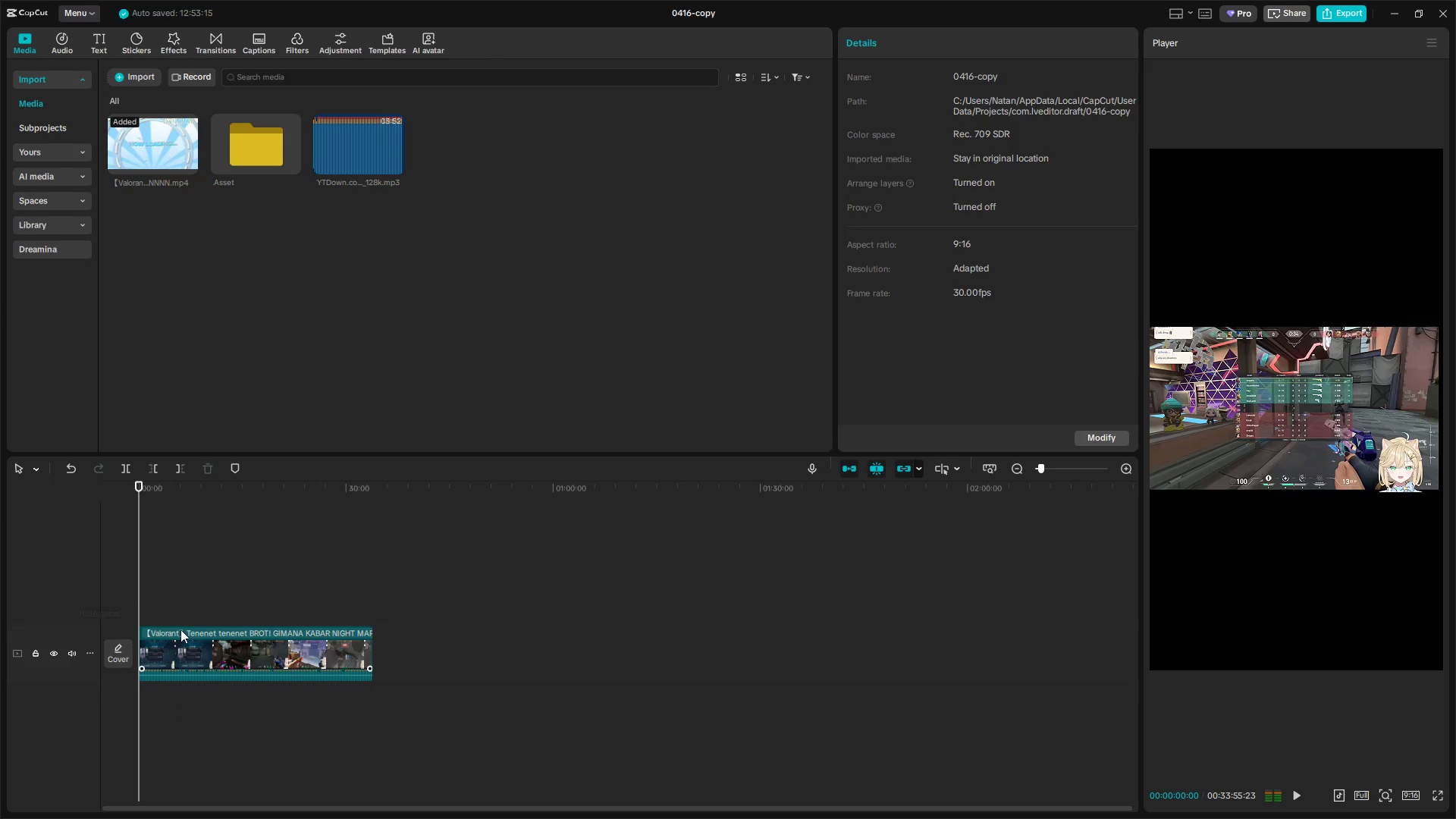 
left_click([180, 629])
 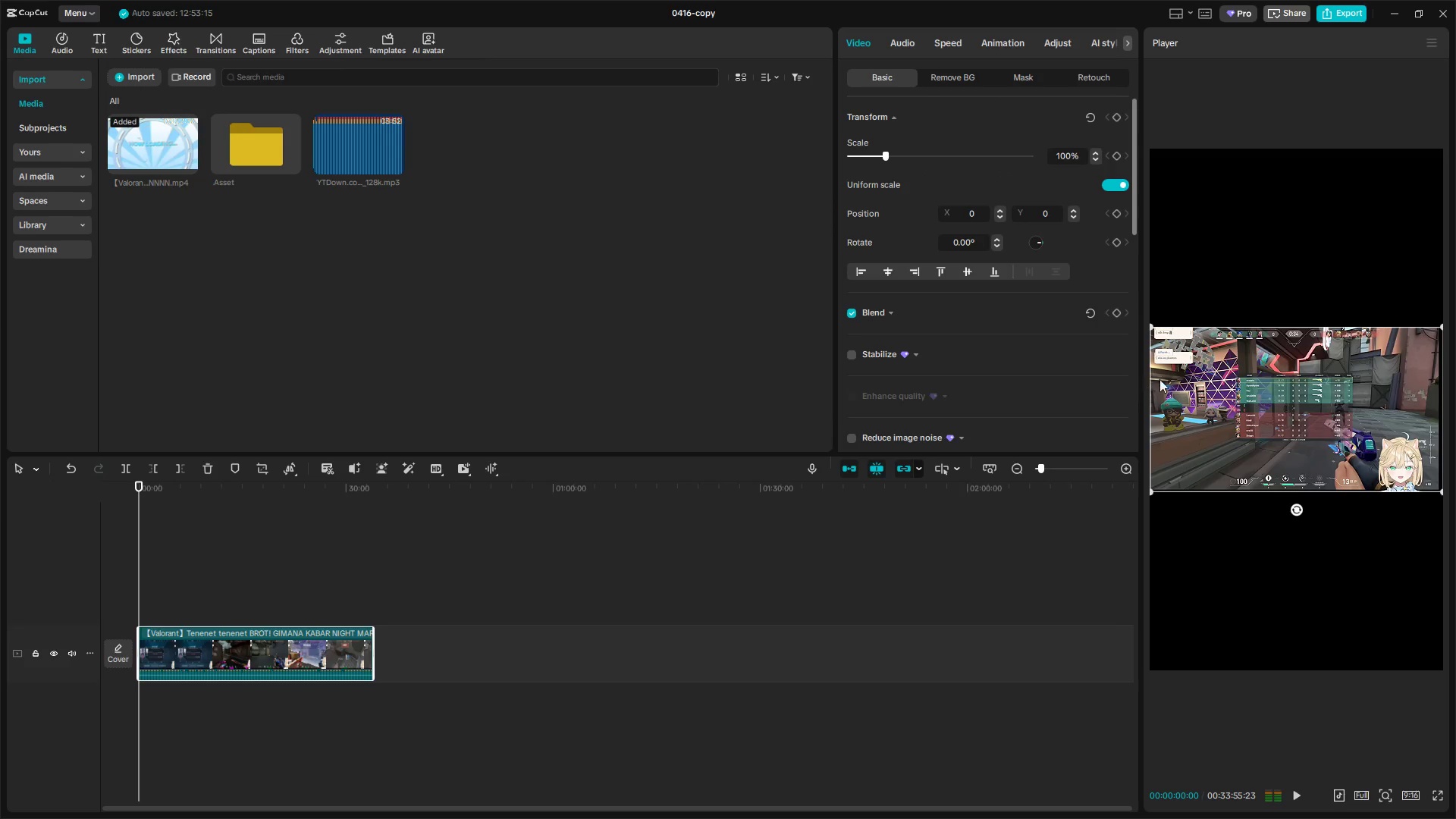 
left_click_drag(start_coordinate=[1151, 330], to_coordinate=[1139, 351])
 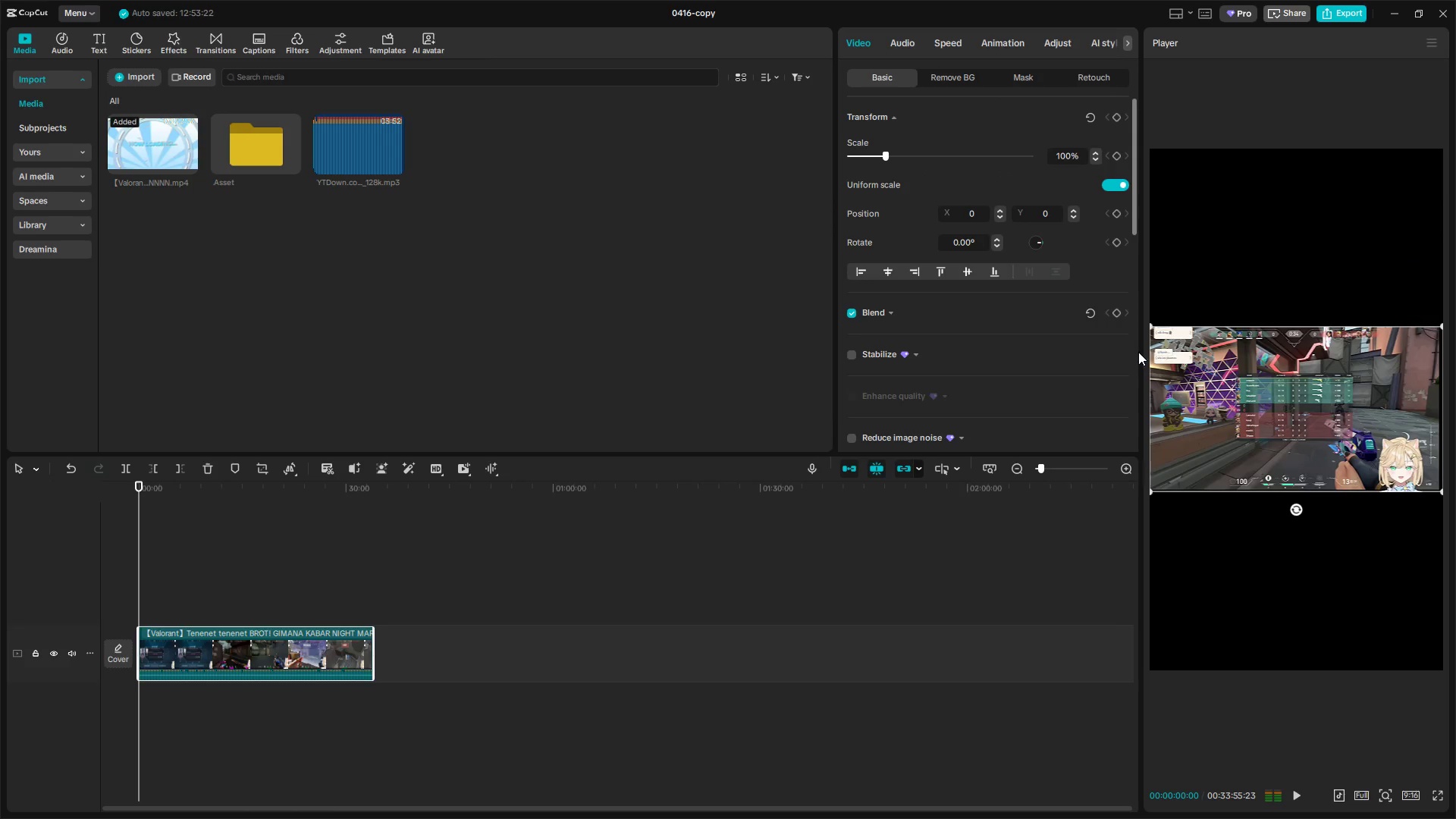 
key(Control+C)
 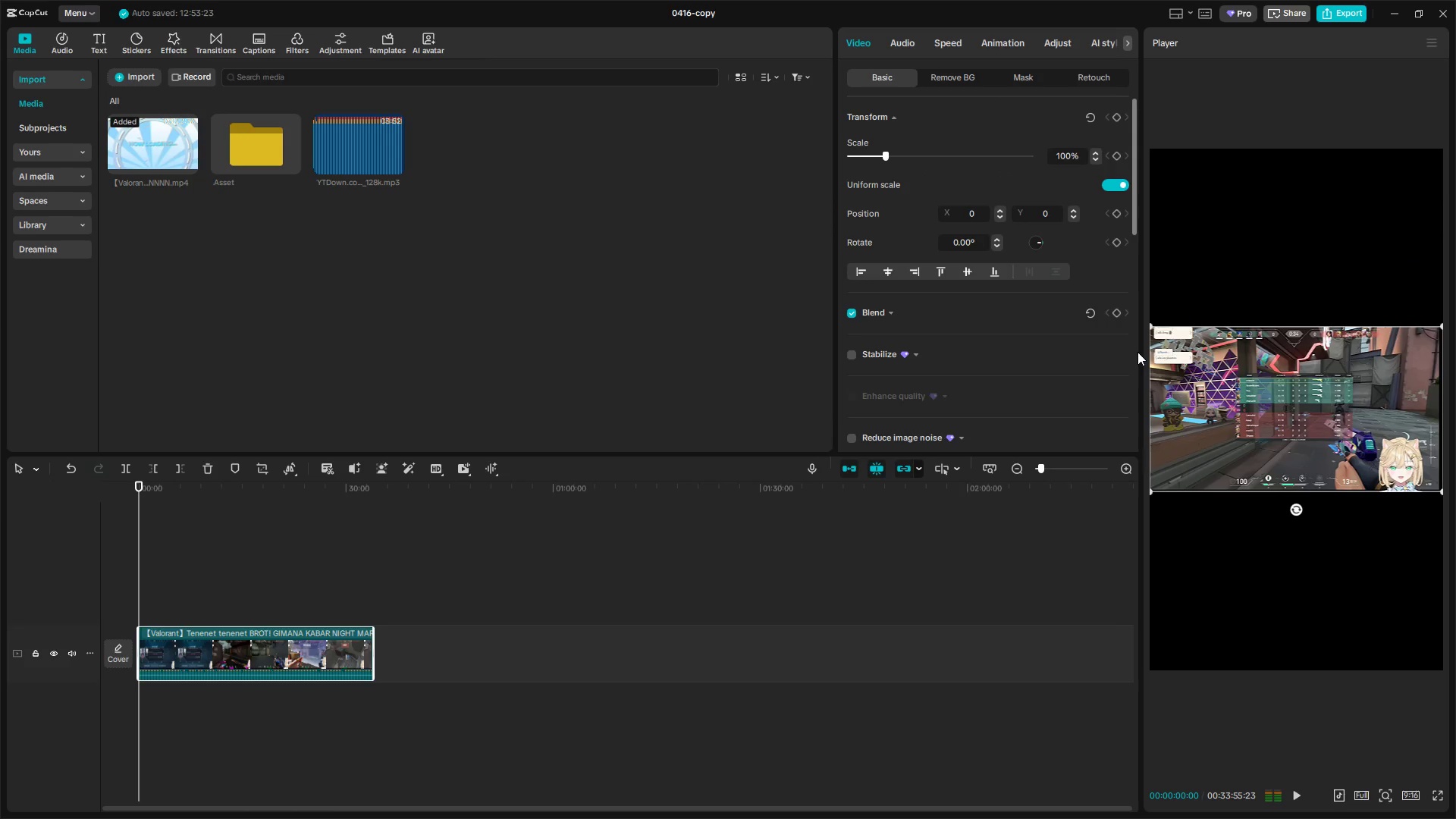 
key(Control+V)
 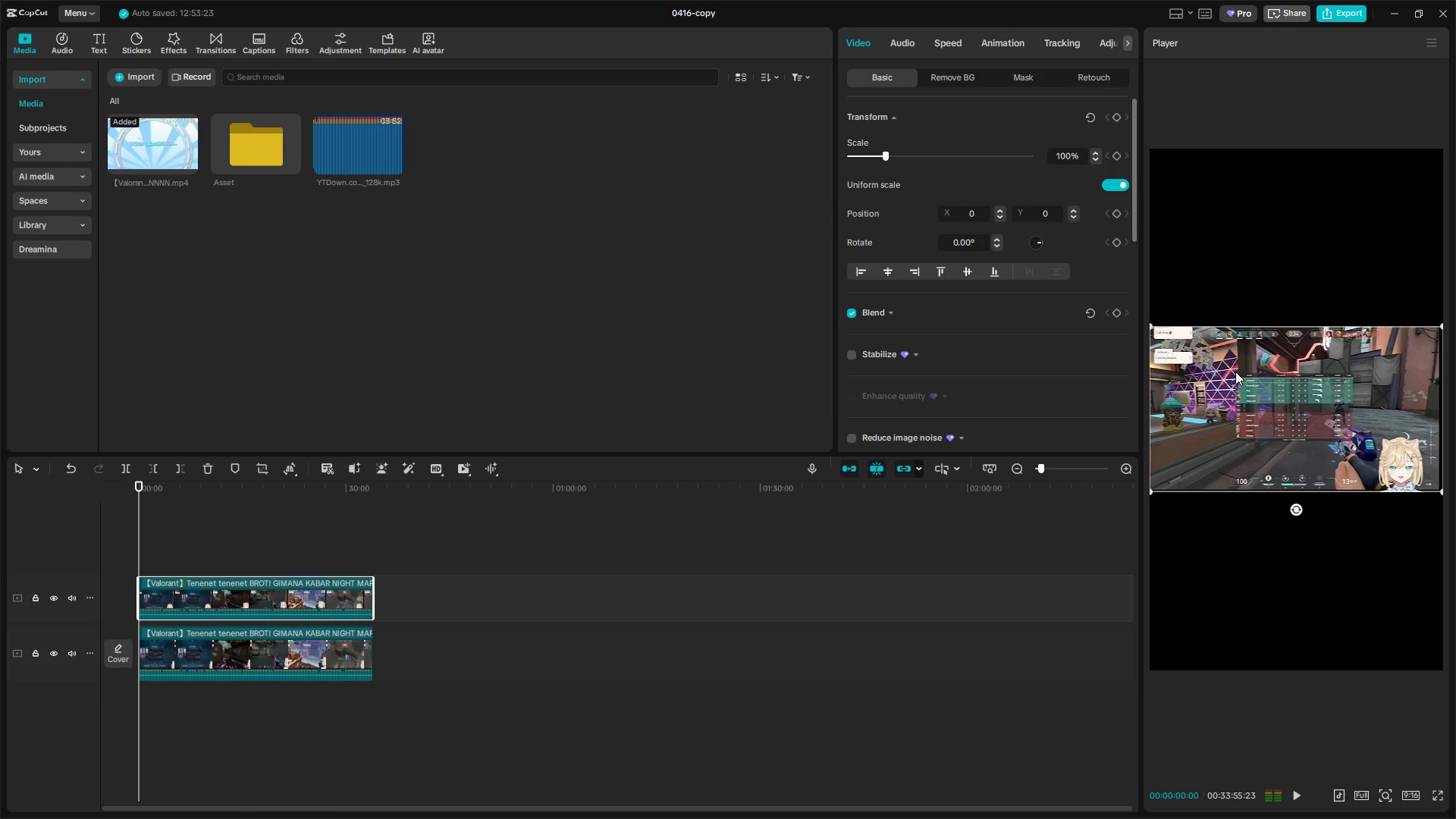 
left_click_drag(start_coordinate=[1279, 420], to_coordinate=[1276, 306])
 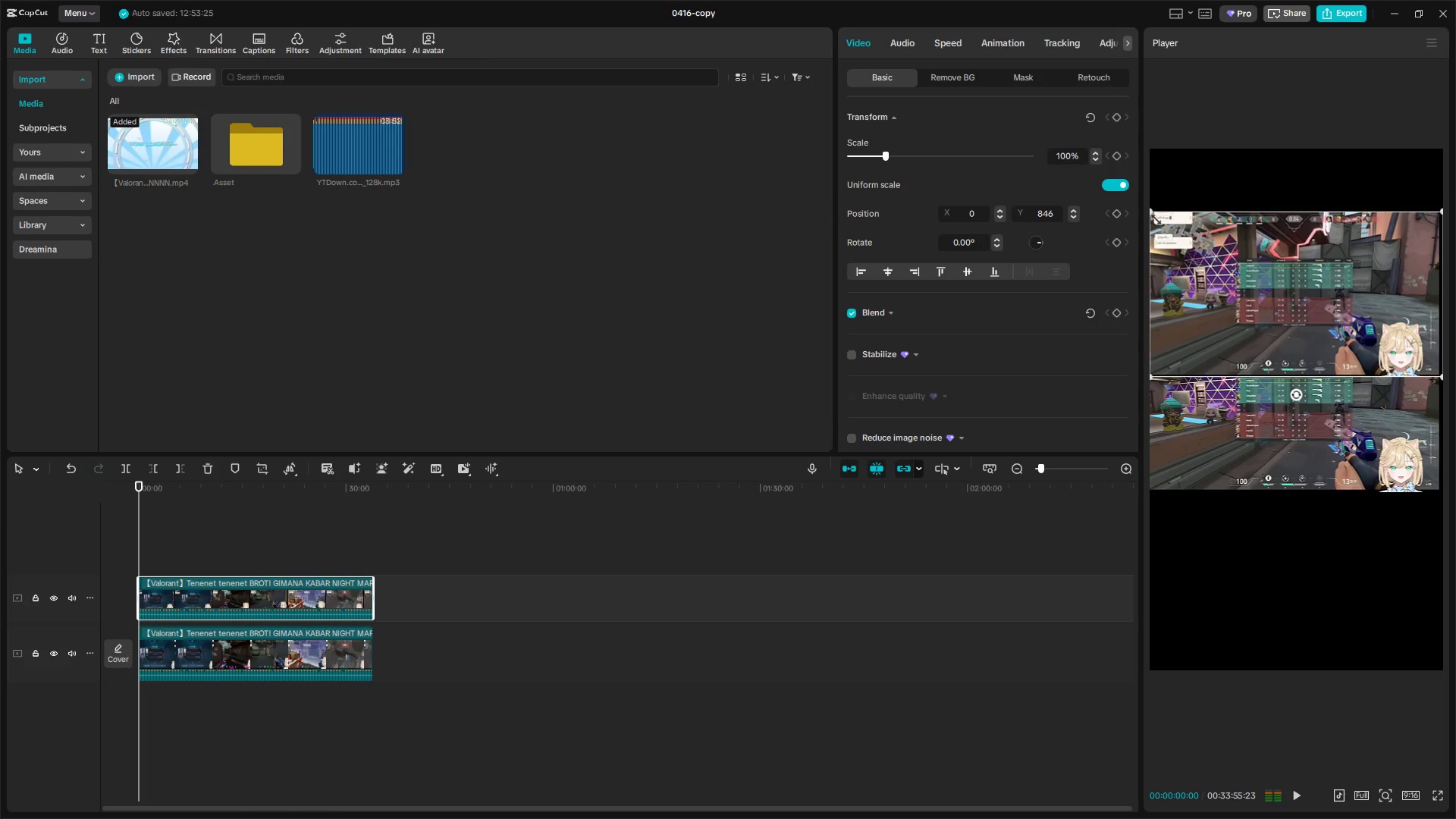 
left_click_drag(start_coordinate=[1149, 212], to_coordinate=[1055, 184])
 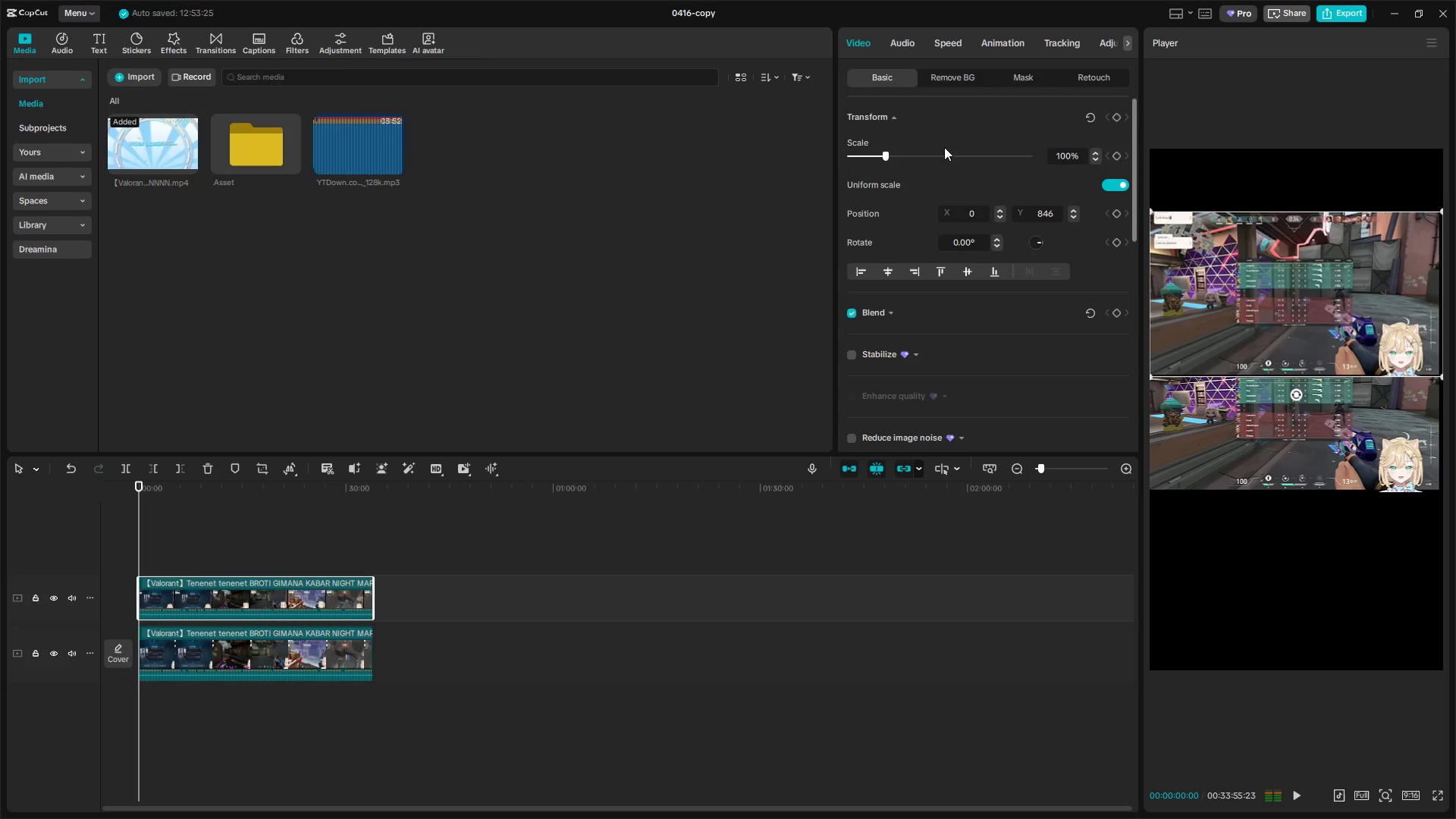 
left_click_drag(start_coordinate=[882, 152], to_coordinate=[914, 161])
 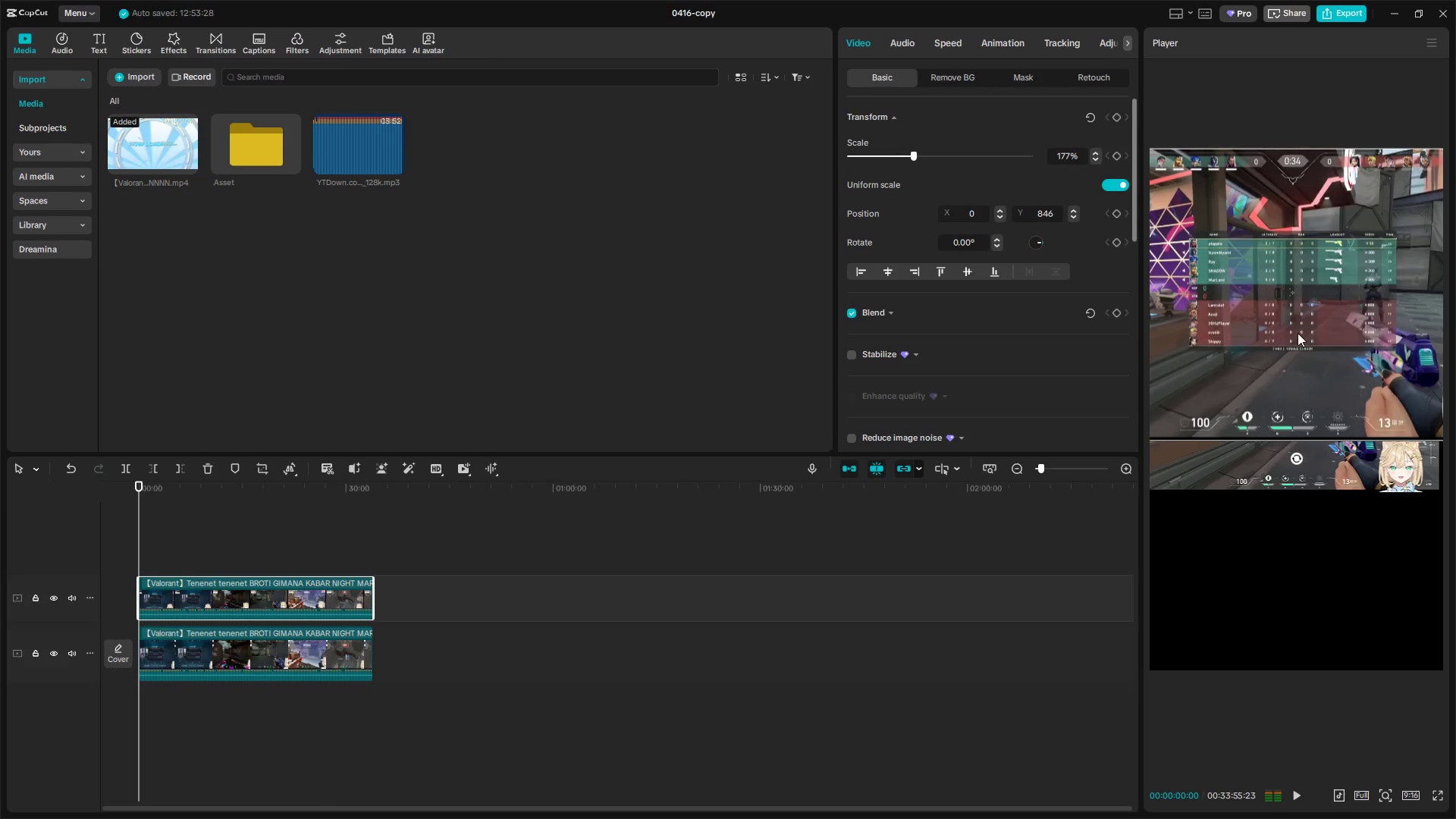 
left_click_drag(start_coordinate=[1314, 343], to_coordinate=[1315, 365])
 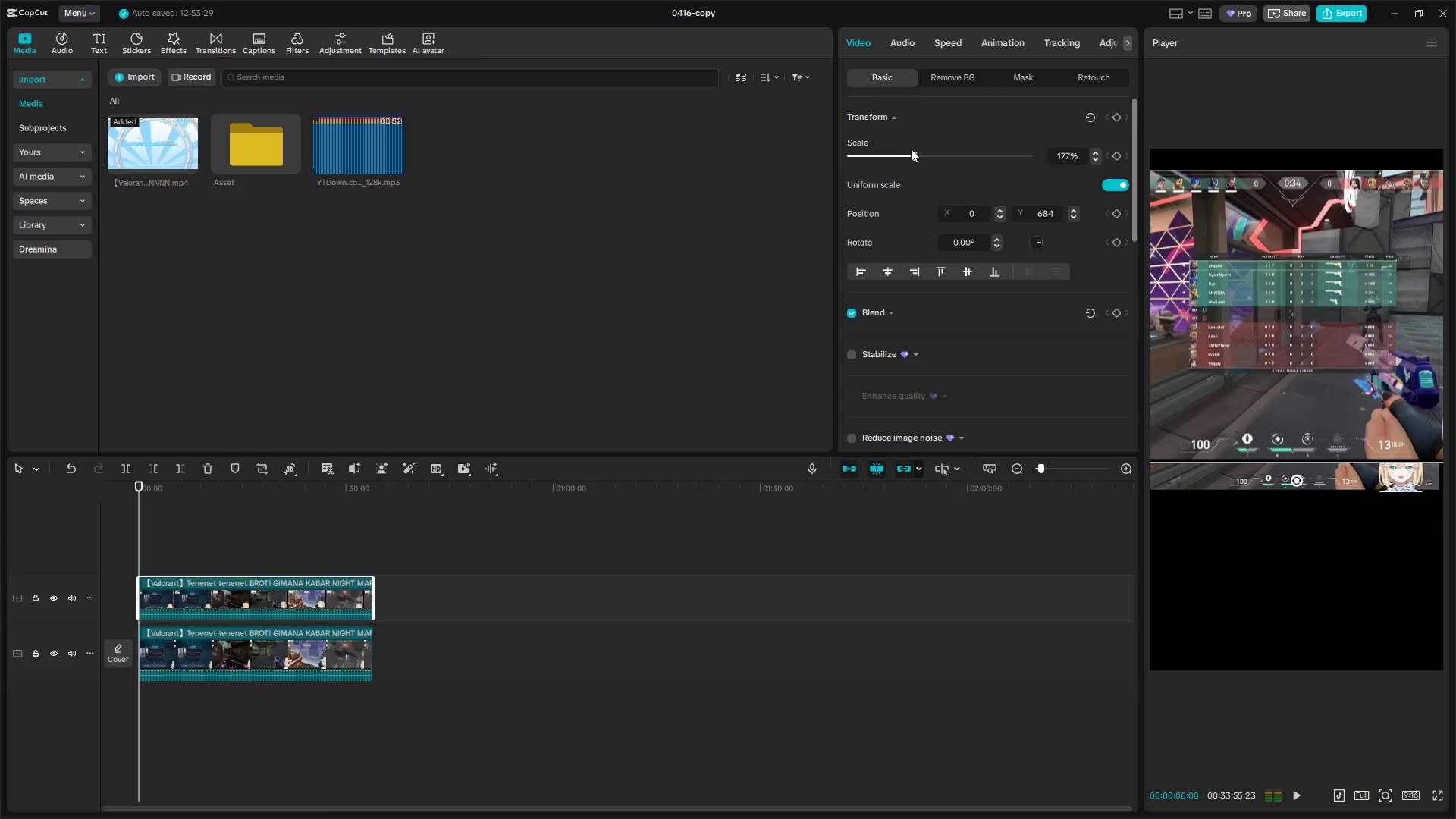 
left_click_drag(start_coordinate=[917, 154], to_coordinate=[924, 160])
 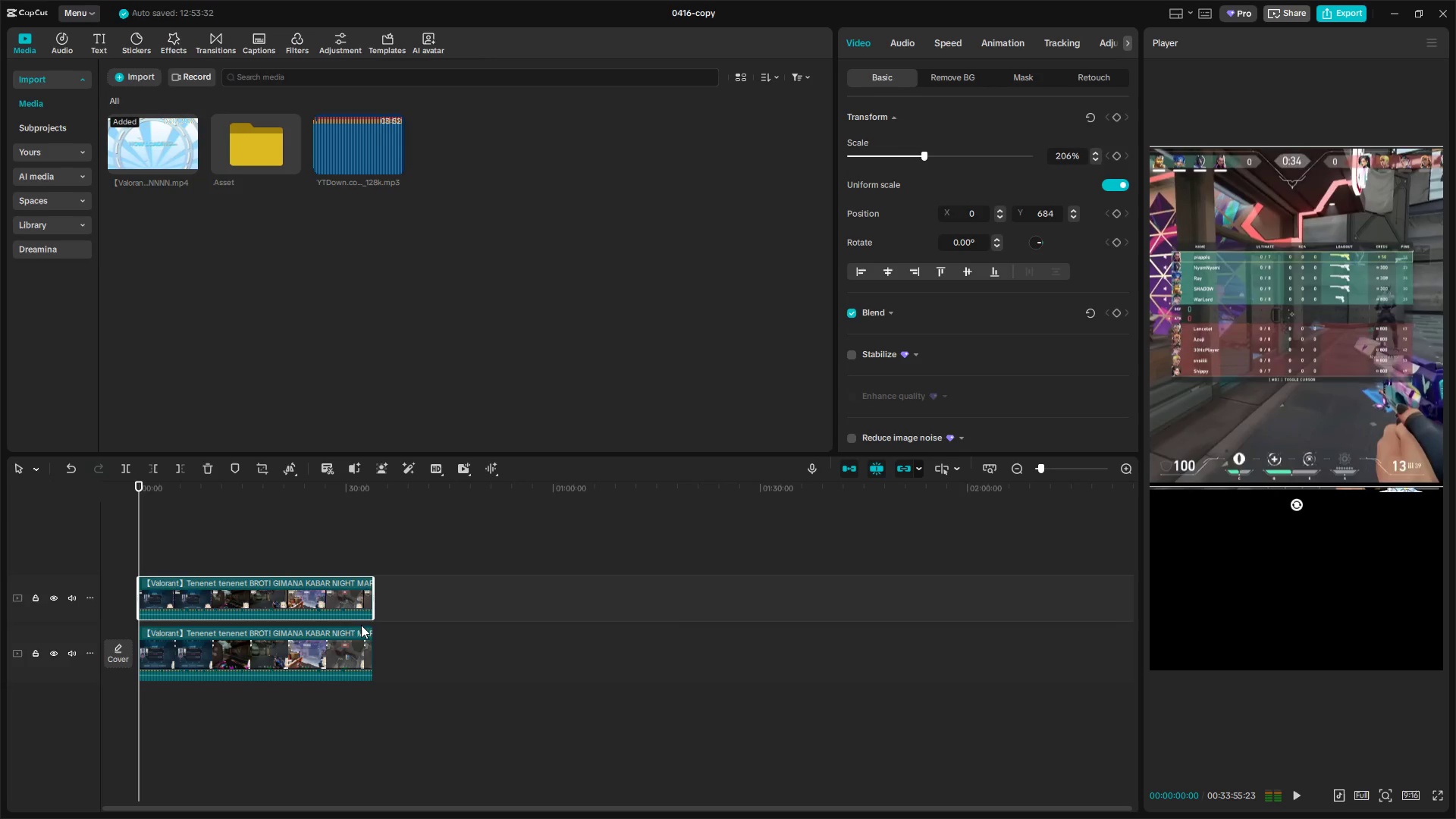 
left_click([340, 652])
 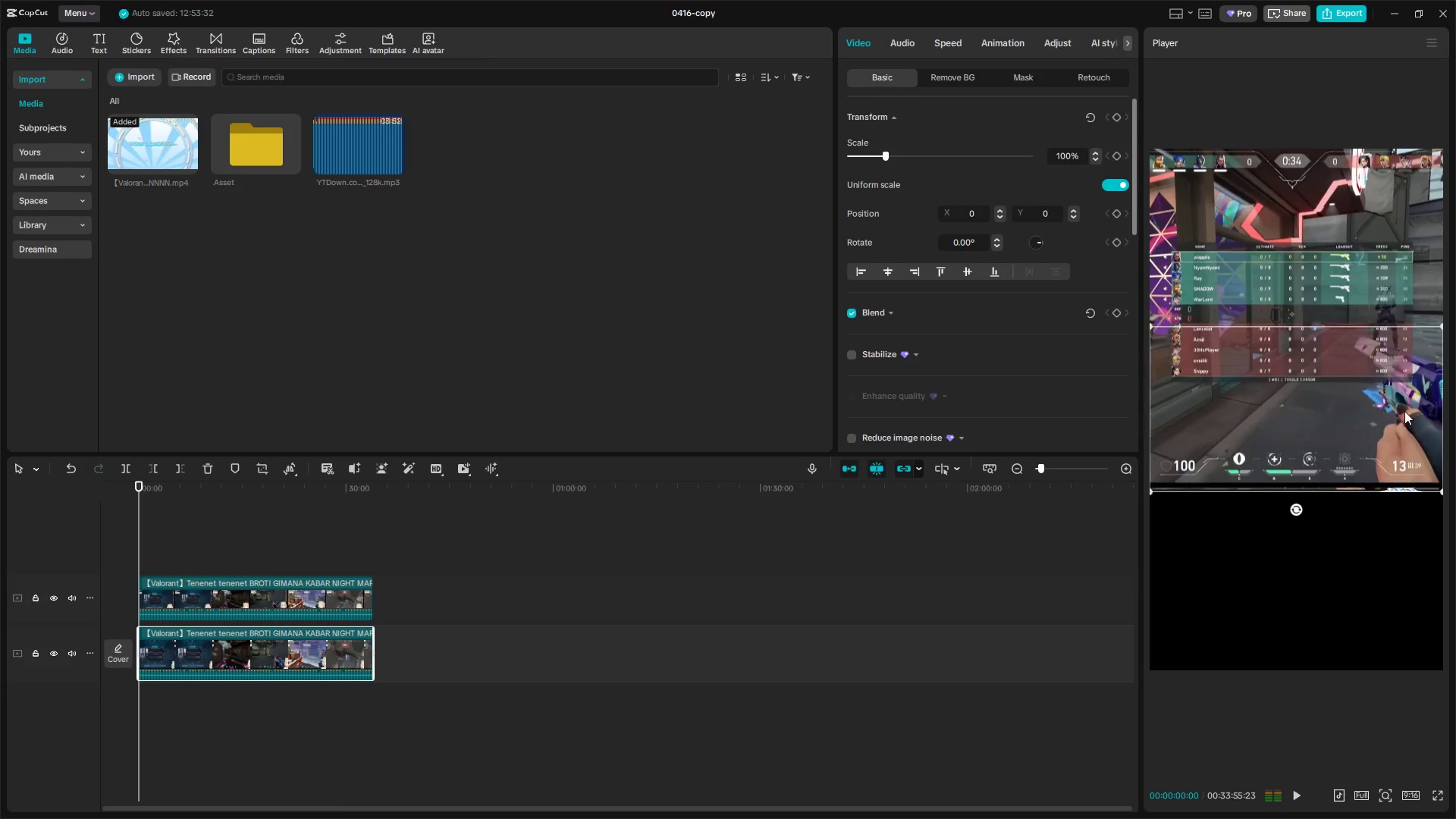 
left_click_drag(start_coordinate=[1392, 406], to_coordinate=[1386, 540])
 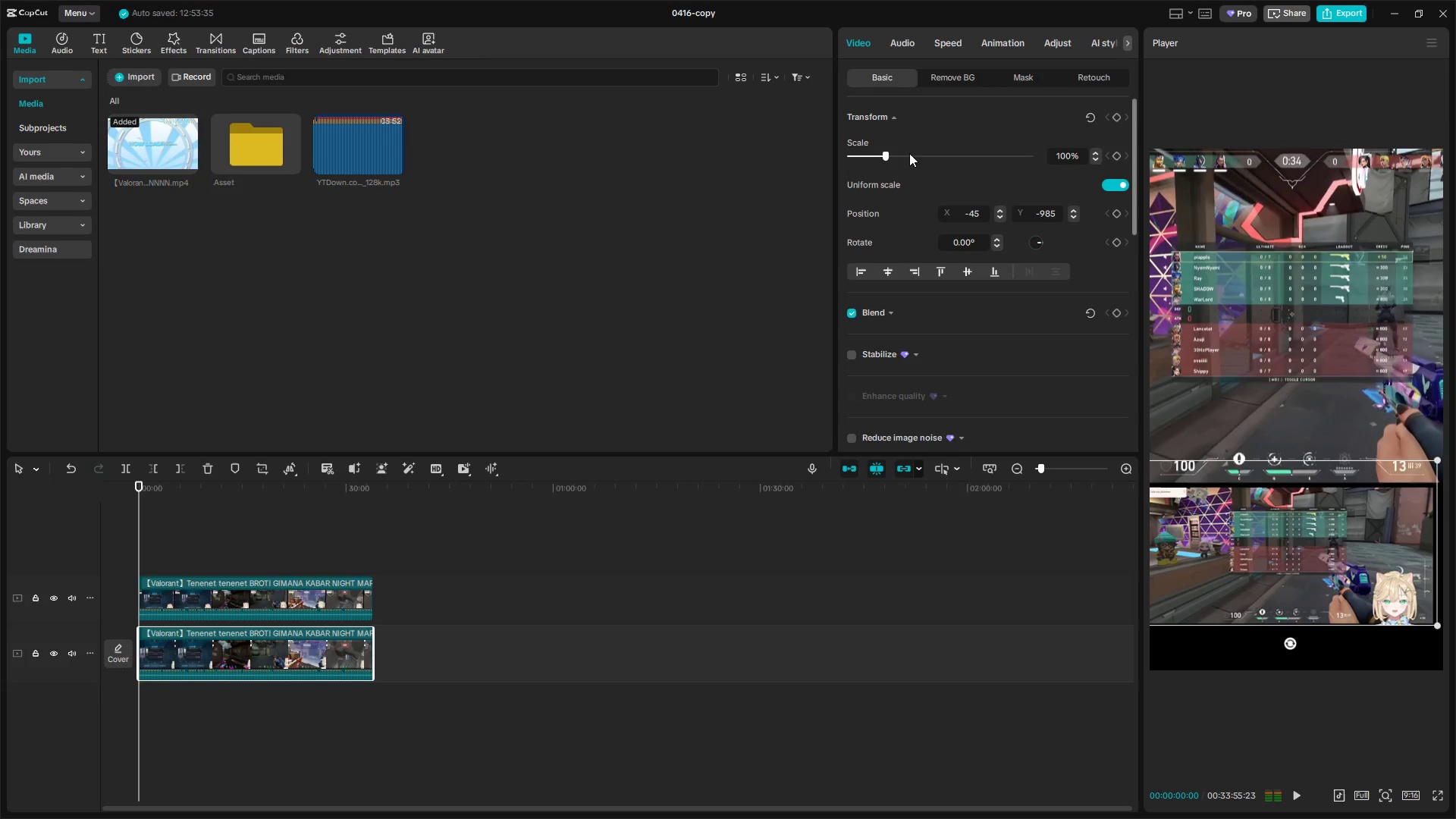 
left_click_drag(start_coordinate=[874, 157], to_coordinate=[963, 166])
 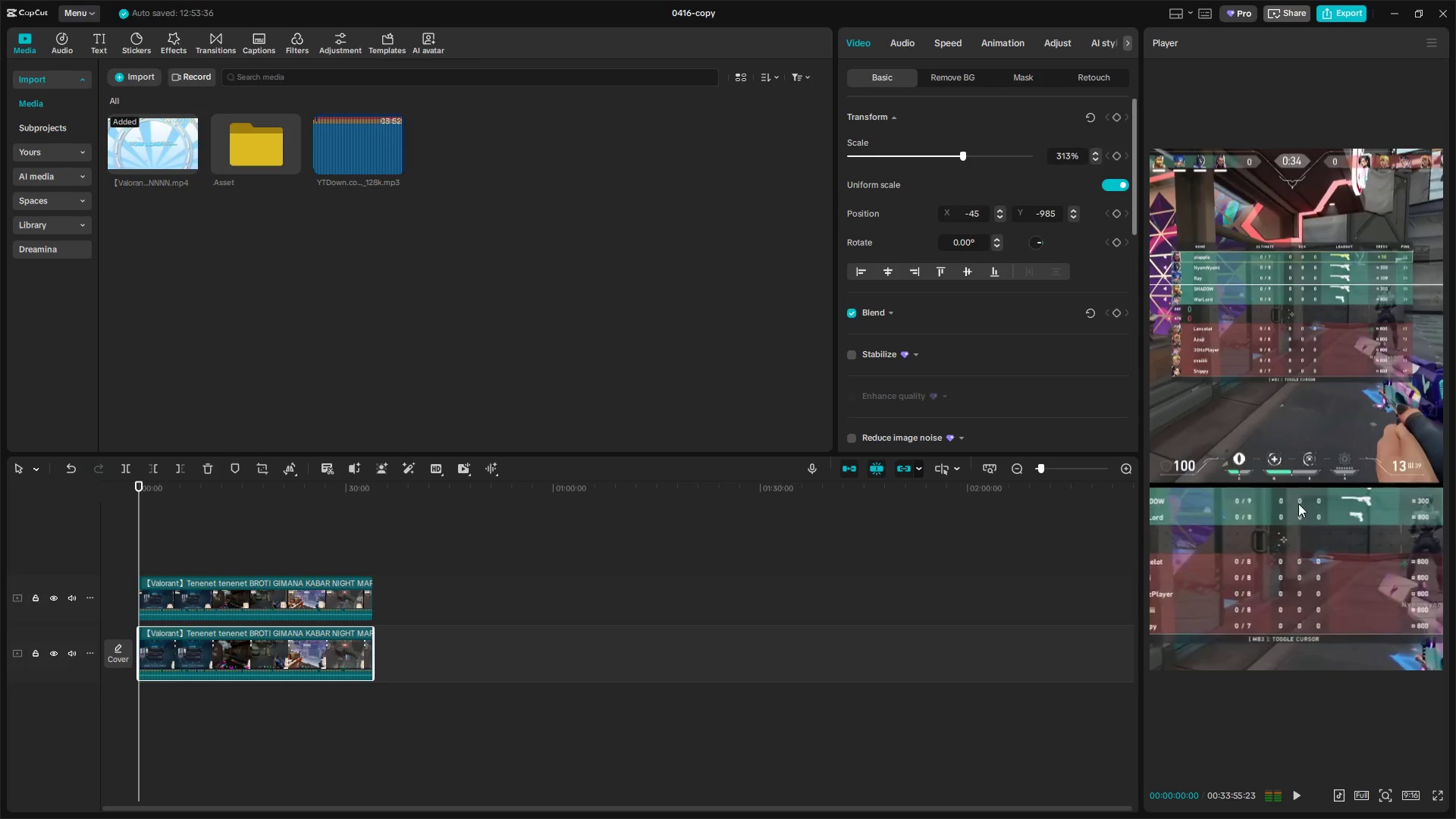 
left_click_drag(start_coordinate=[1310, 509], to_coordinate=[1155, 409])
 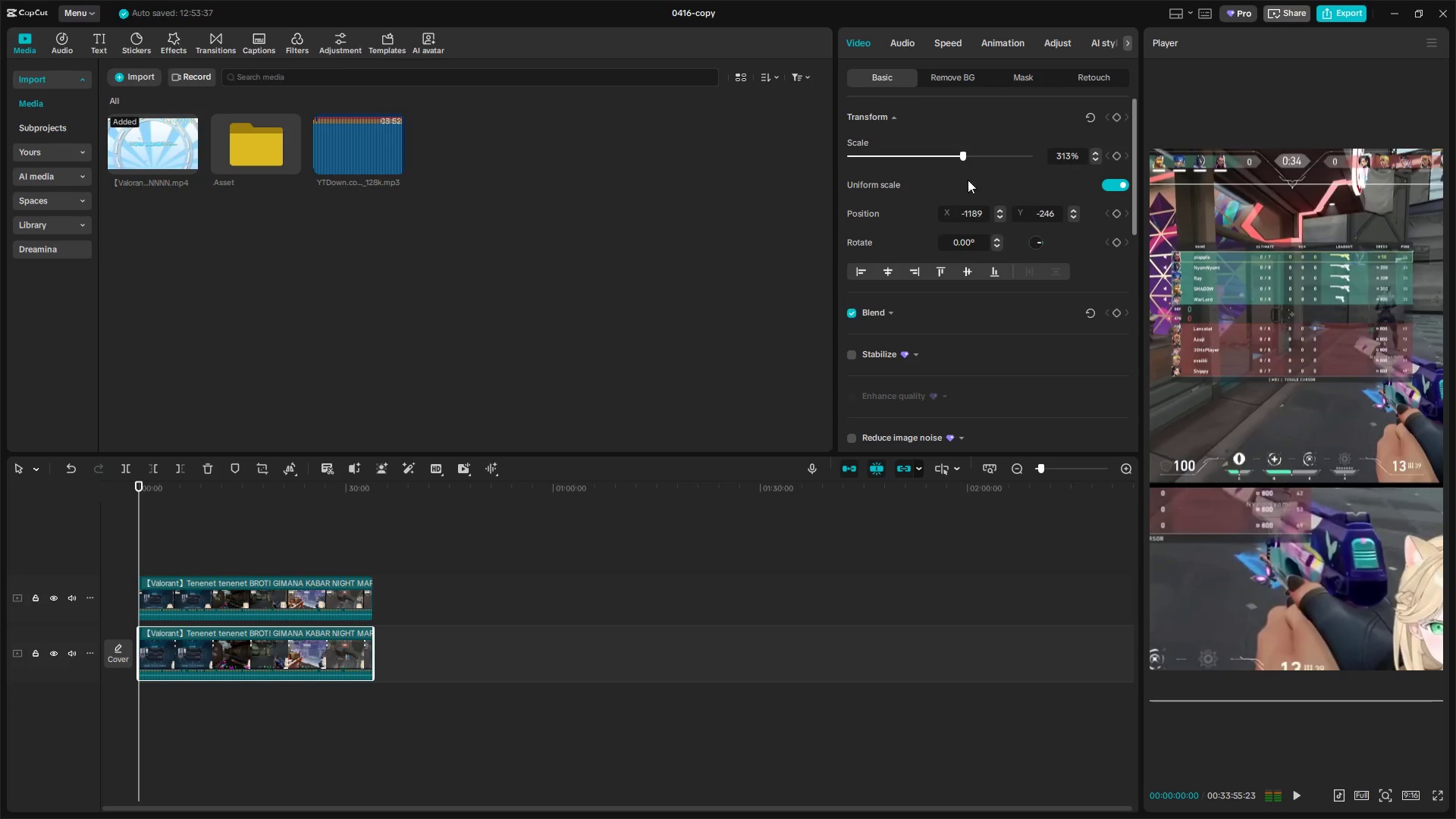 
left_click_drag(start_coordinate=[964, 160], to_coordinate=[937, 153])
 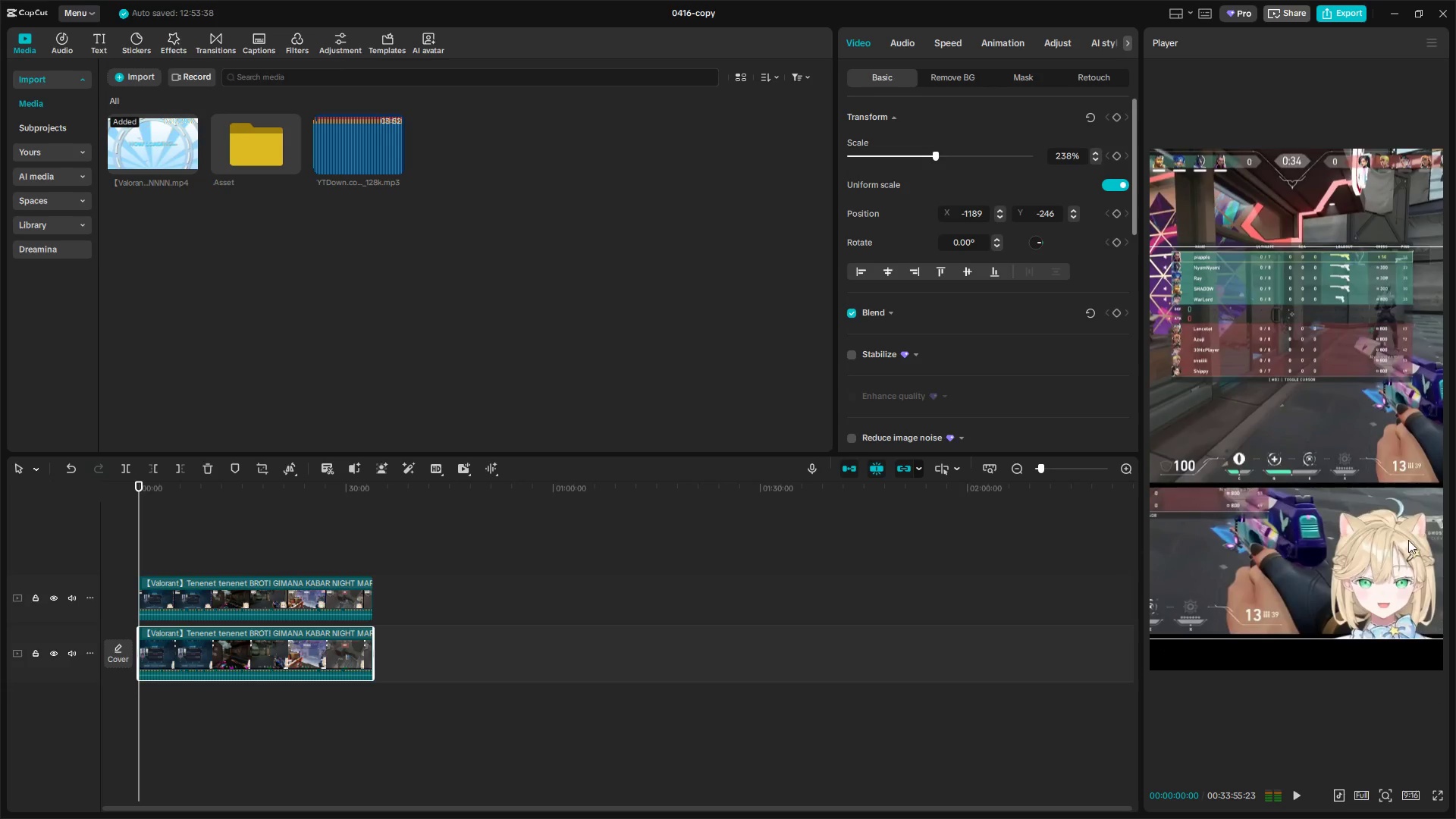 
left_click_drag(start_coordinate=[1392, 547], to_coordinate=[1354, 576])
 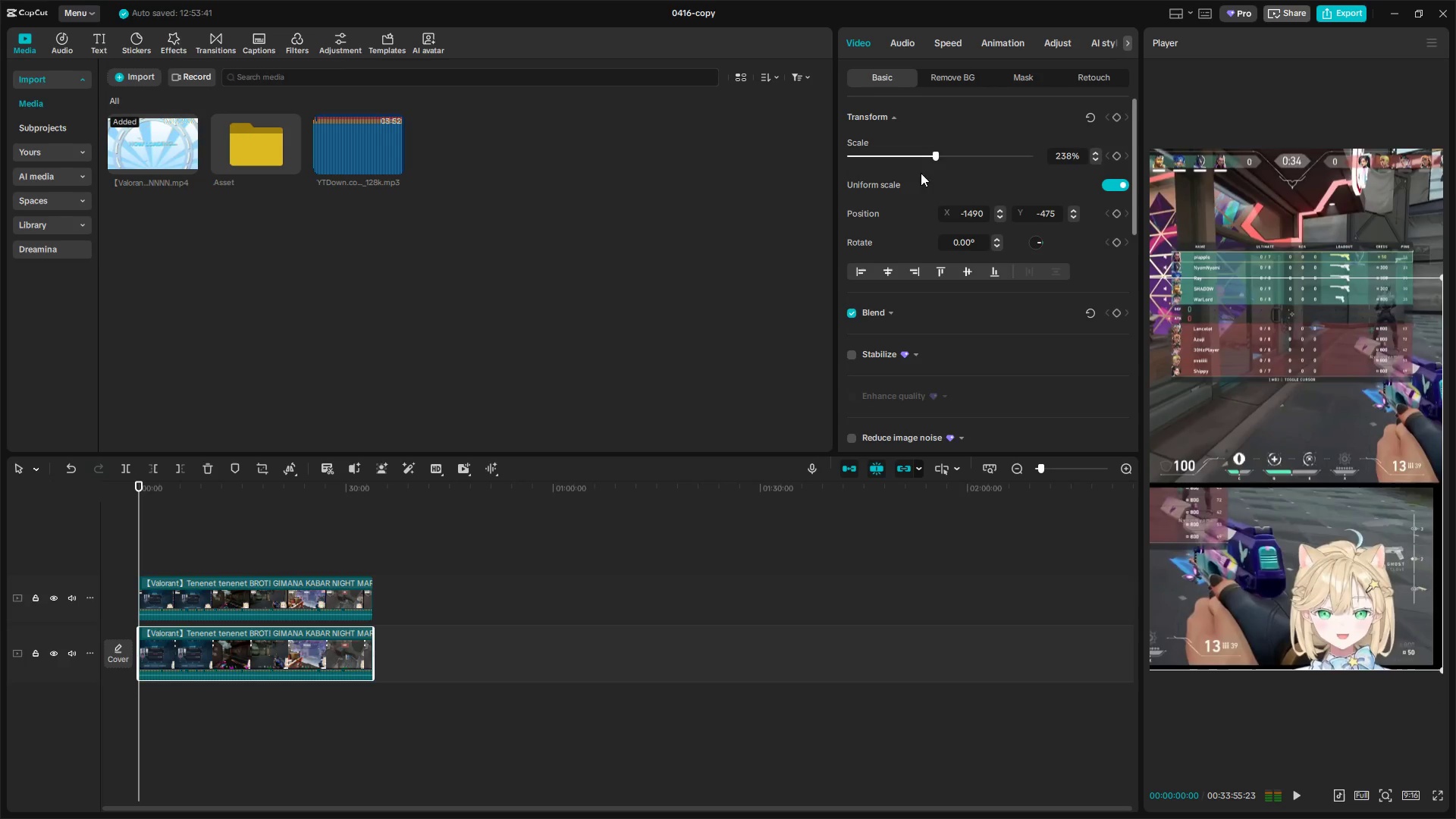 
left_click_drag(start_coordinate=[937, 152], to_coordinate=[944, 155])
 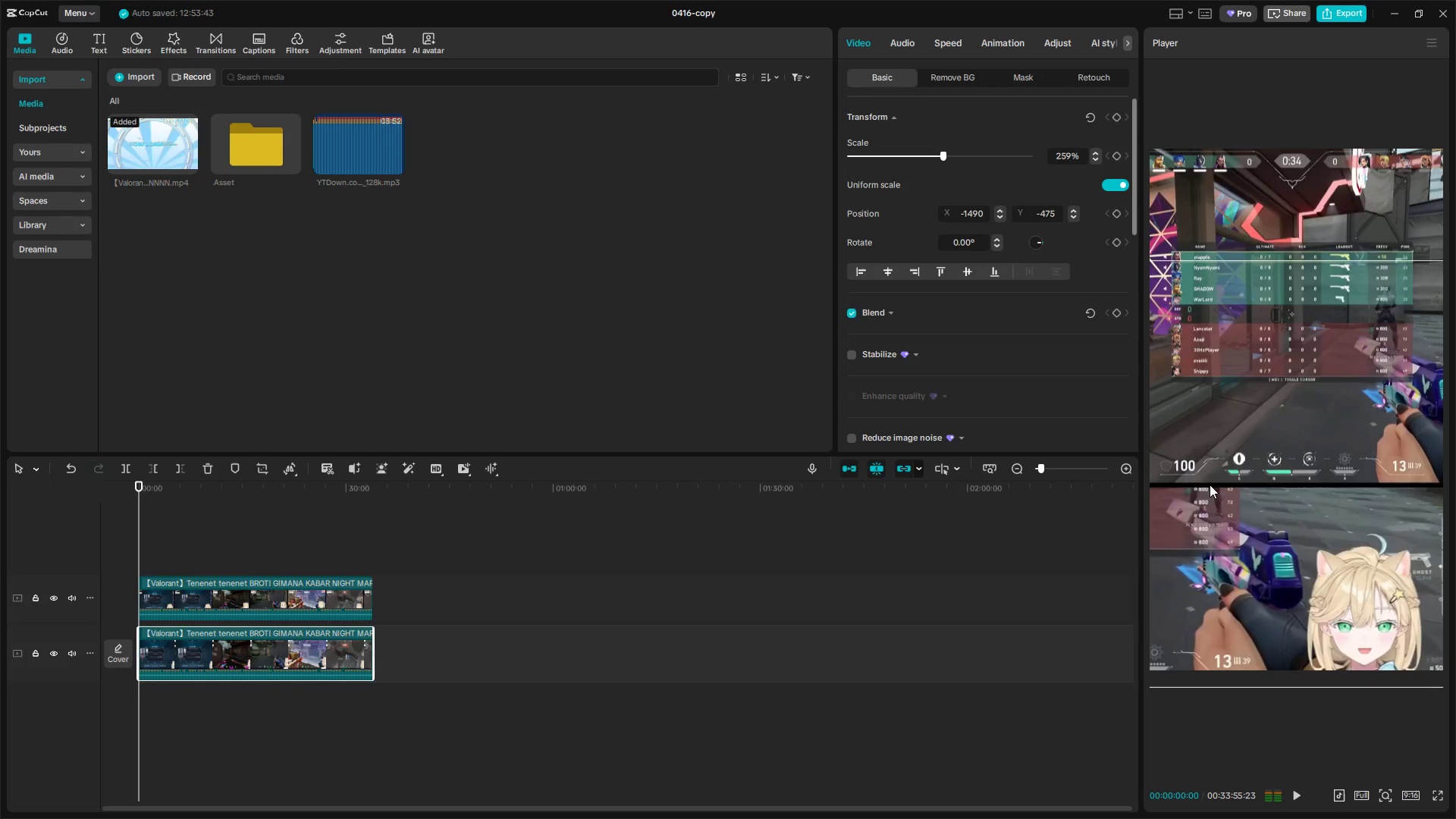 
left_click_drag(start_coordinate=[1313, 557], to_coordinate=[1301, 549])
 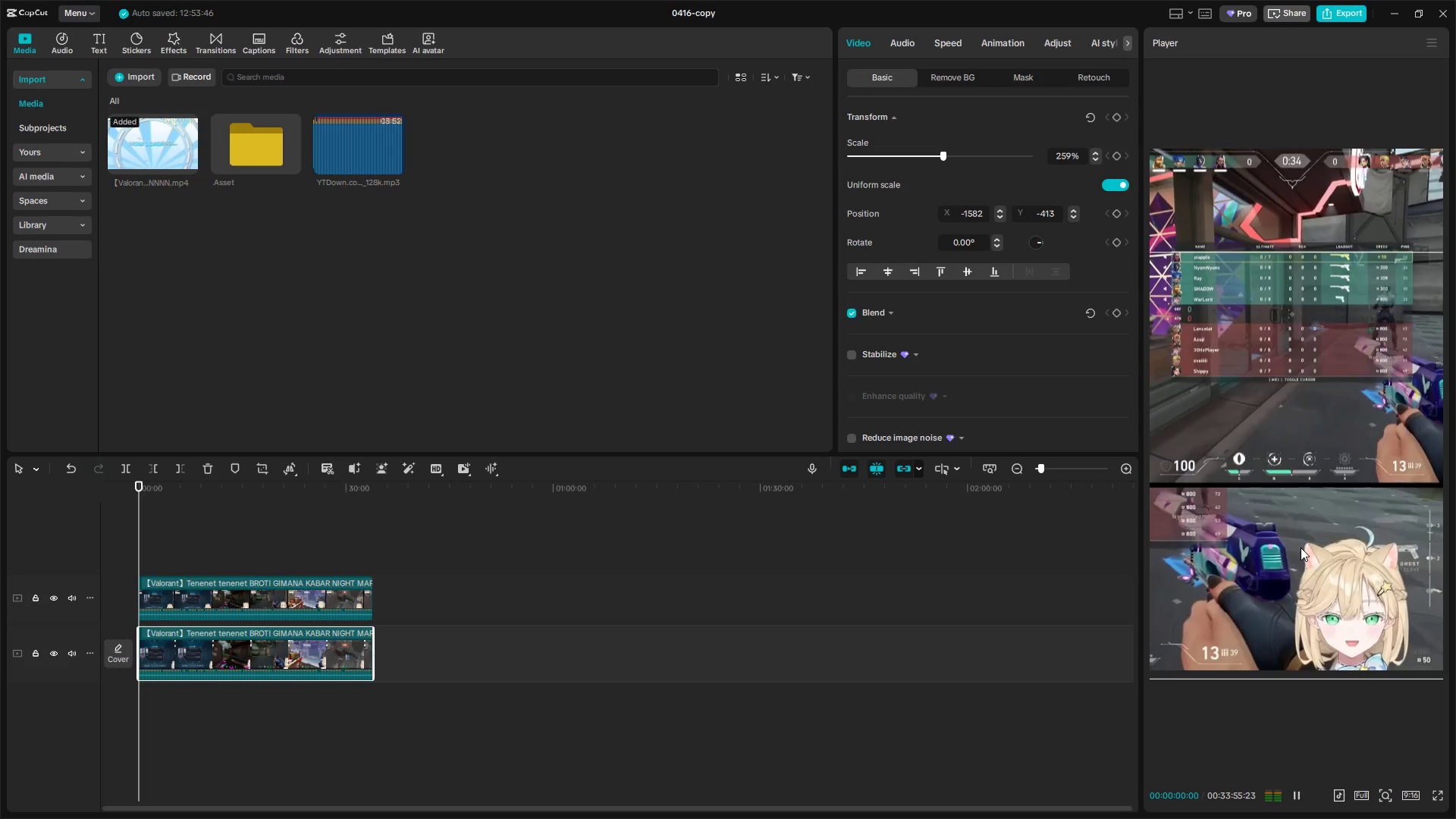 
key(Space)
 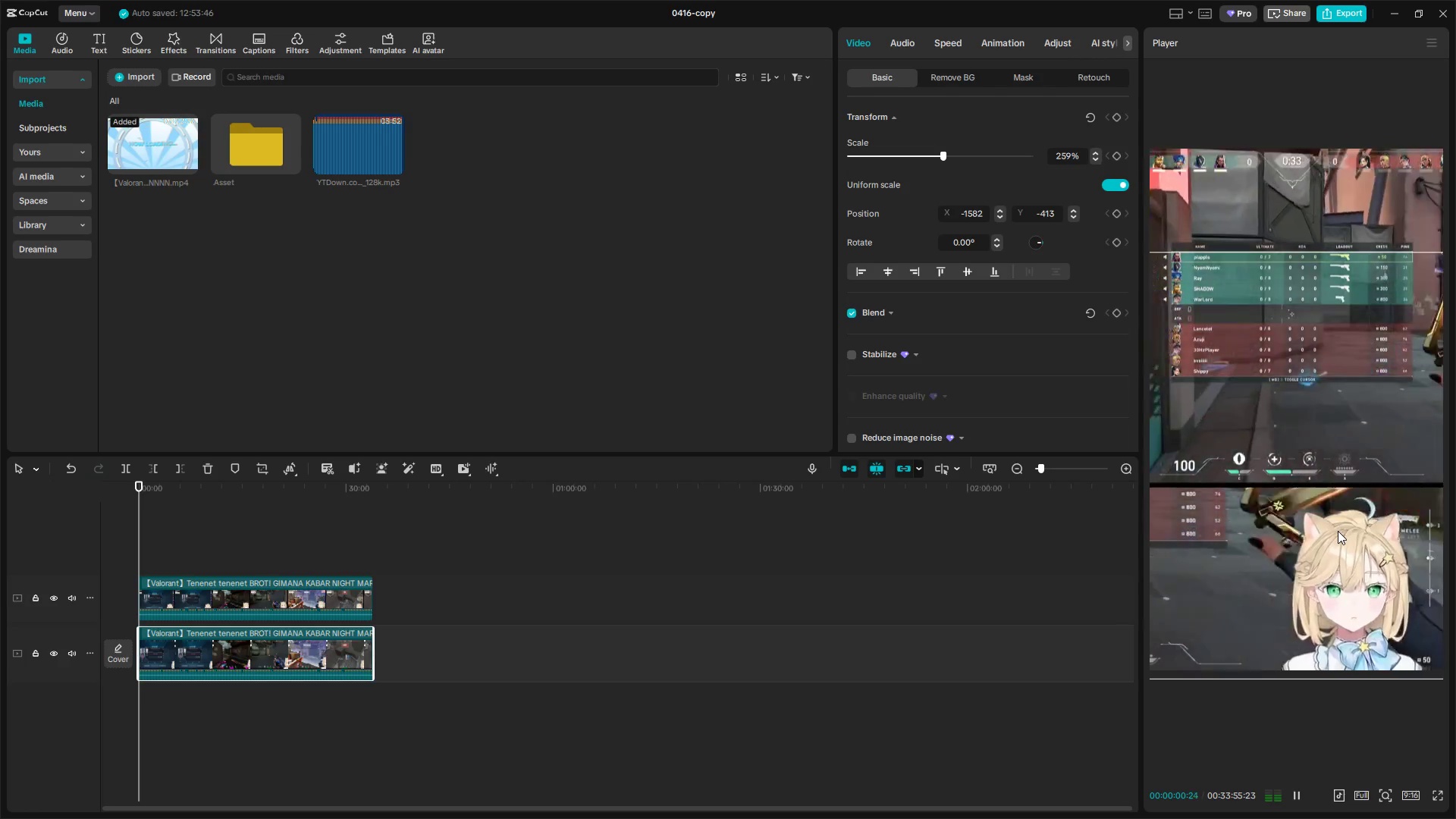 
key(Space)
 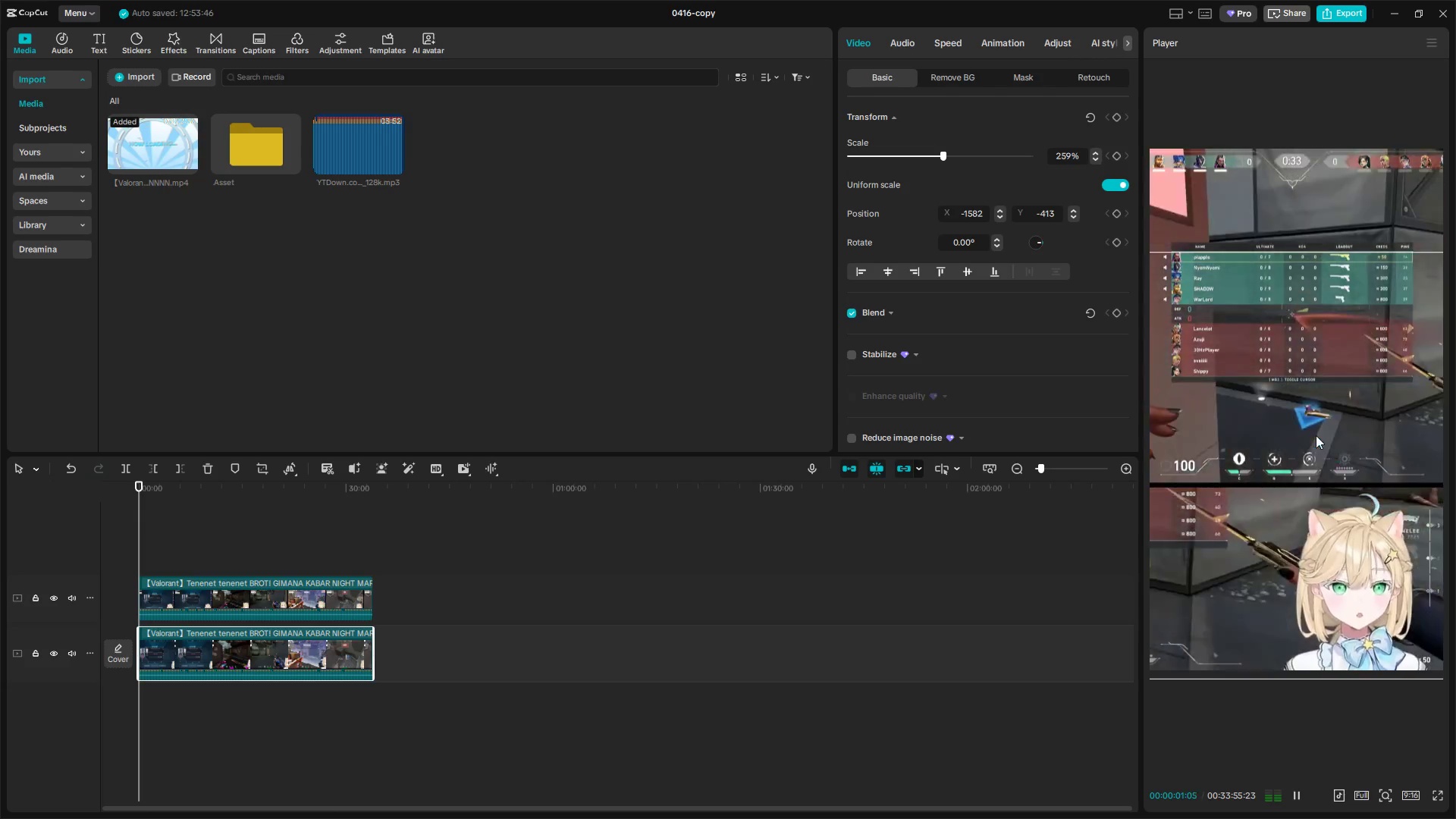 
left_click([1316, 431])
 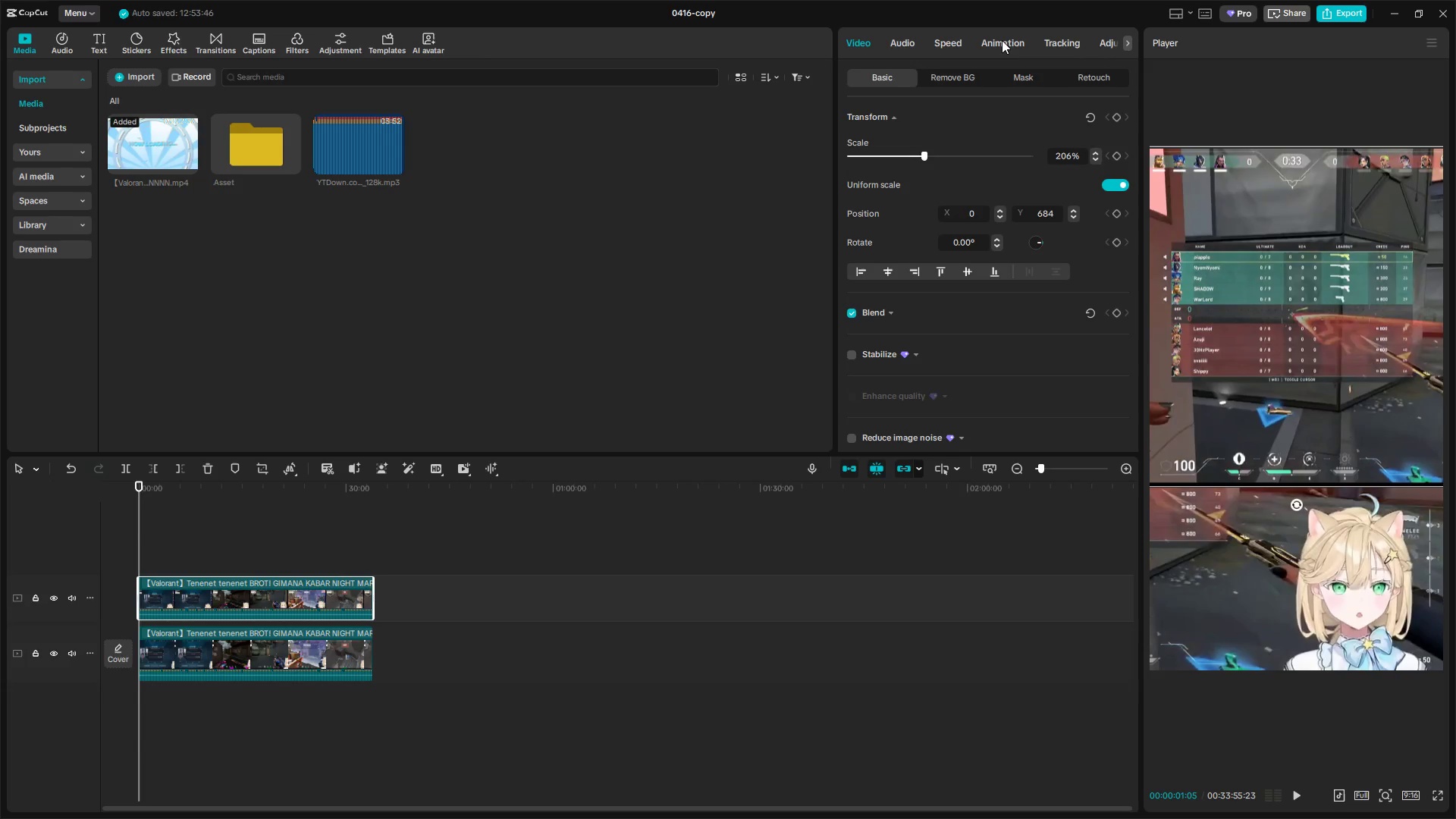 
left_click([1027, 72])
 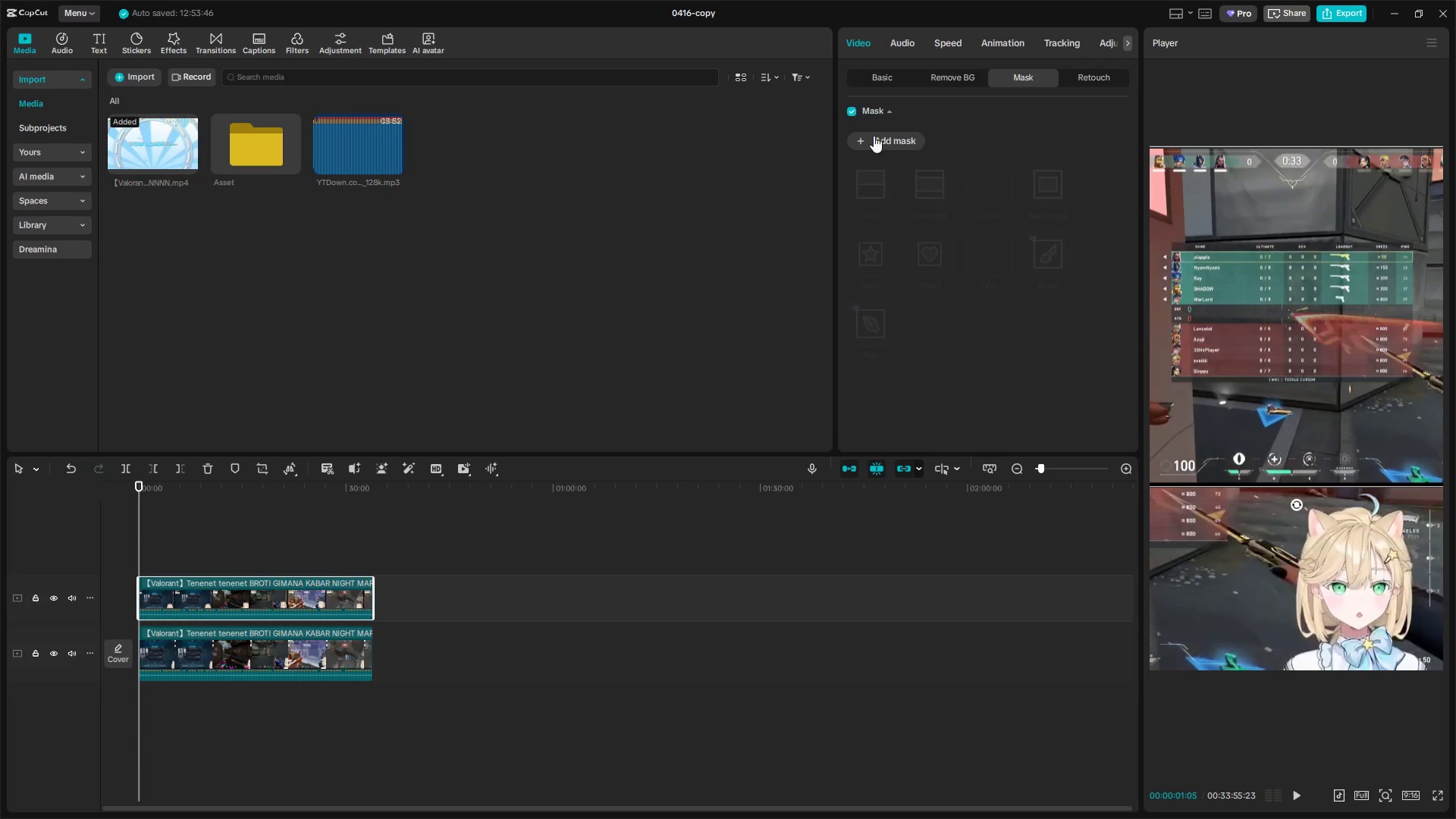 
left_click([874, 135])
 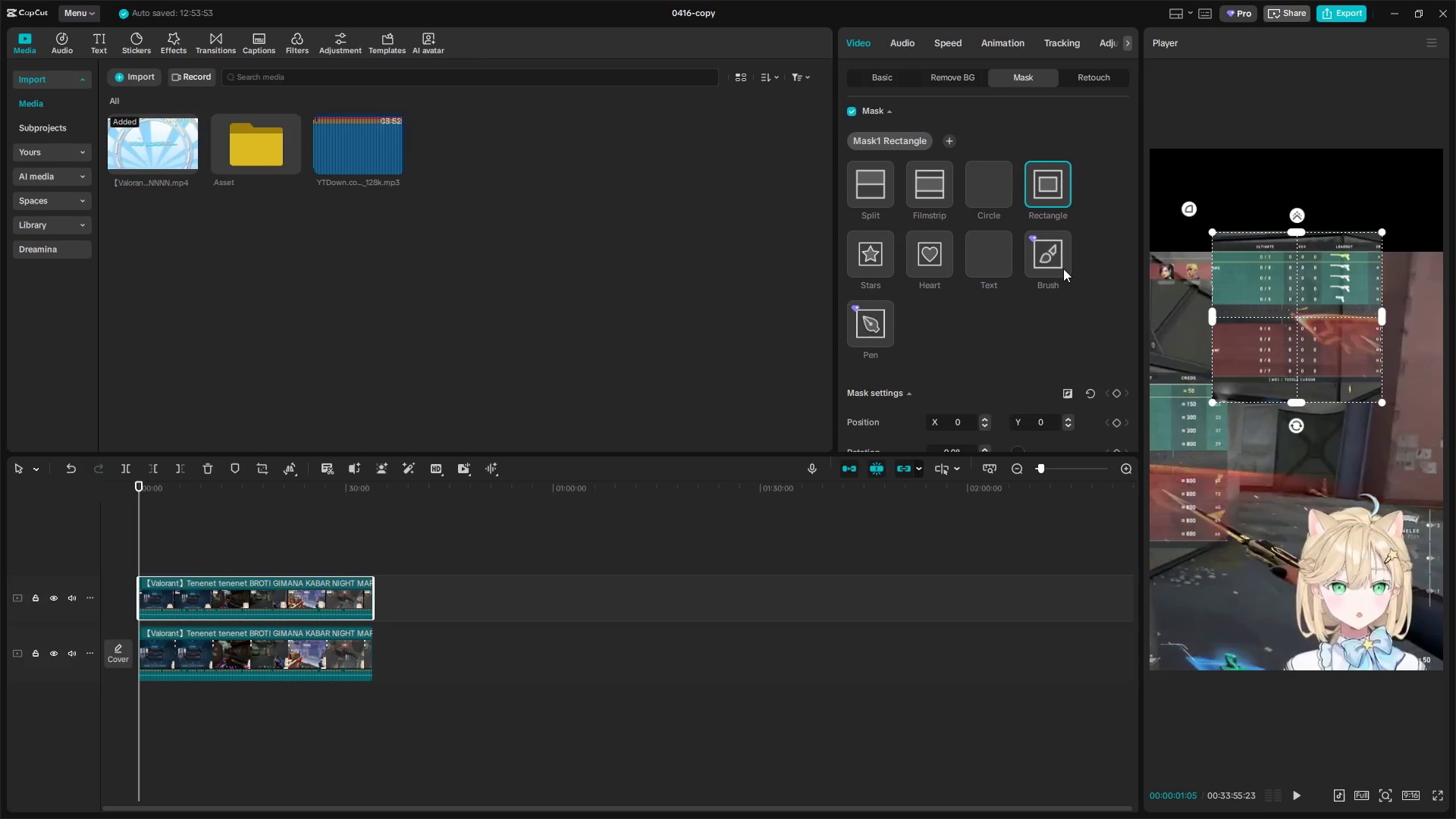 
wait(5.88)
 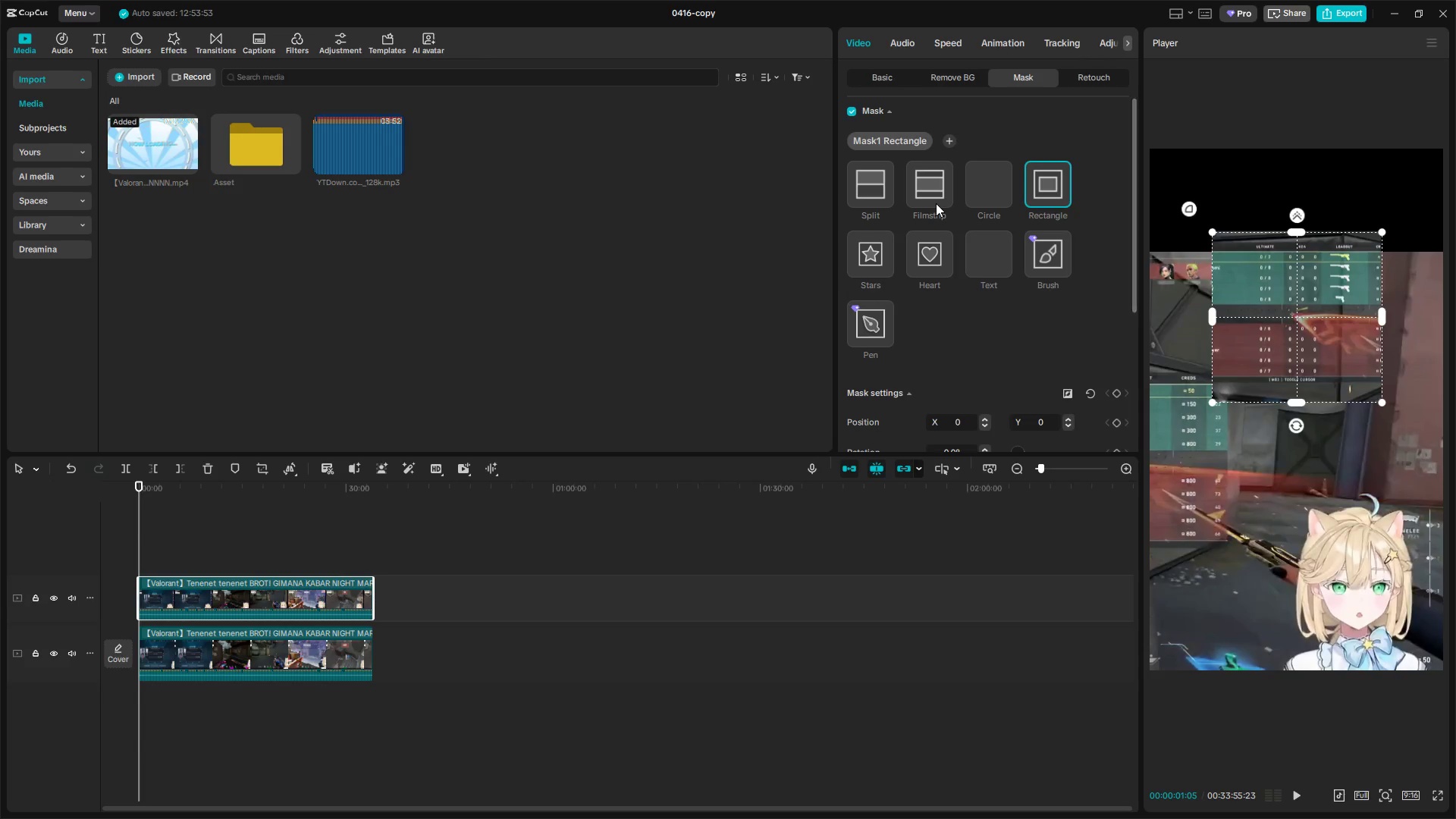 
left_click([876, 193])
 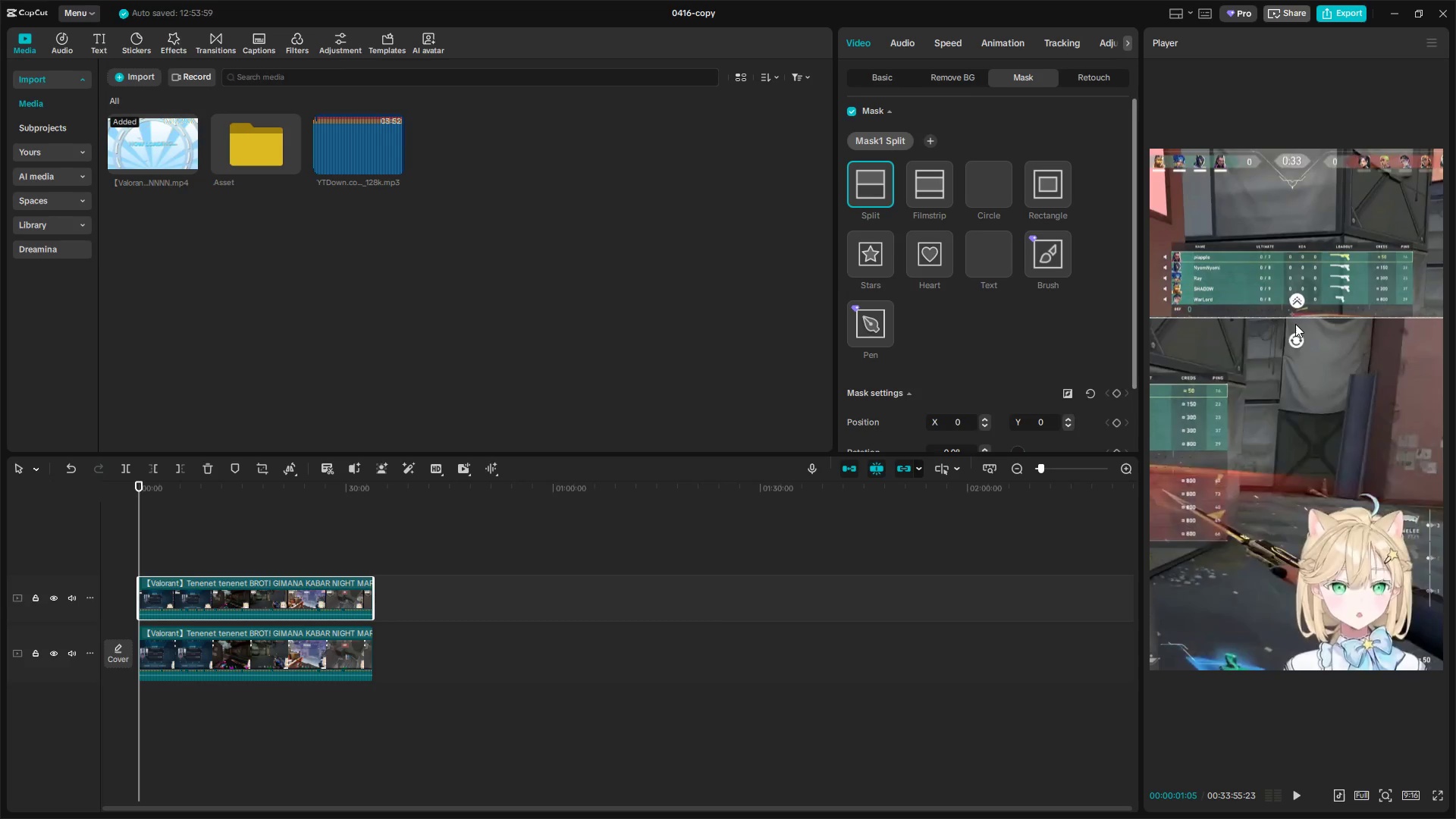 
left_click_drag(start_coordinate=[1314, 315], to_coordinate=[1317, 480])
 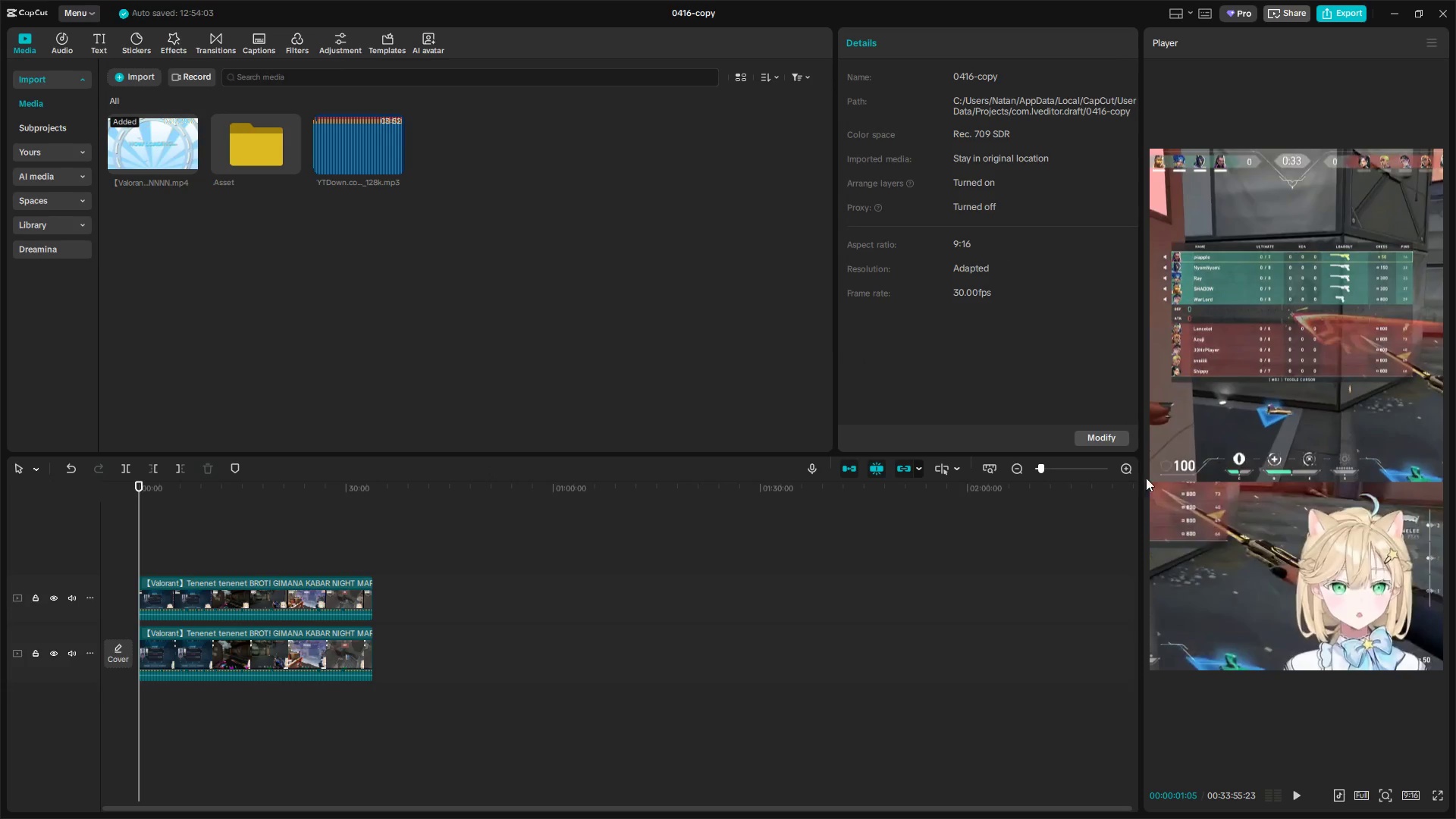 
key(Space)
 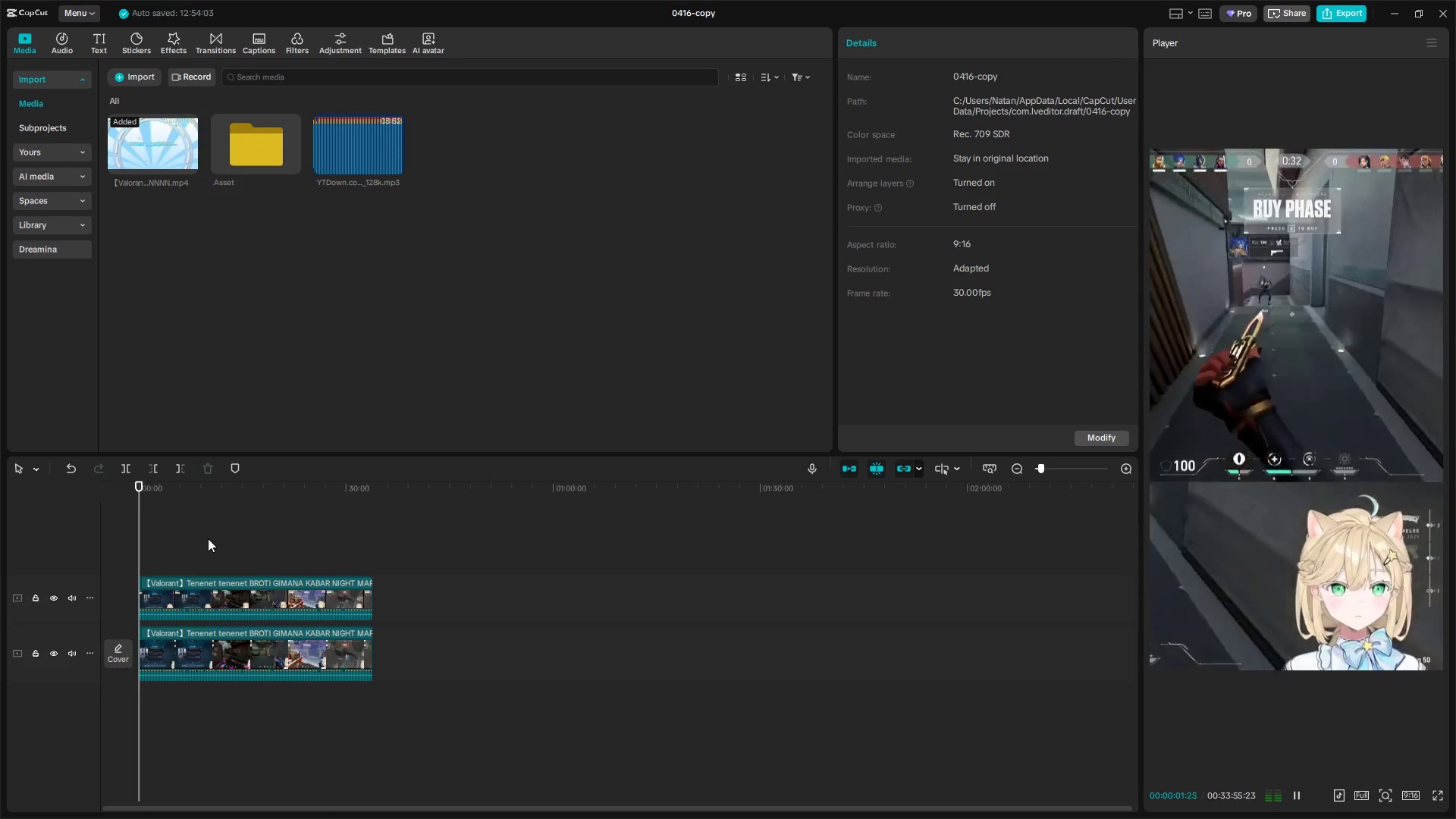 
key(Space)
 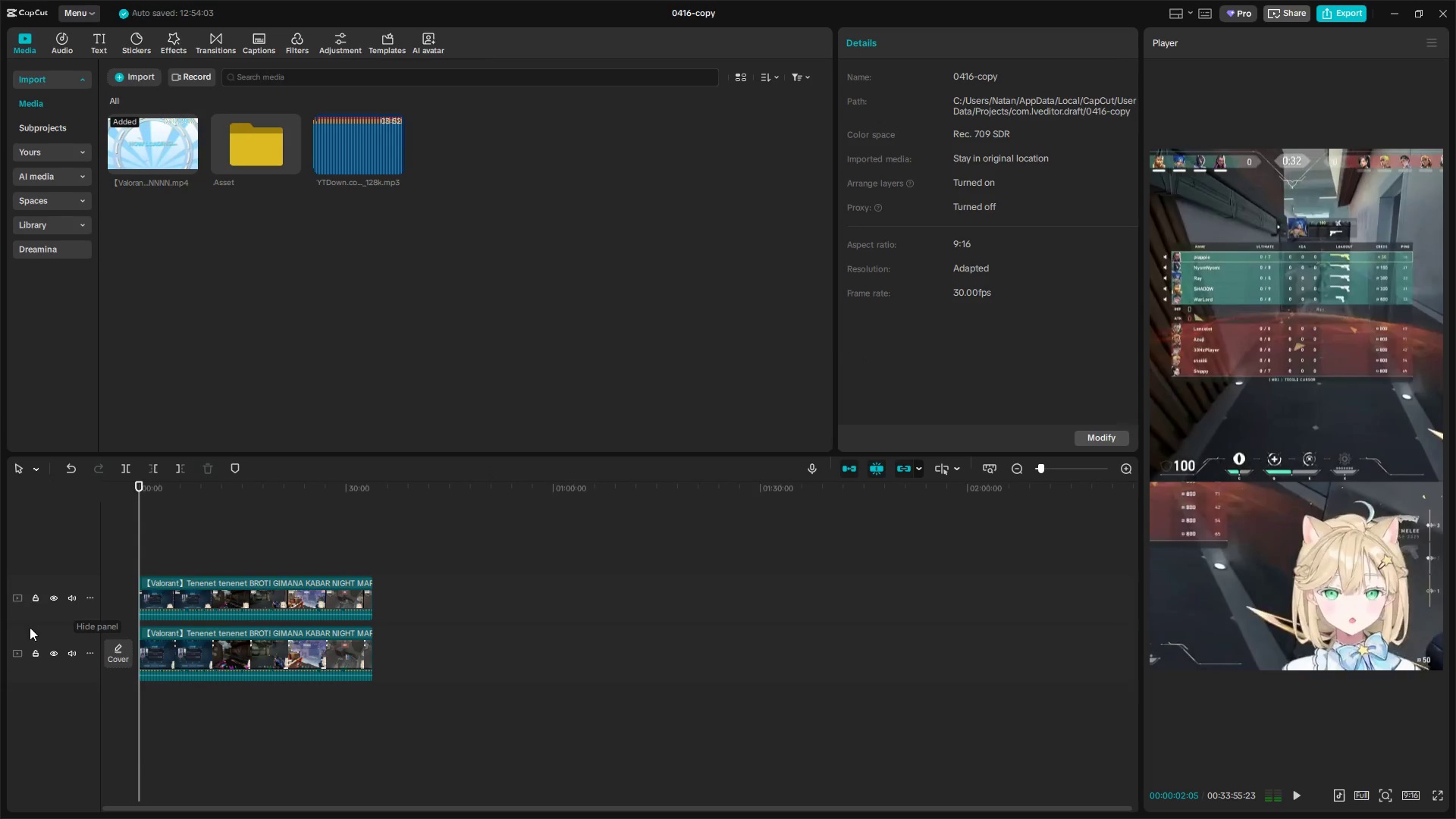 
key(Space)
 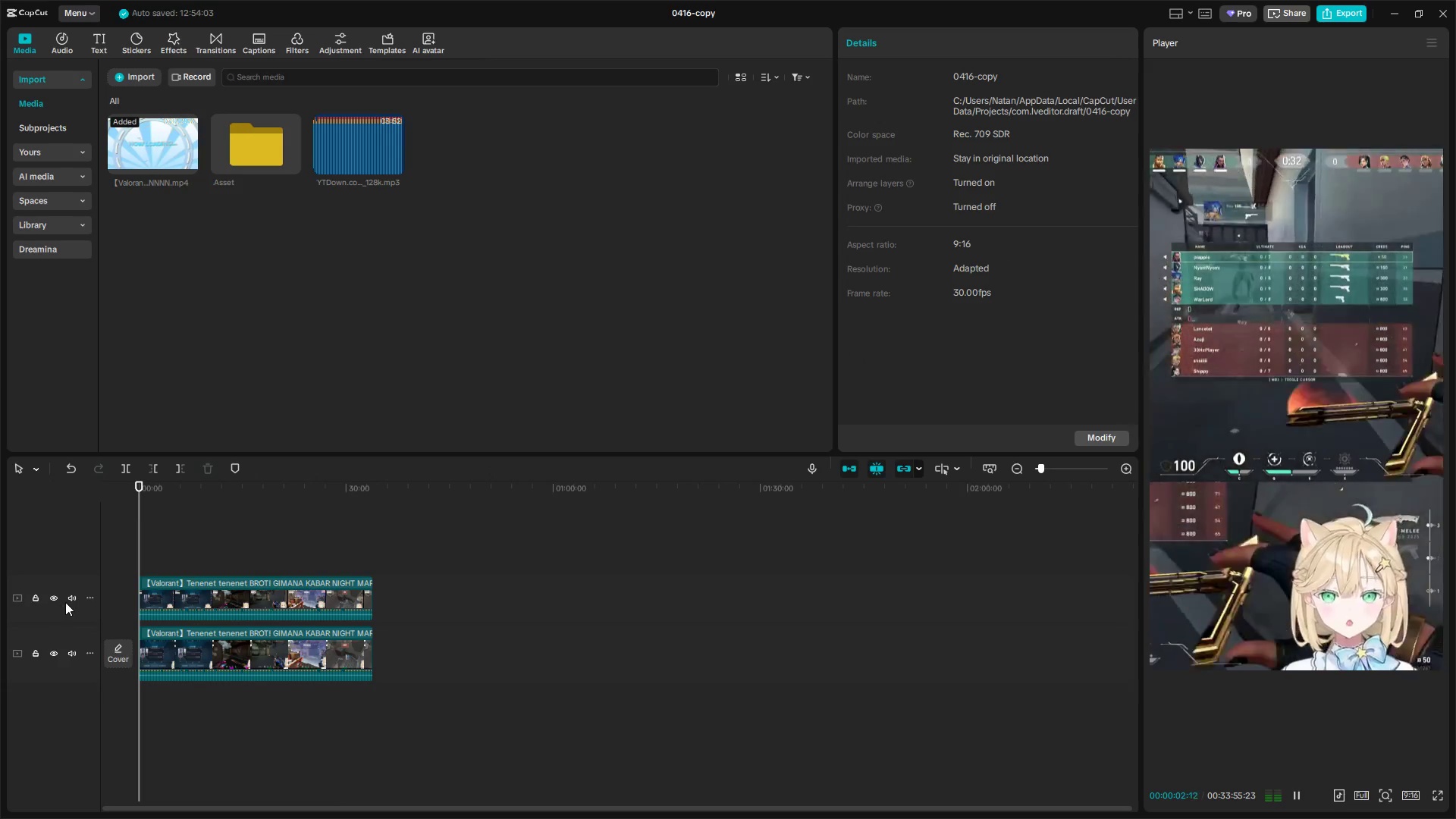 
left_click([68, 601])
 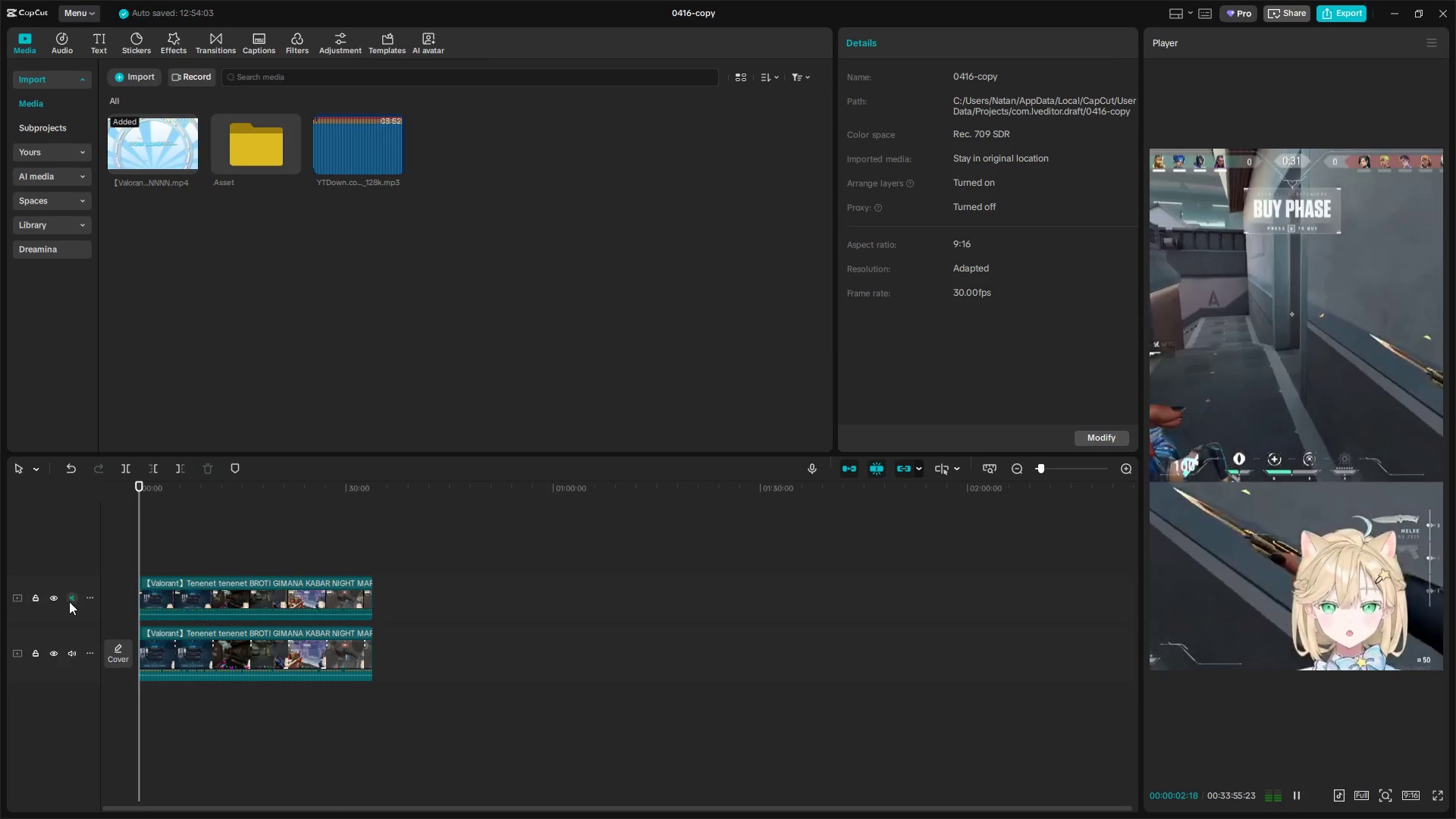 
key(Space)
 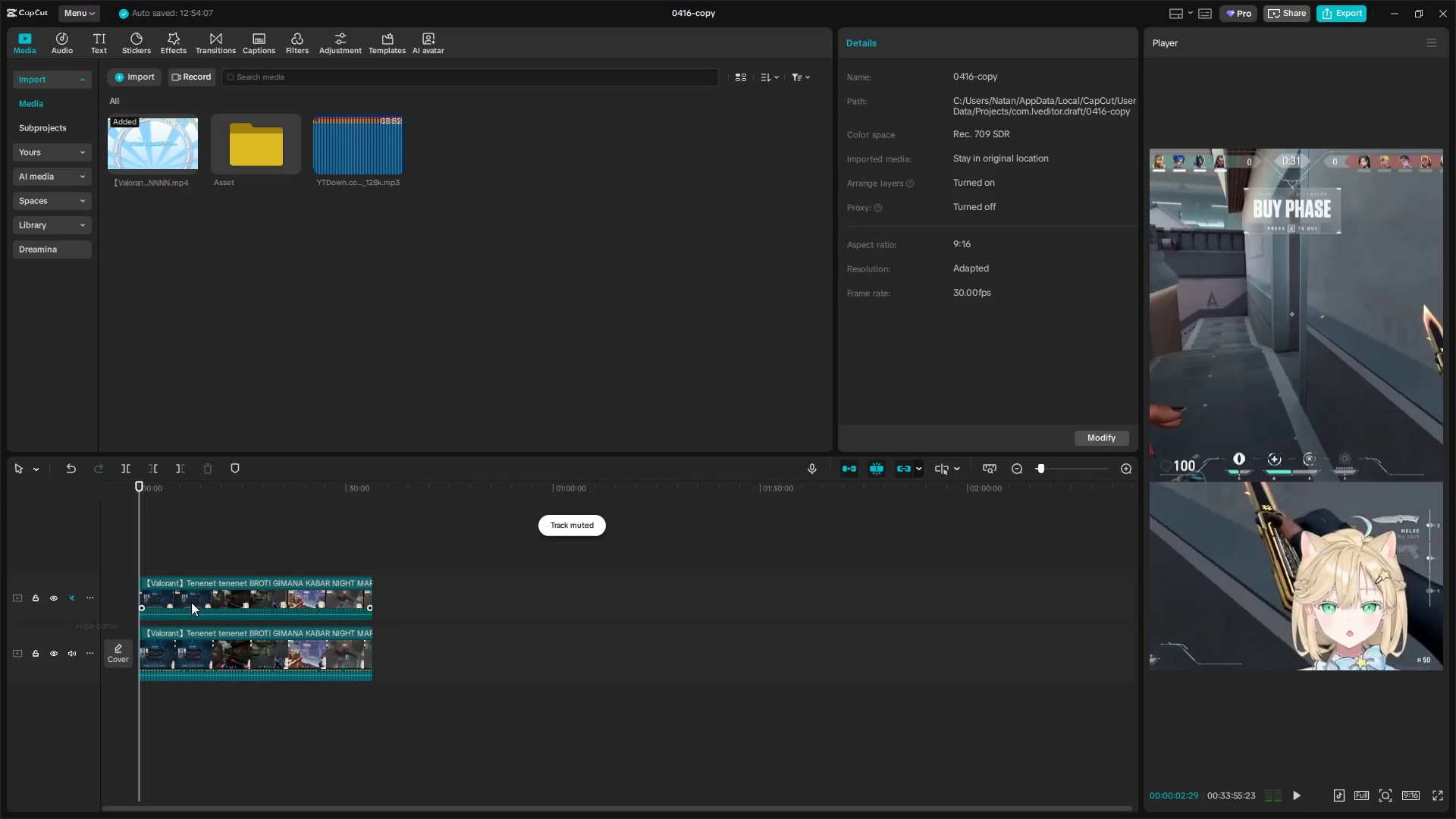 
key(Space)
 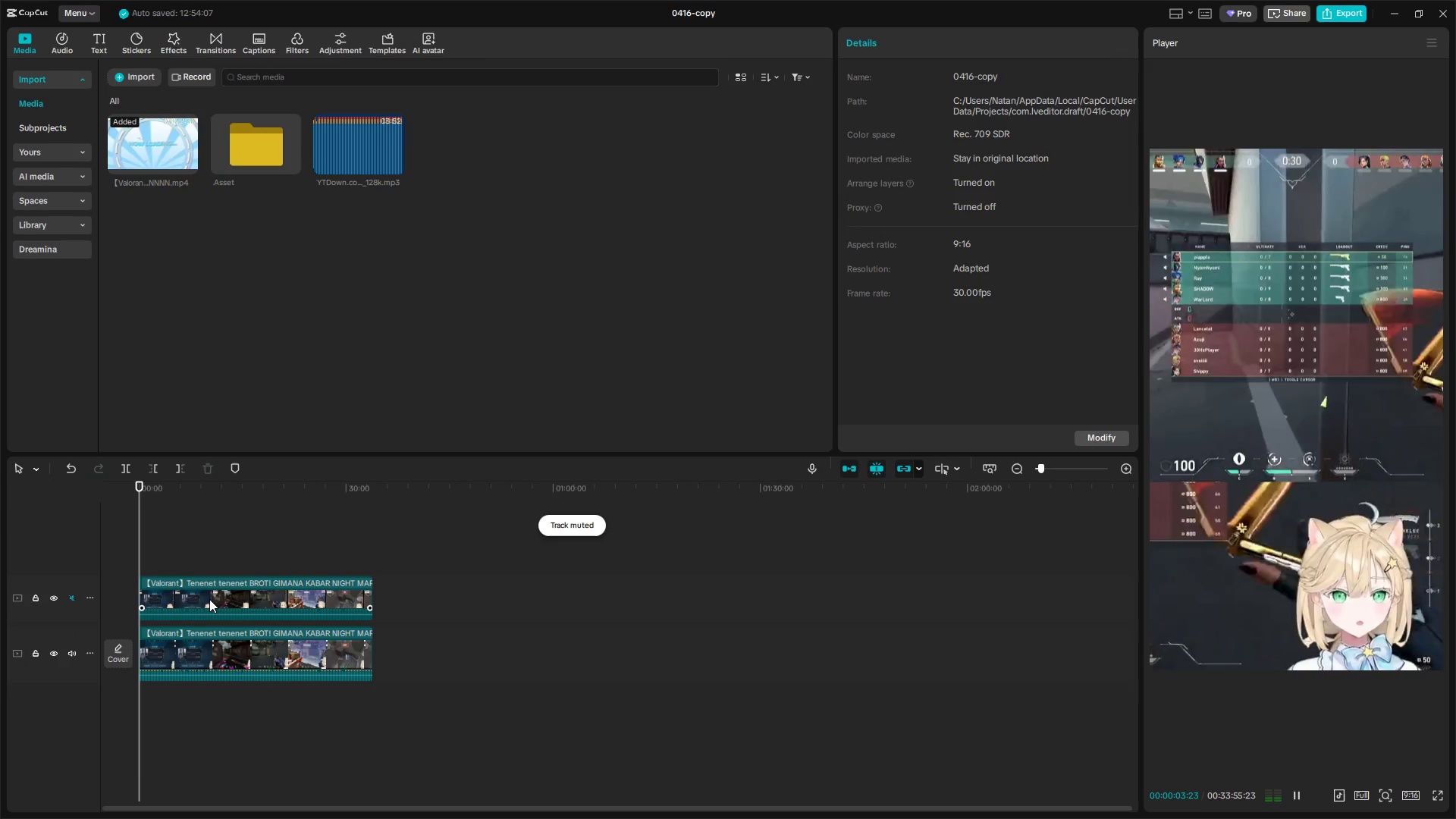 
key(Space)
 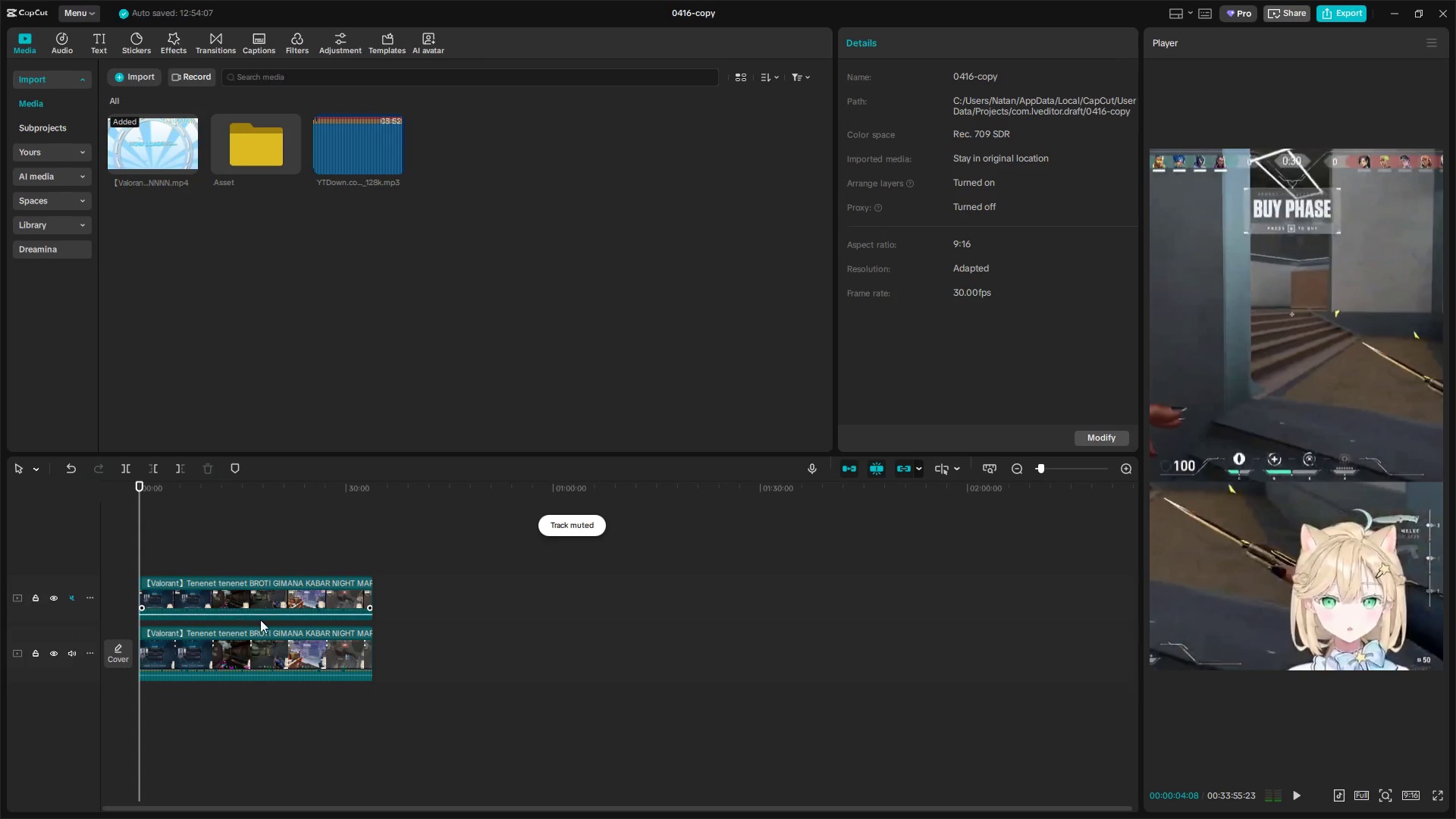 
key(Space)
 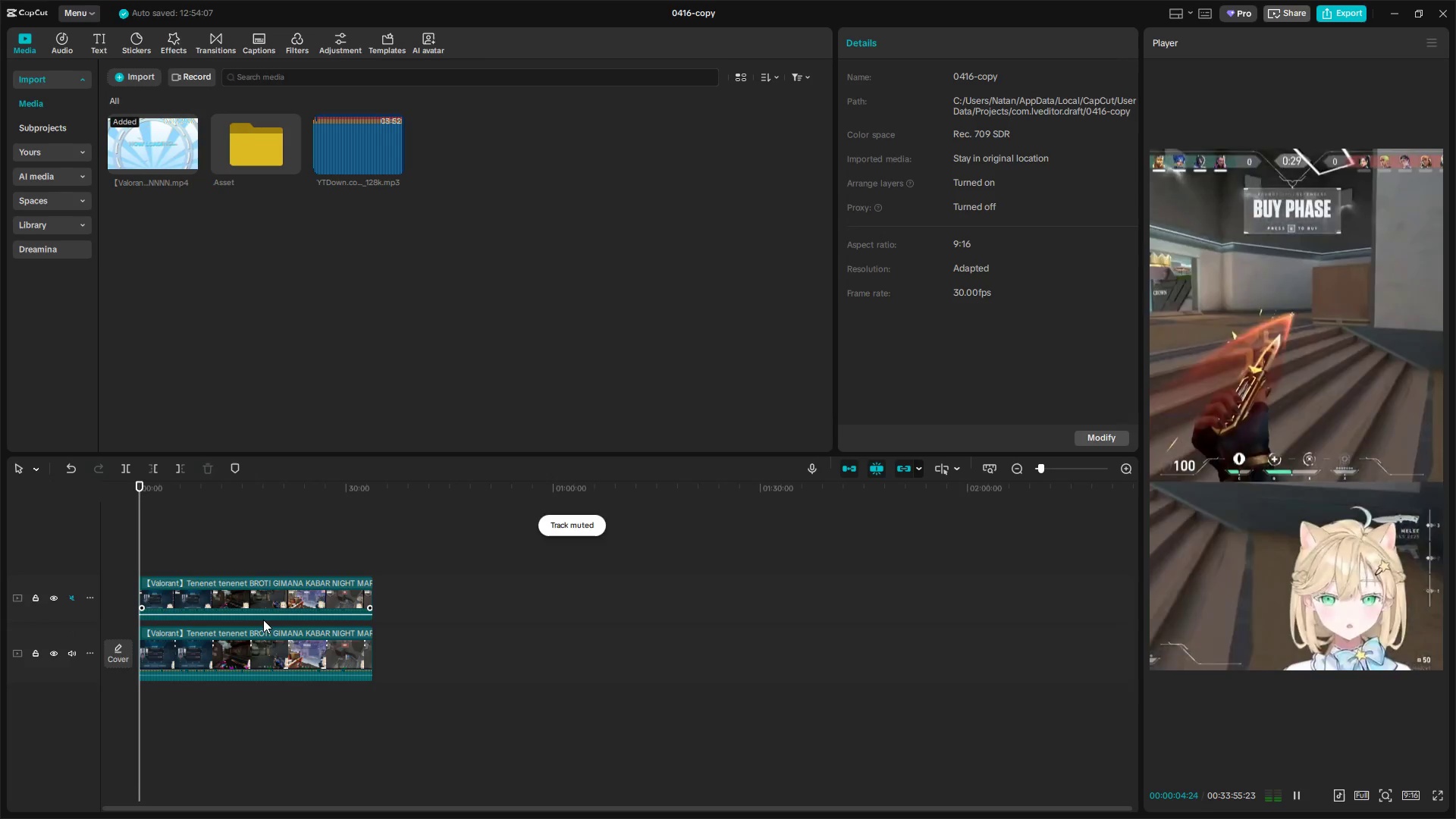 
key(Space)
 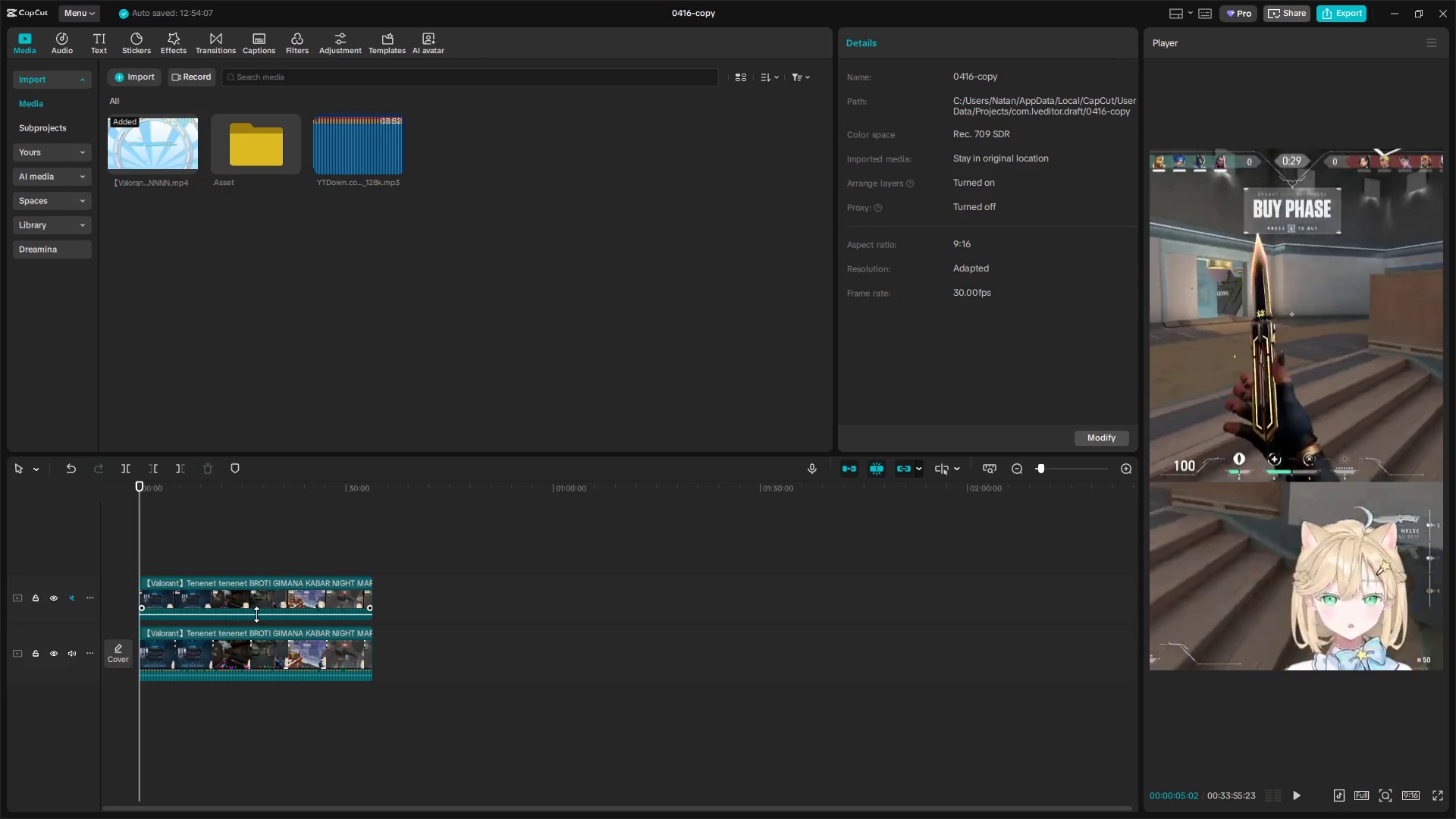 
key(Alt+G)
 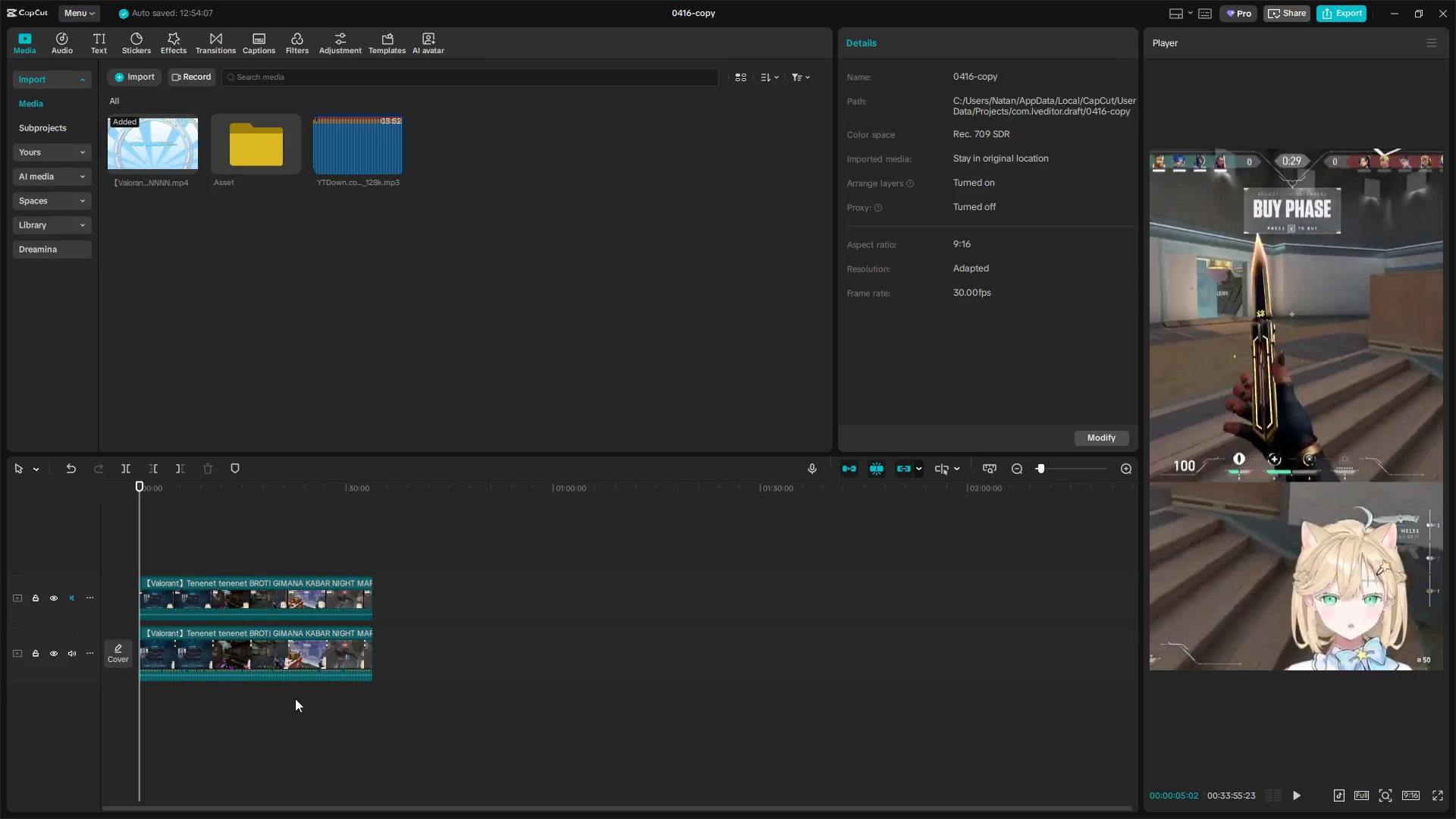 
left_click_drag(start_coordinate=[290, 715], to_coordinate=[214, 523])
 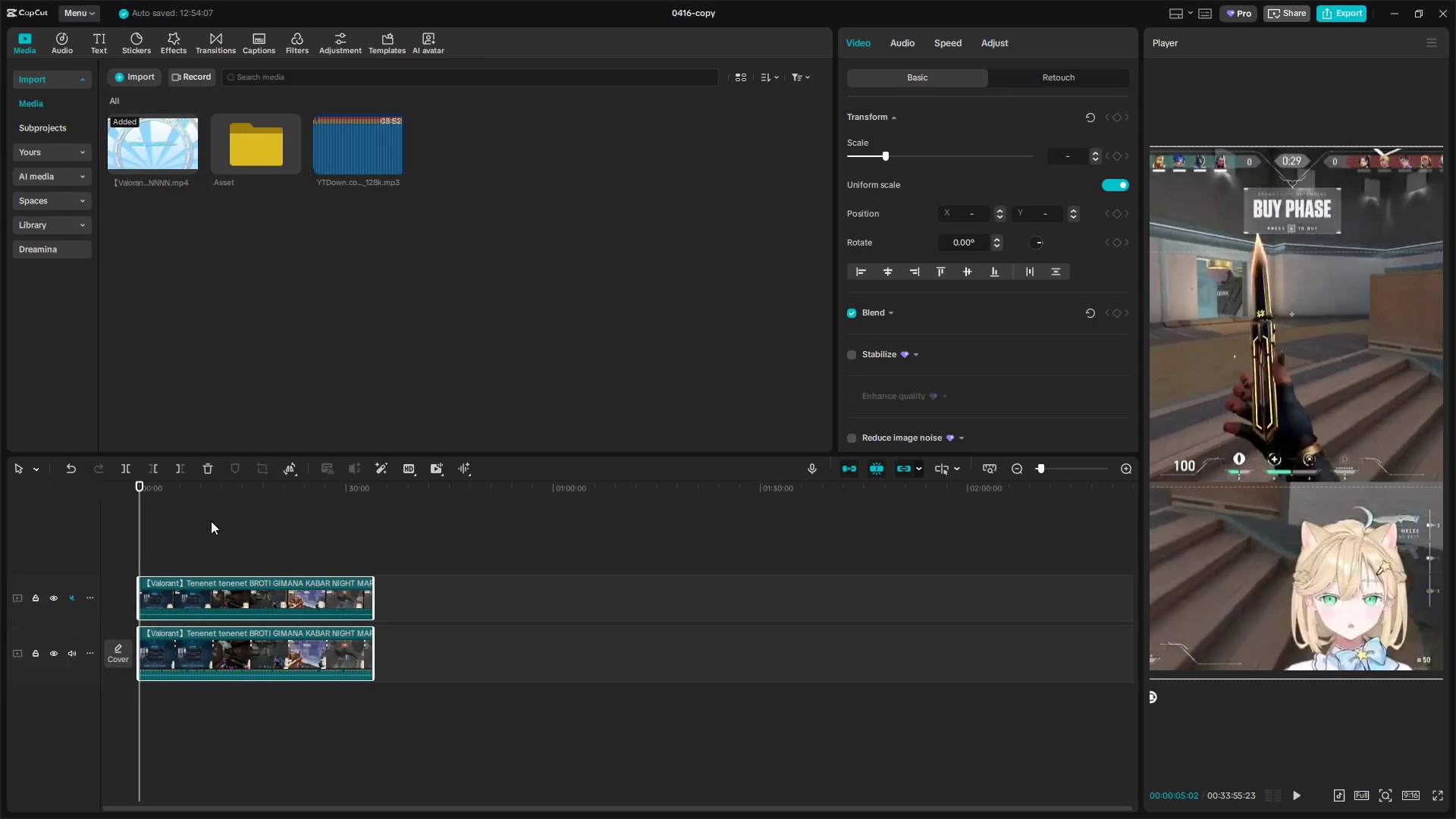 
key(Alt+G)
 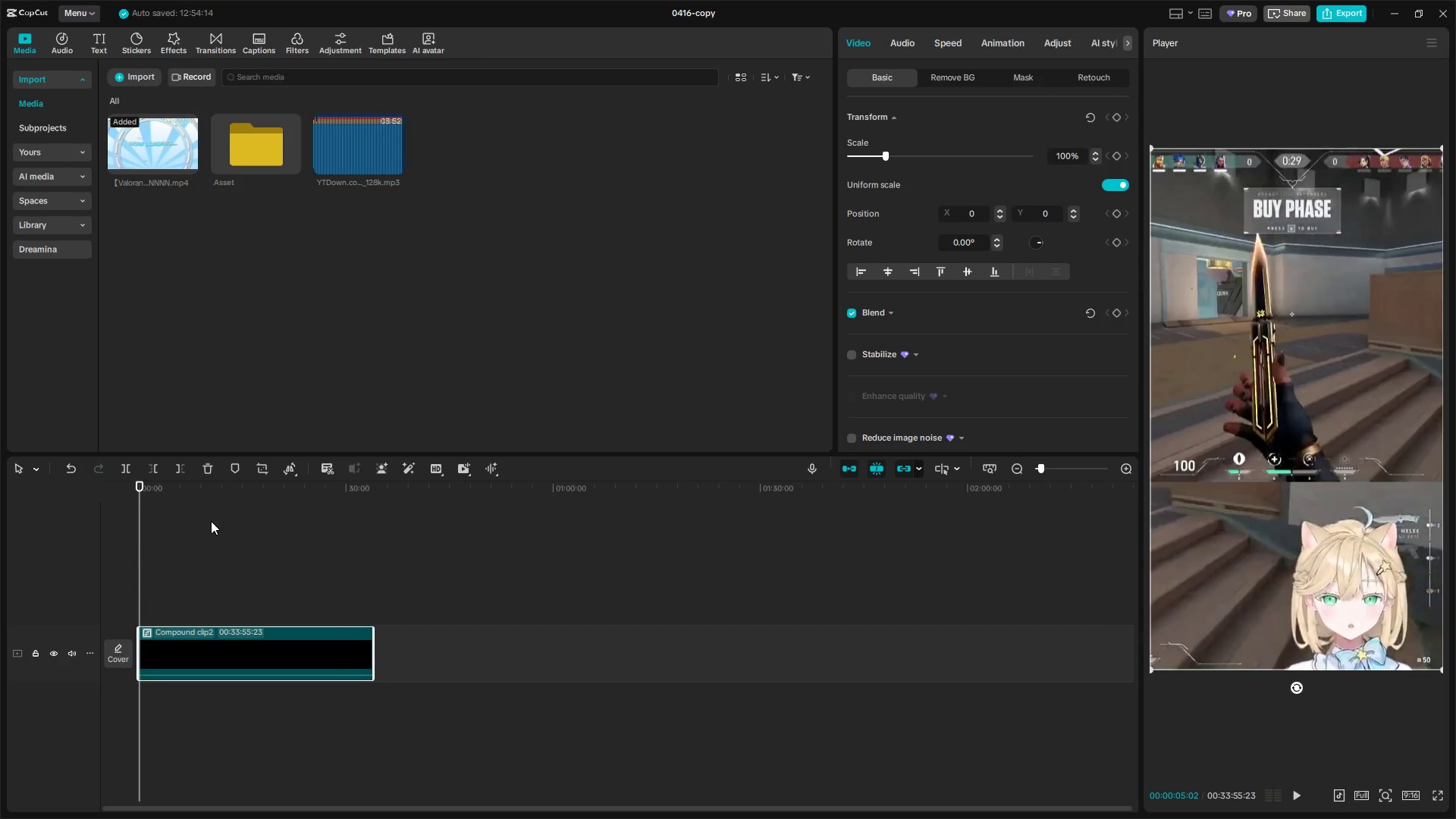 
key(Space)
 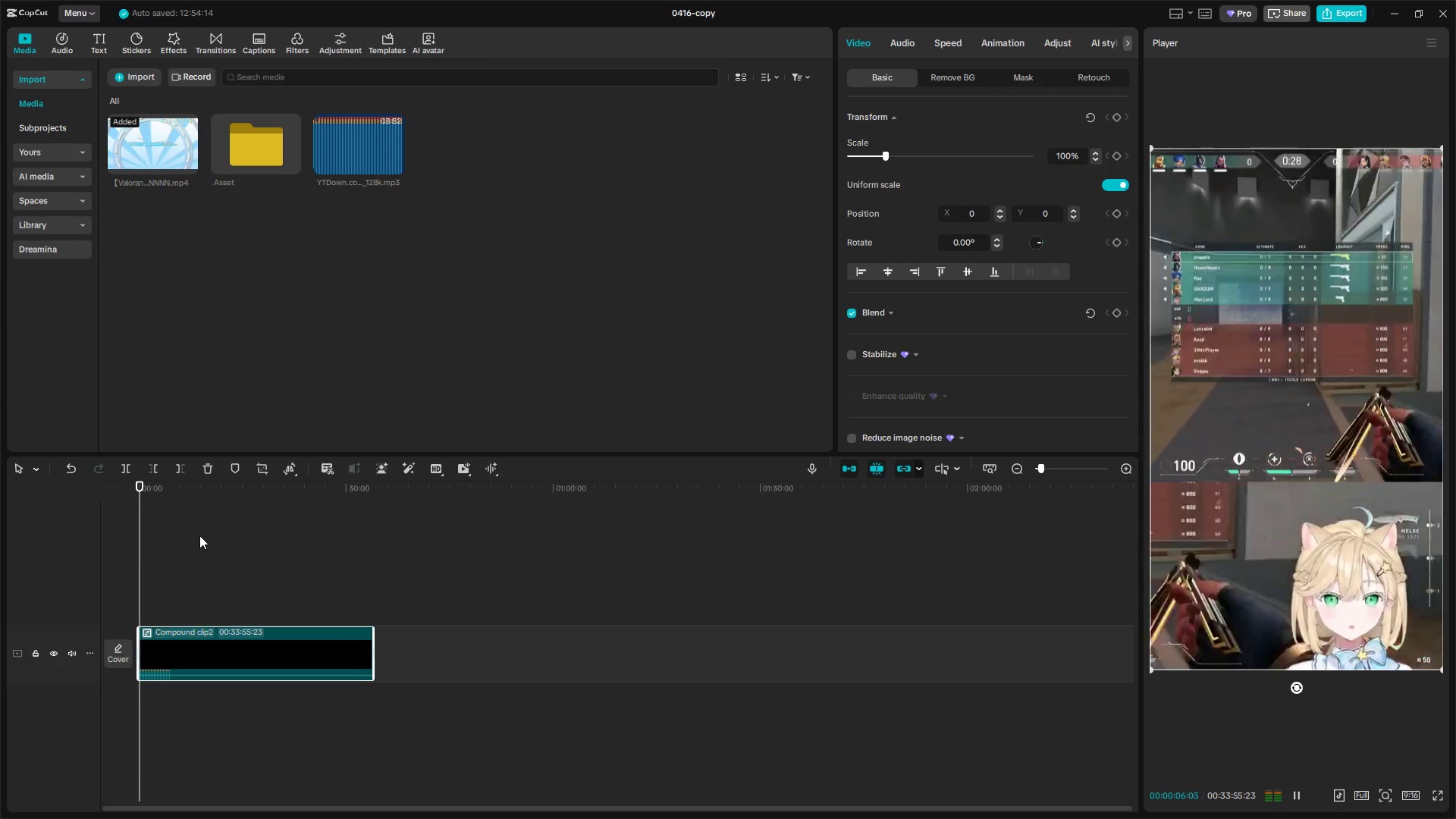 
key(Space)
 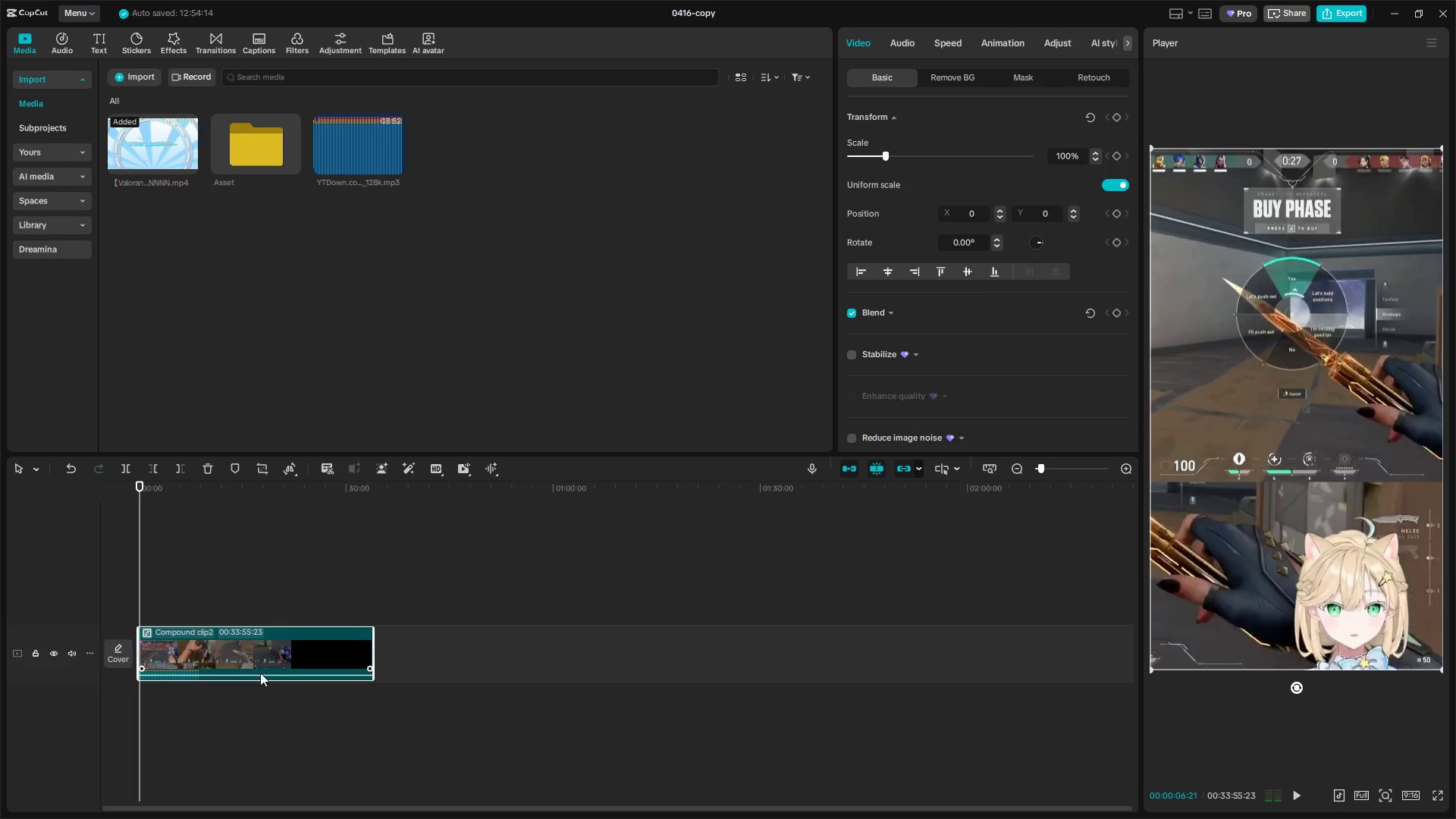 
left_click([256, 649])
 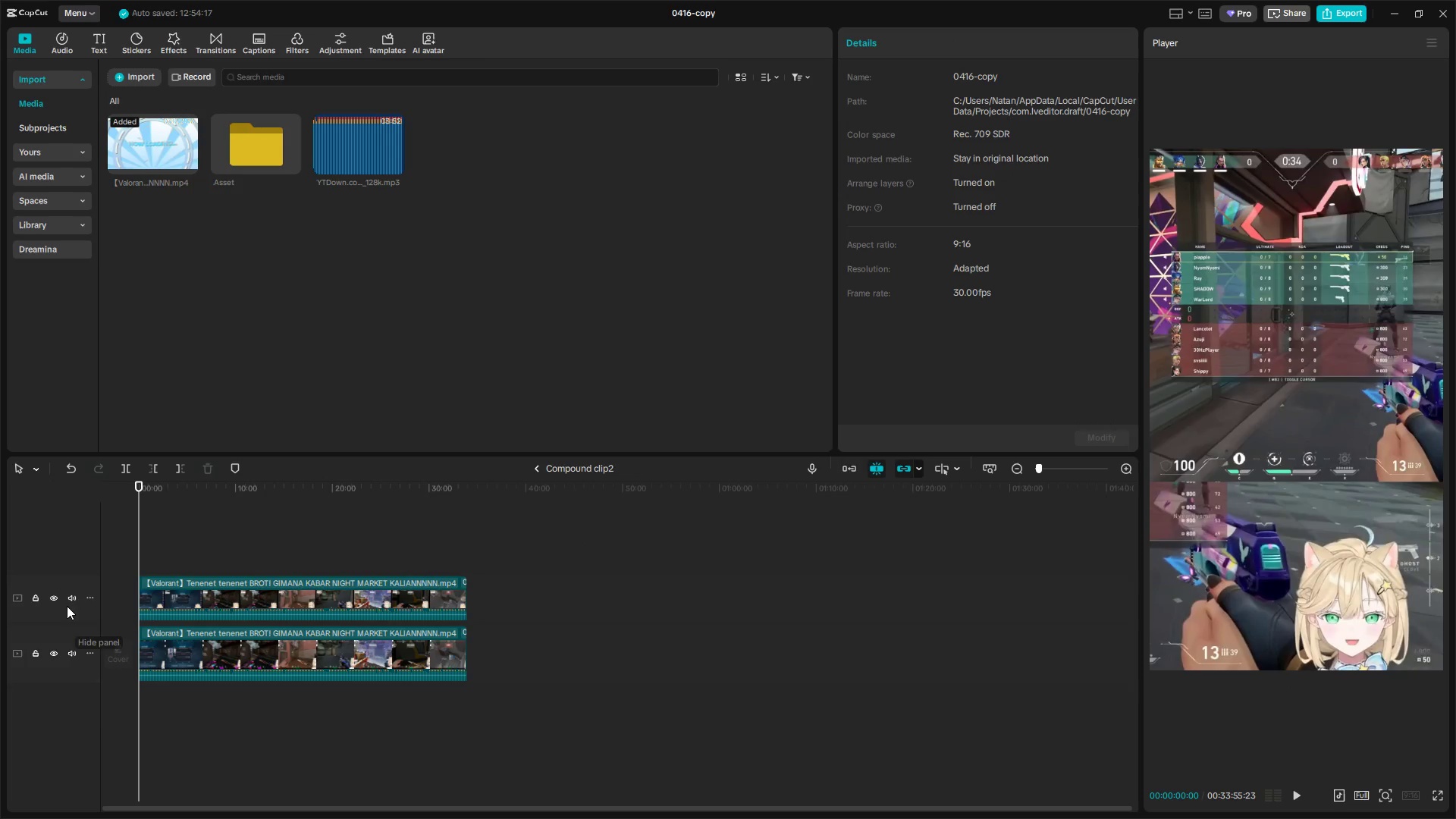 
left_click([71, 596])
 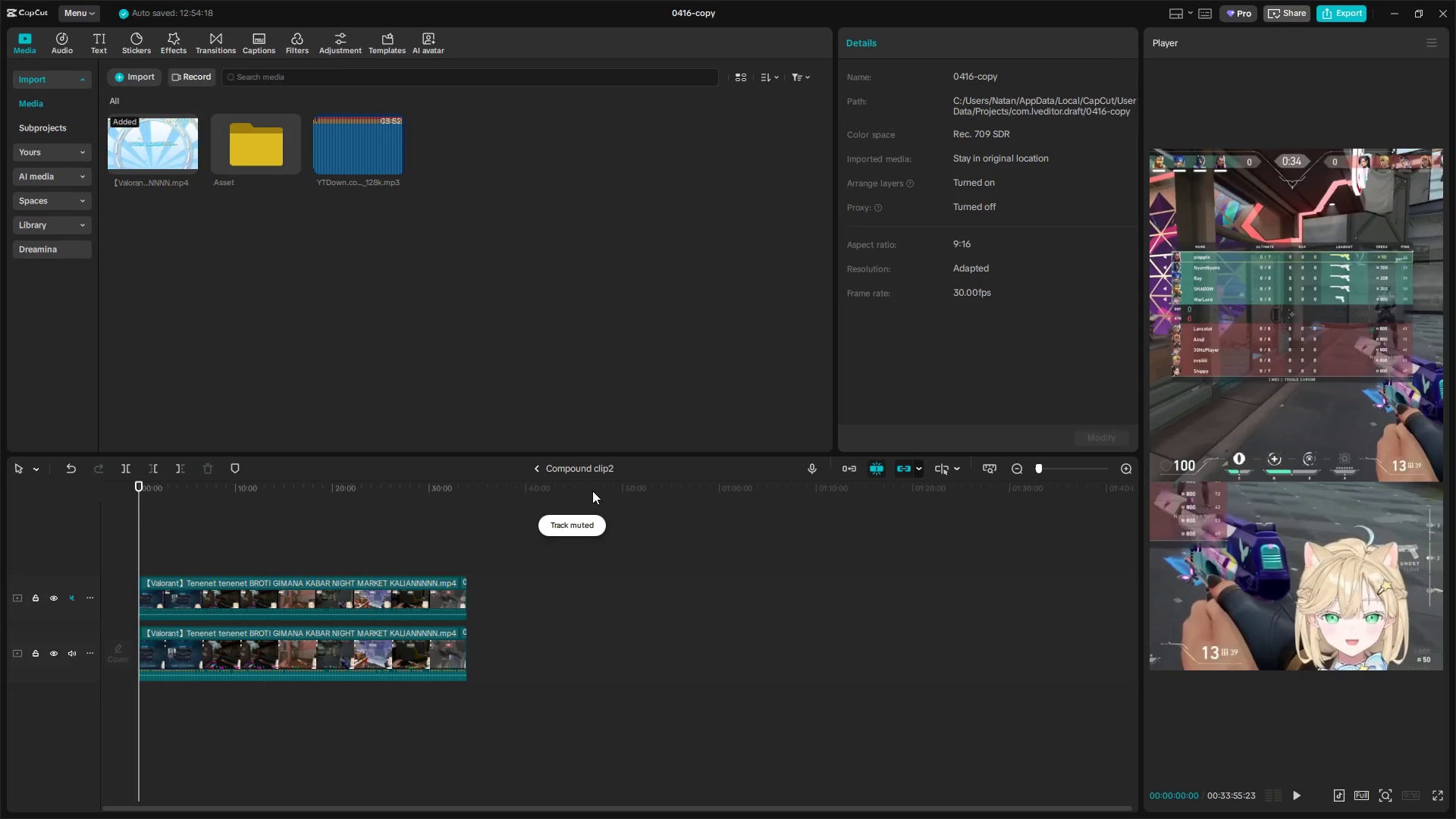 
left_click([538, 469])
 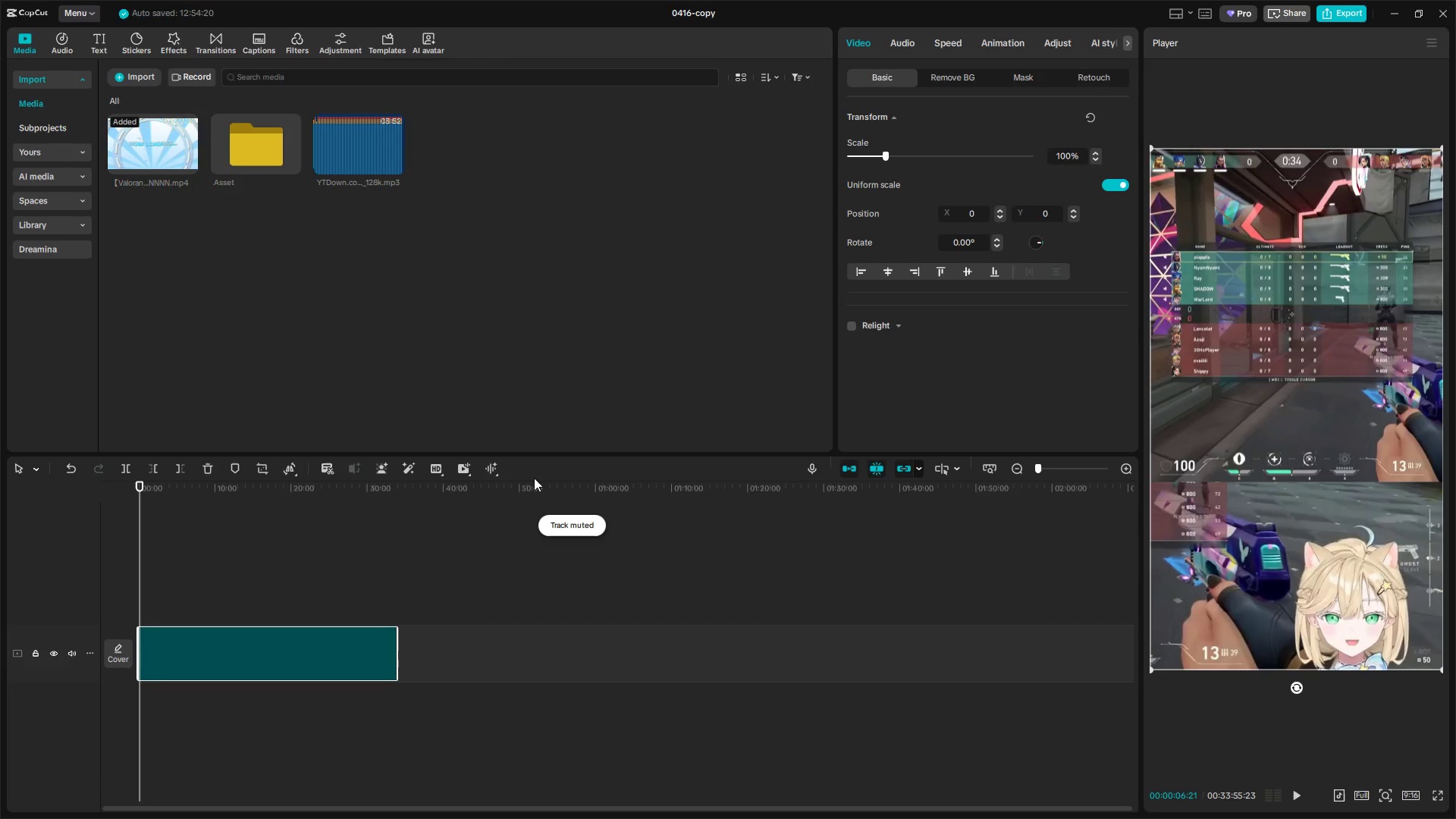 
key(Space)
 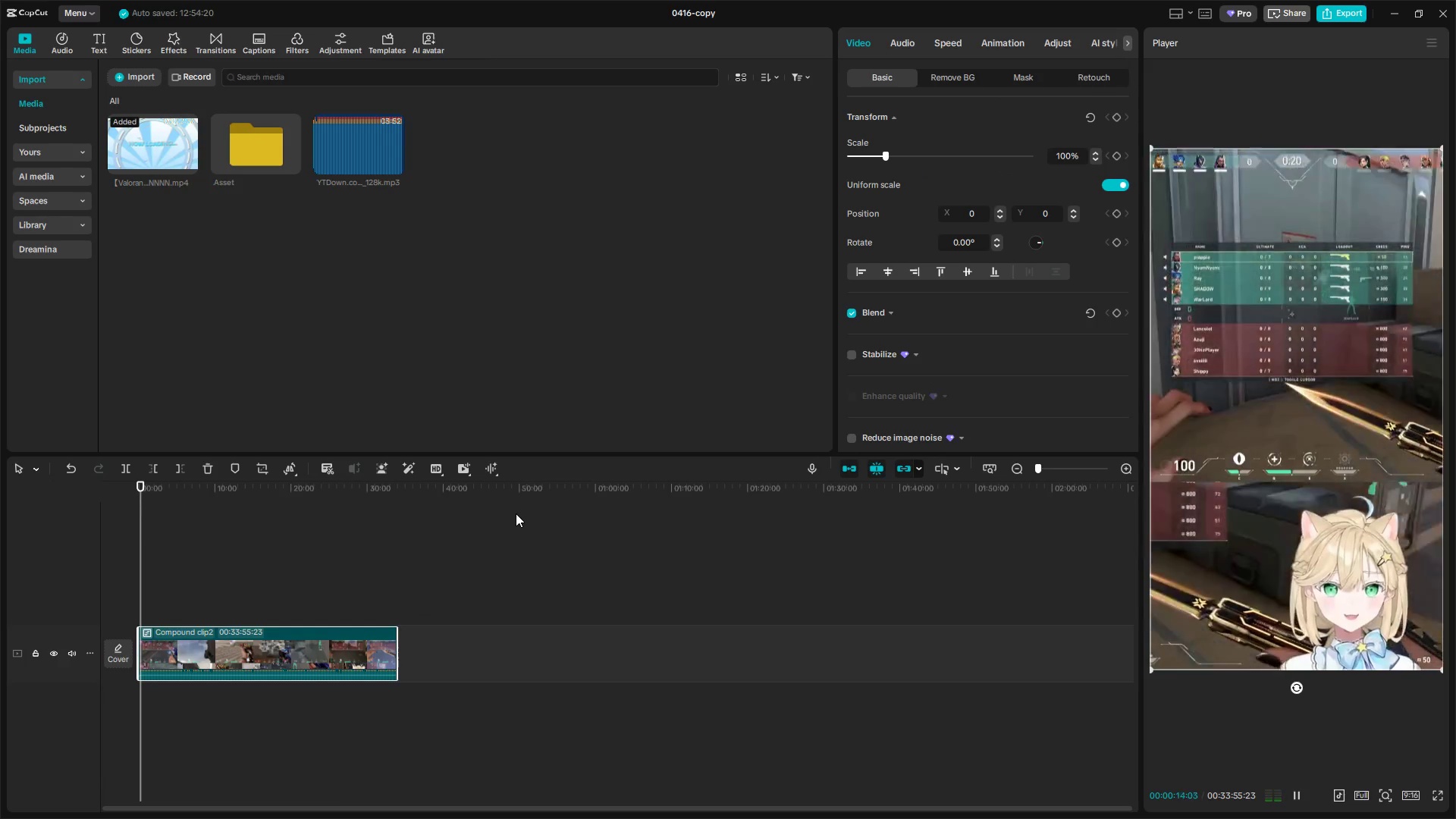 
wait(12.58)
 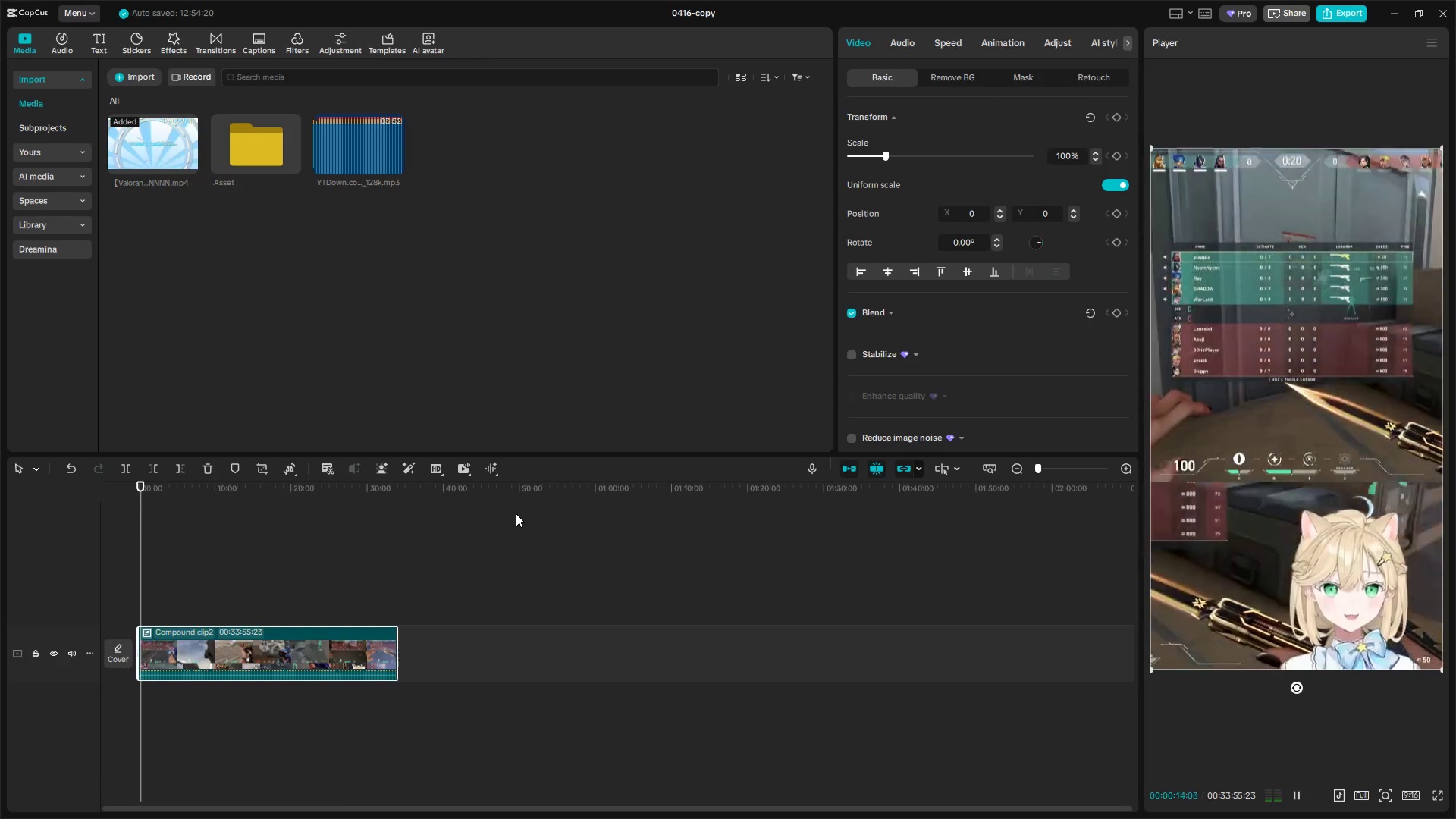 
key(Space)
 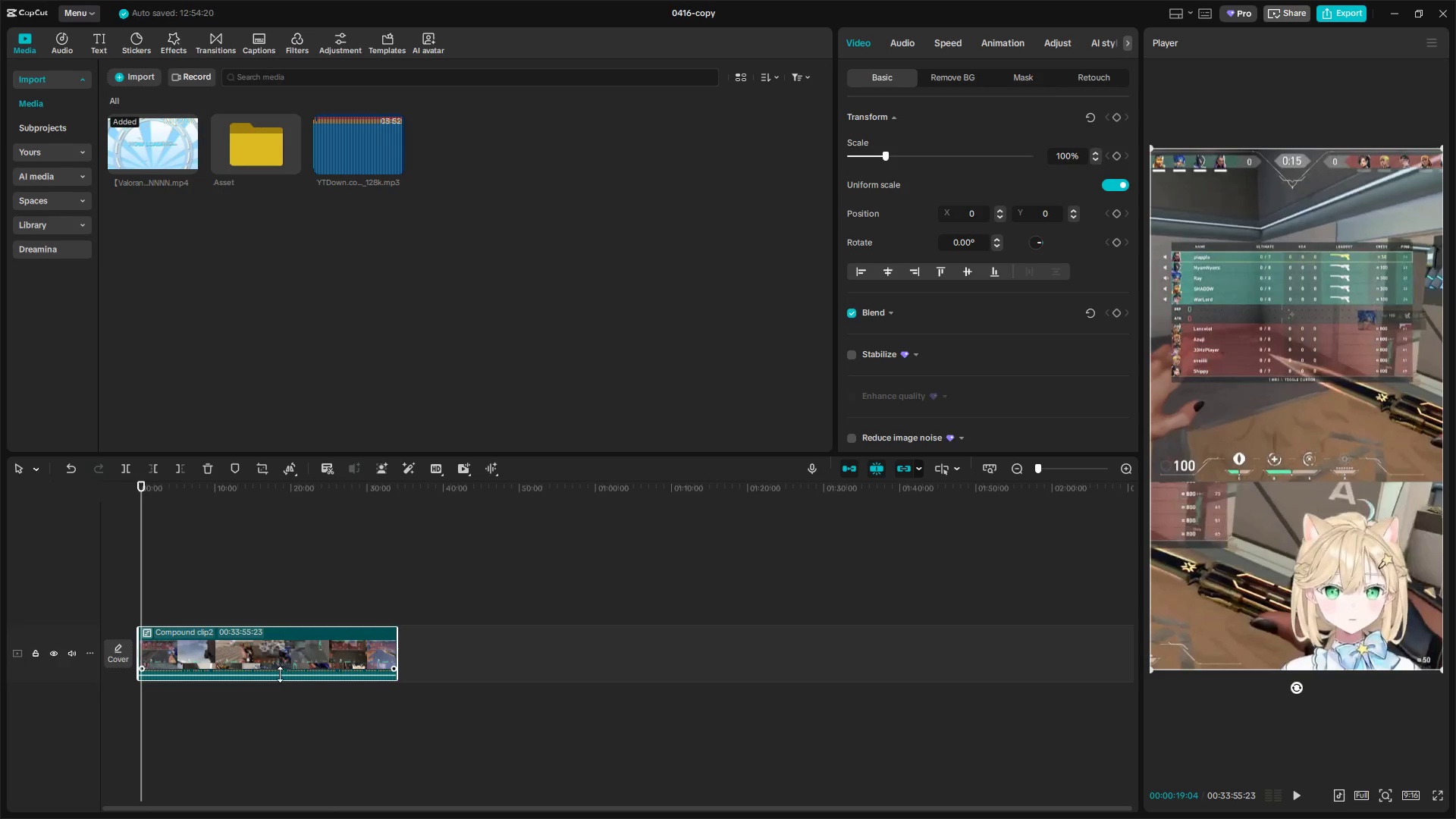 
left_click_drag(start_coordinate=[280, 674], to_coordinate=[282, 678])
 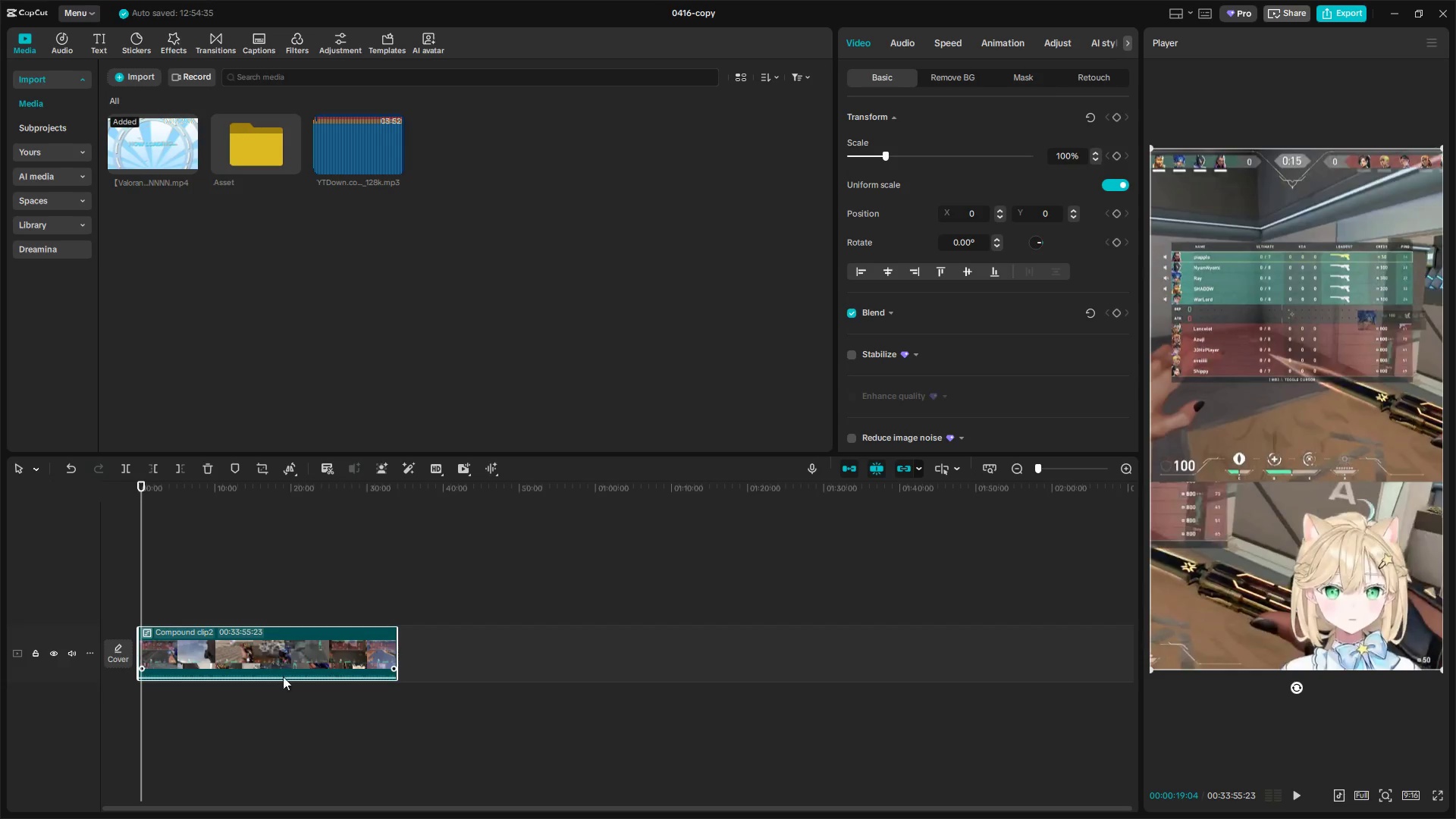 
key(Space)
 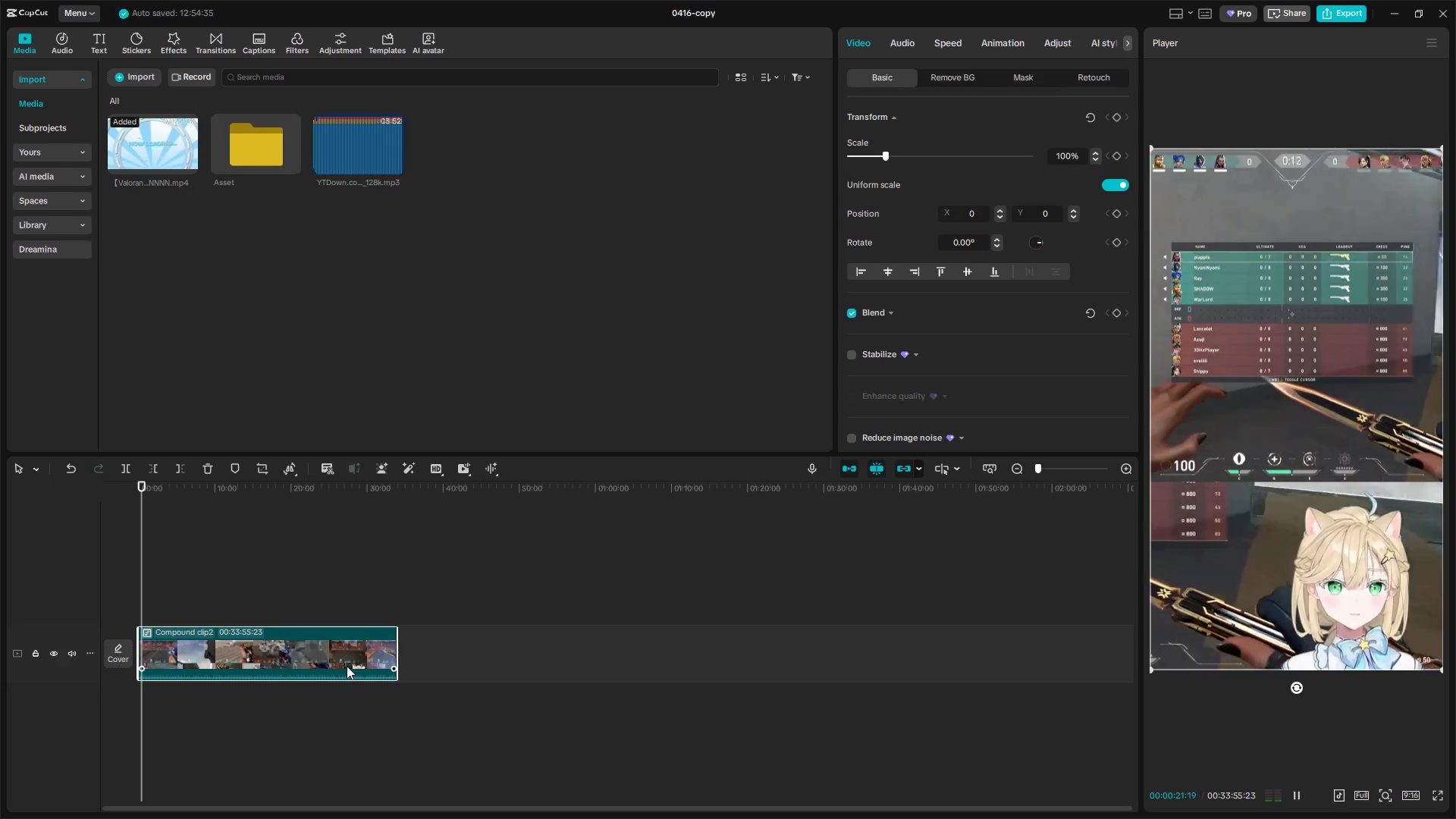 
key(Space)
 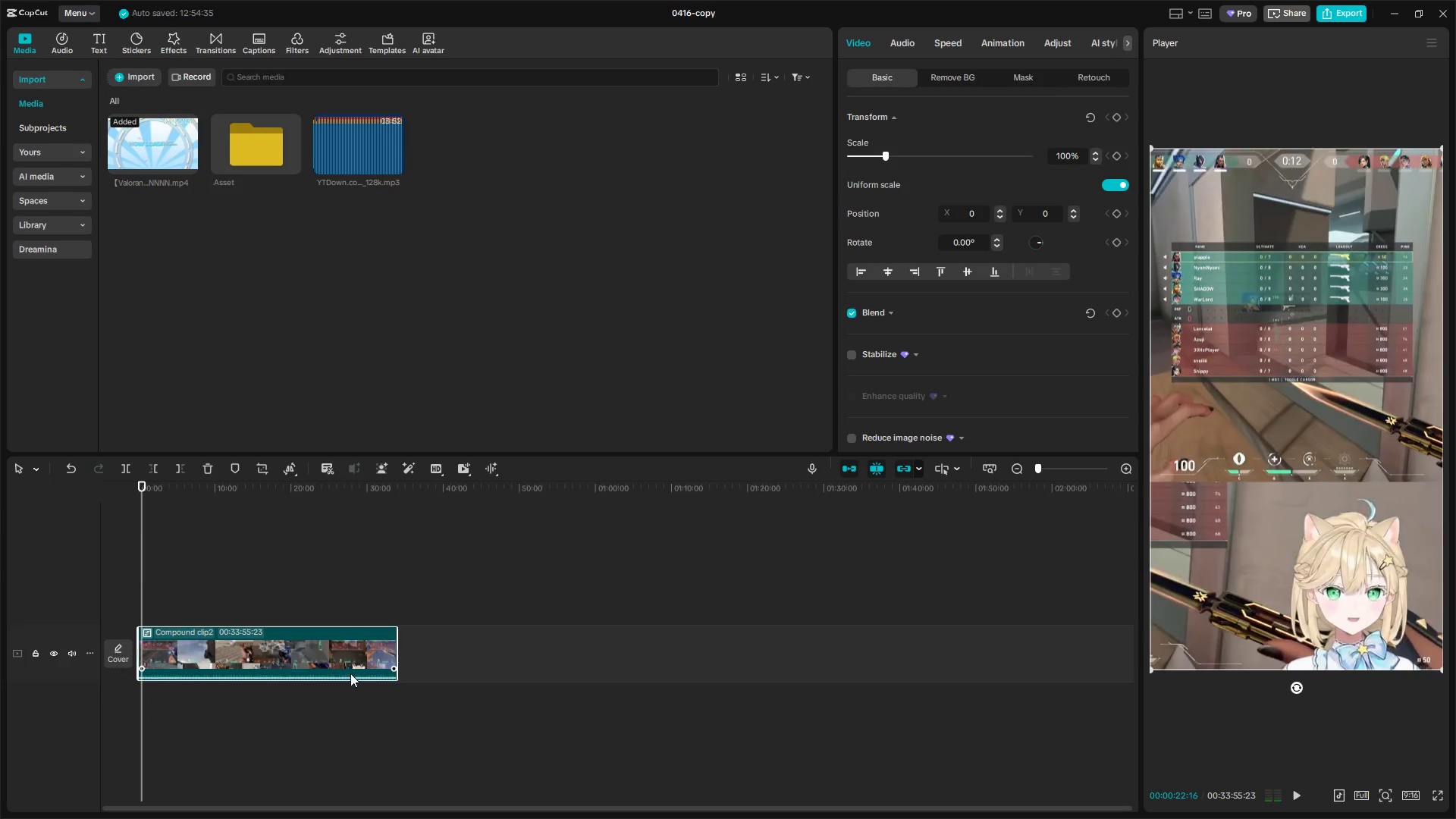 
hold_key(key=ControlLeft, duration=0.58)
scroll: coordinate [341, 686], scroll_direction: up, amount: 7.0
 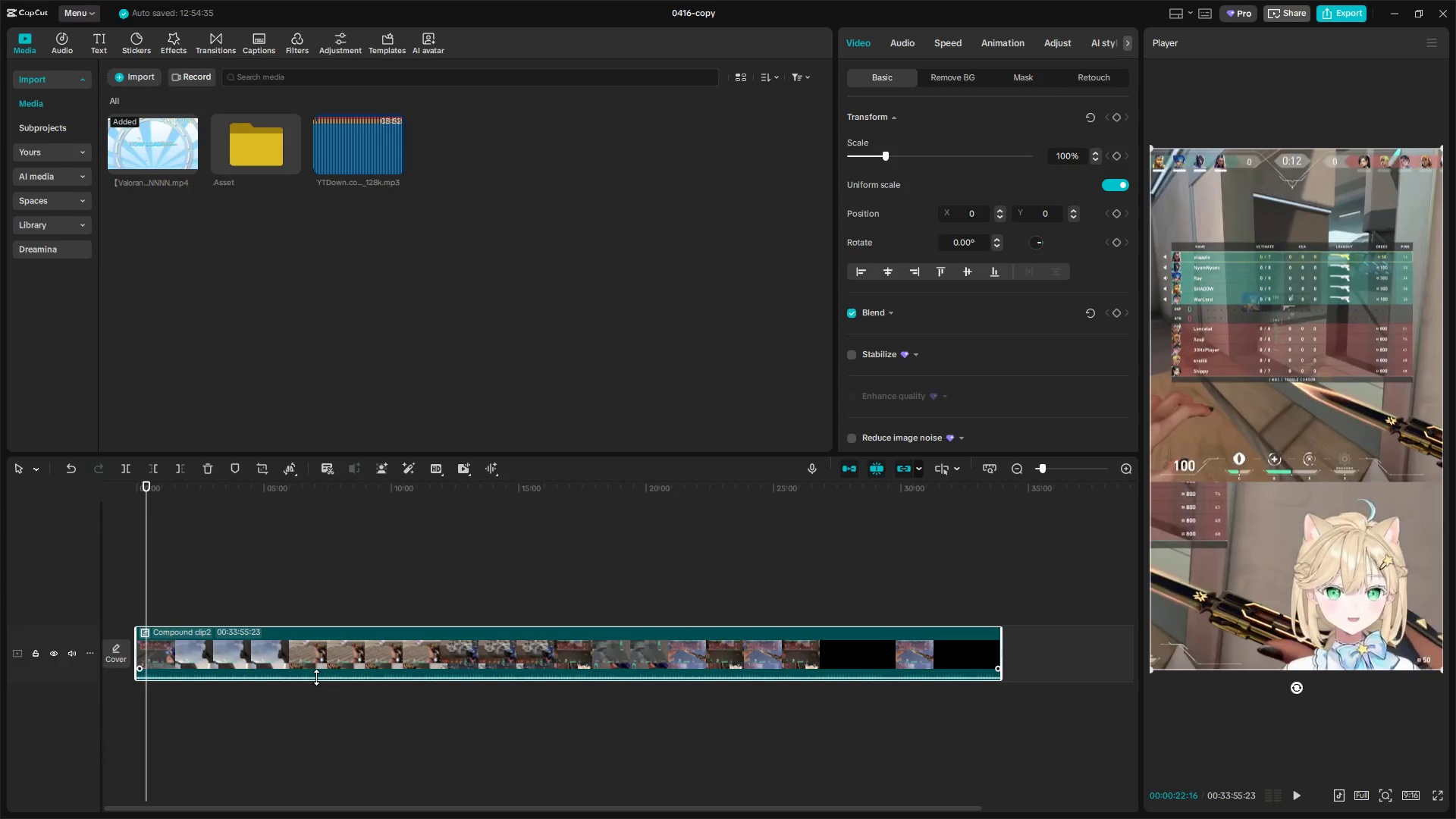 
left_click_drag(start_coordinate=[316, 677], to_coordinate=[320, 676])
 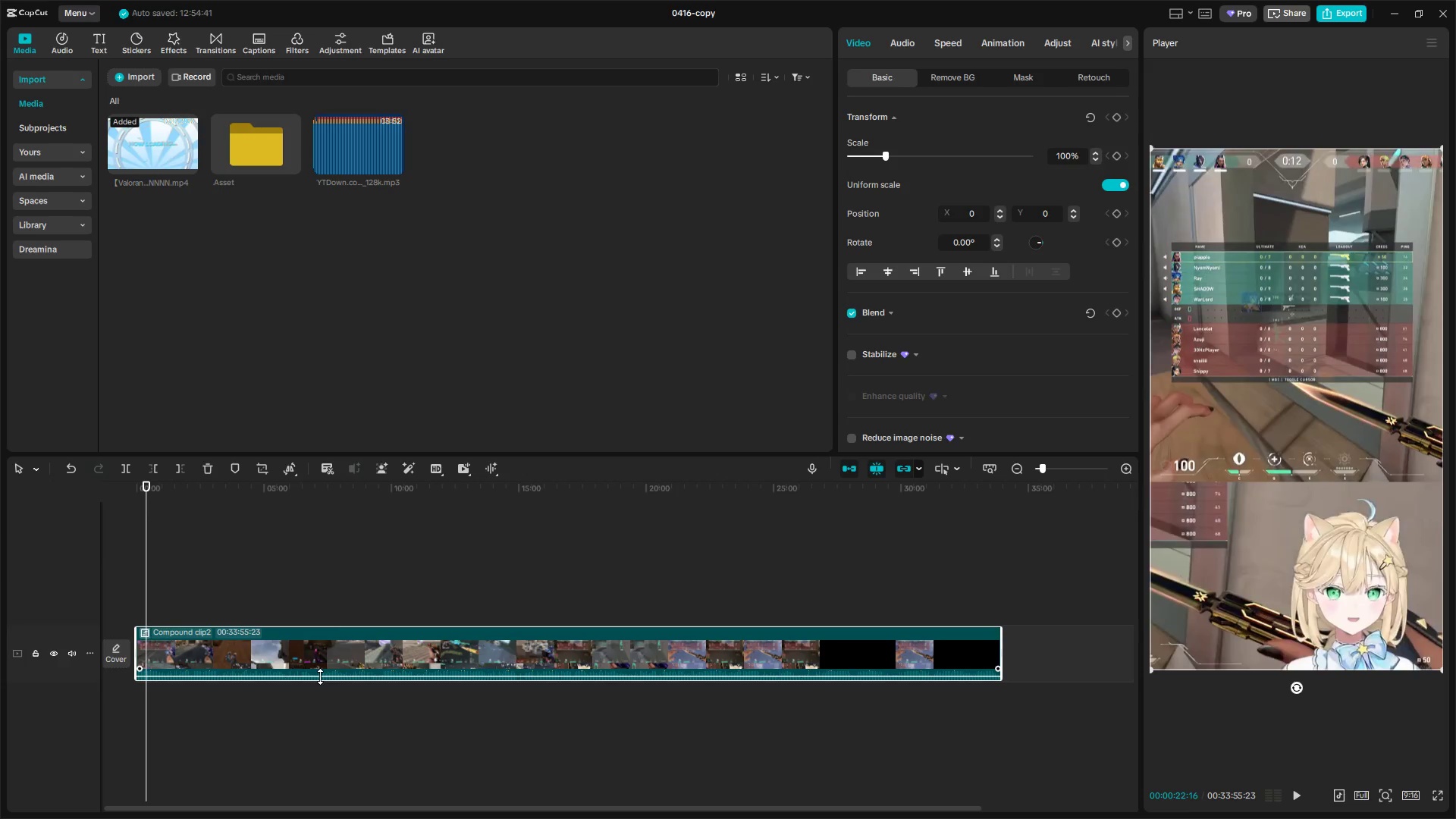 
key(Space)
 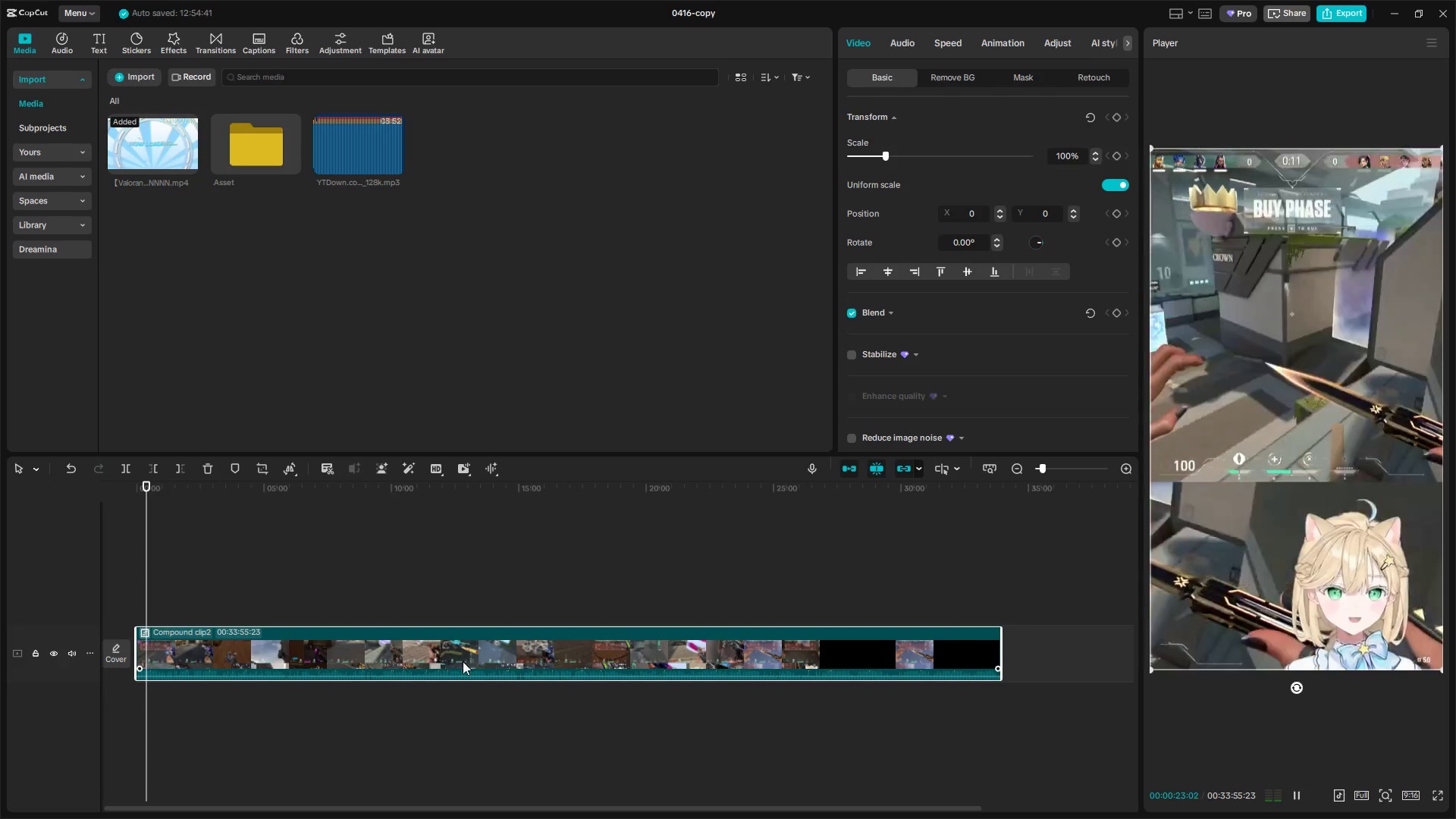 
key(Space)
 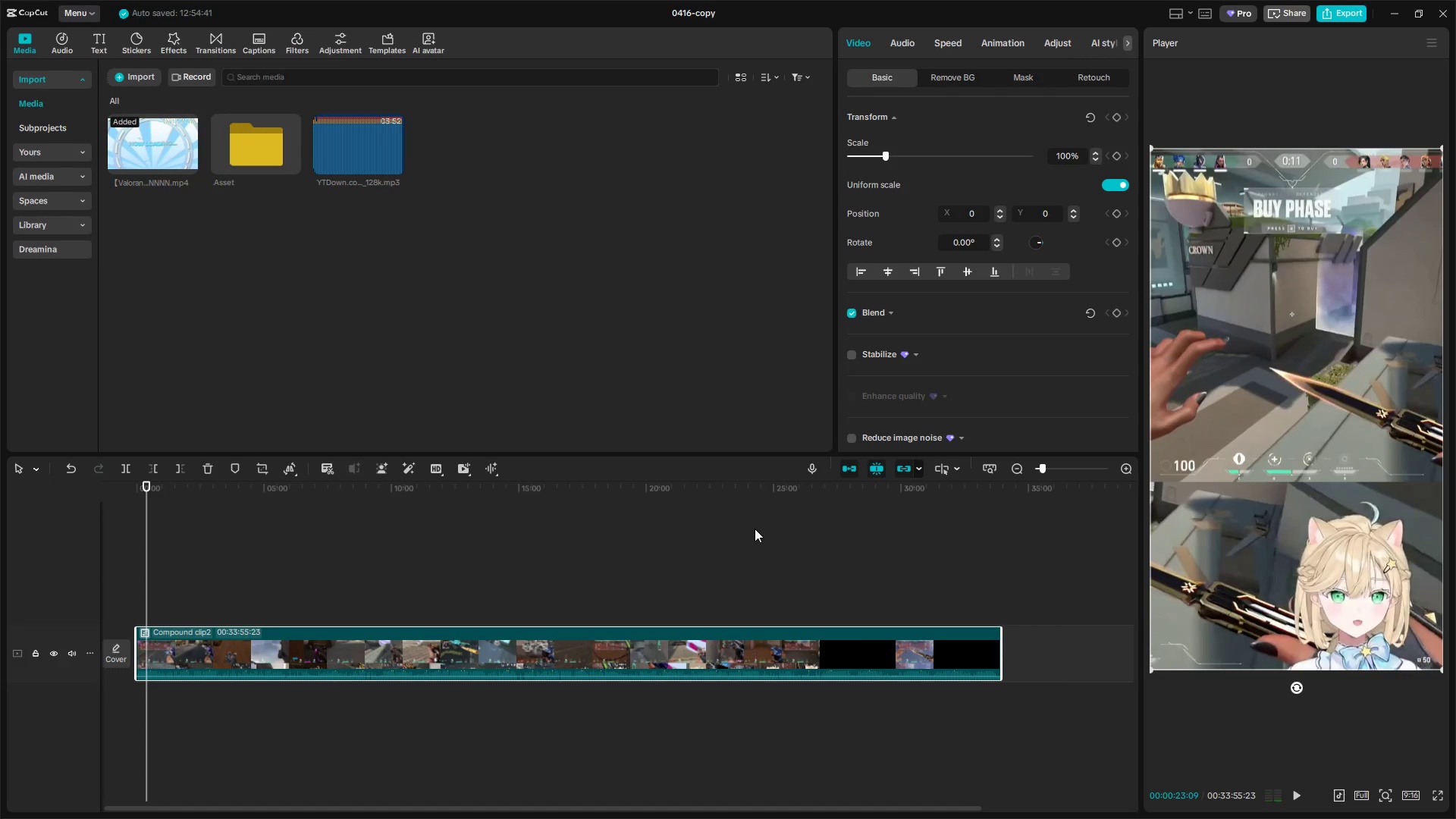 
key(Space)
 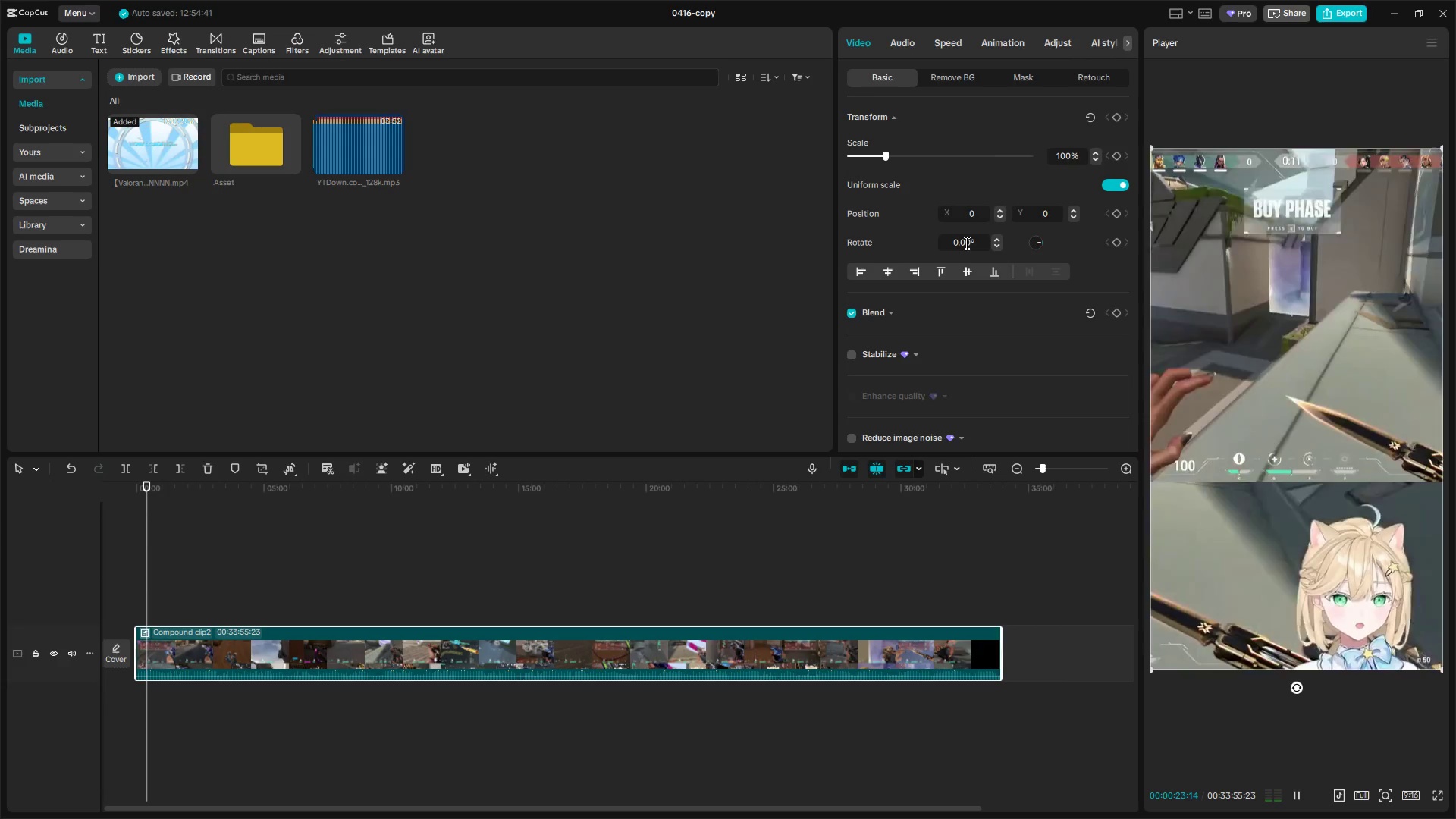 
key(Space)
 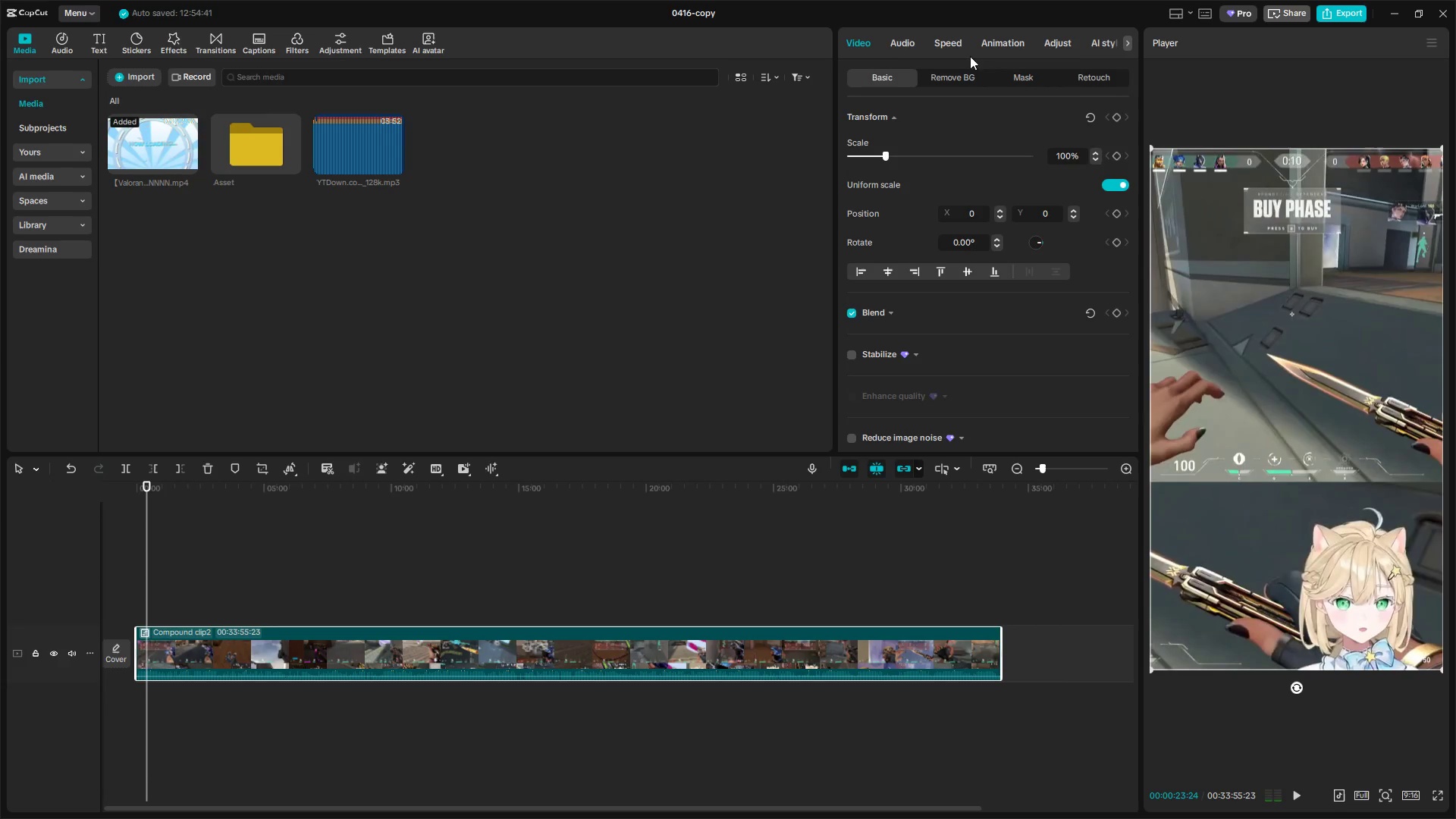 
left_click([888, 42])
 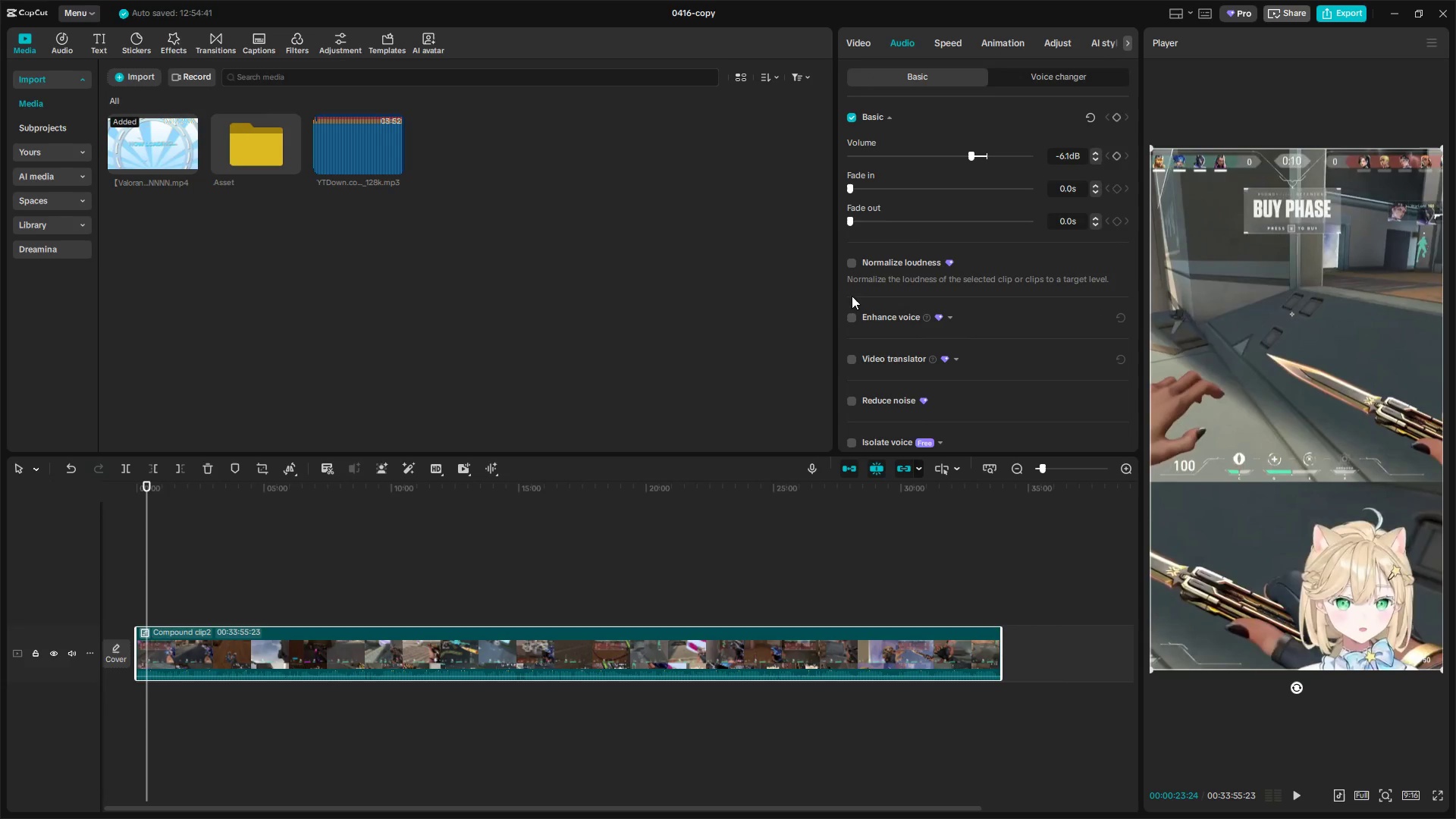 
left_click([854, 265])
 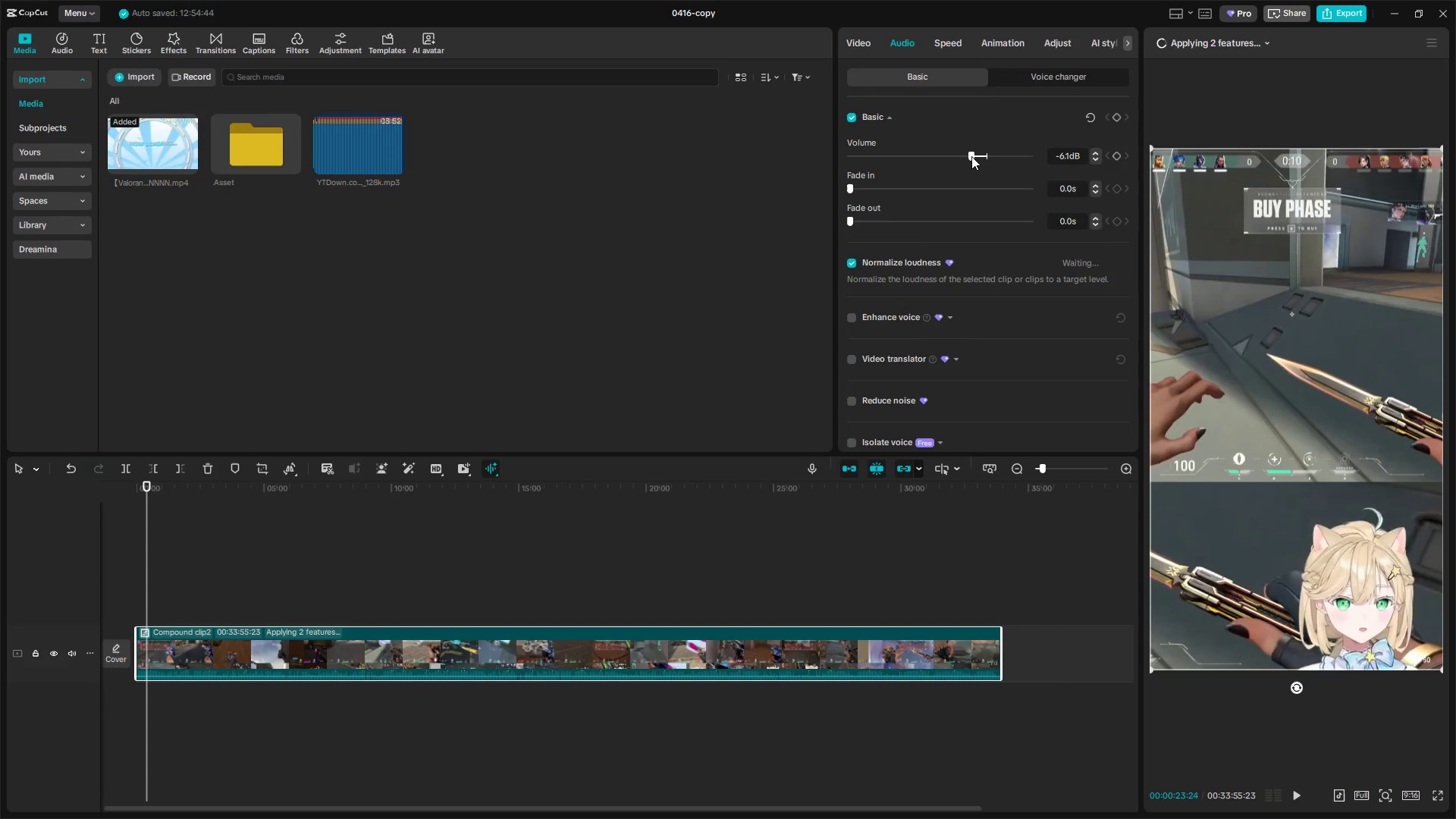 
left_click_drag(start_coordinate=[971, 155], to_coordinate=[978, 155])
 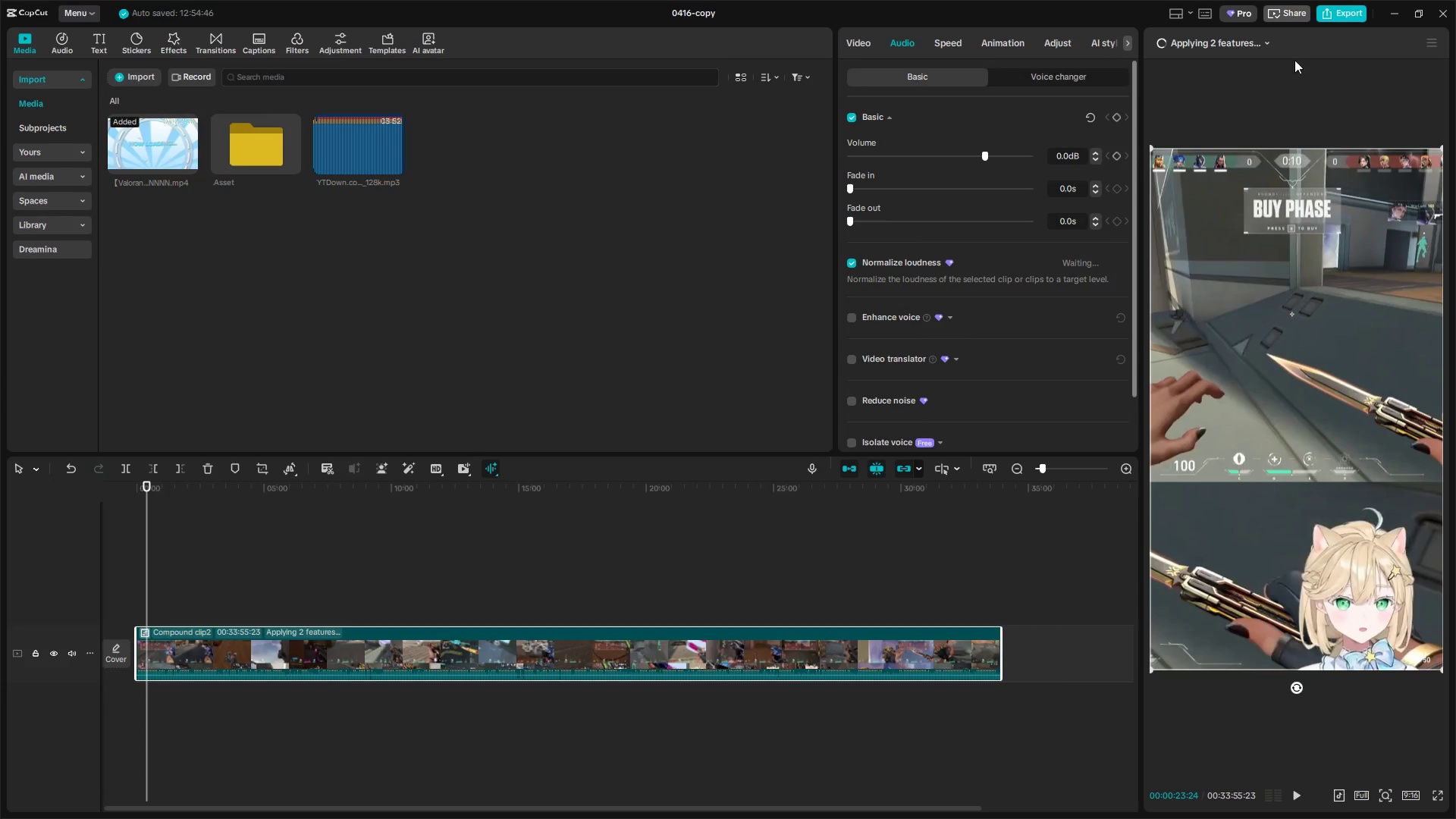 
left_click([1250, 38])
 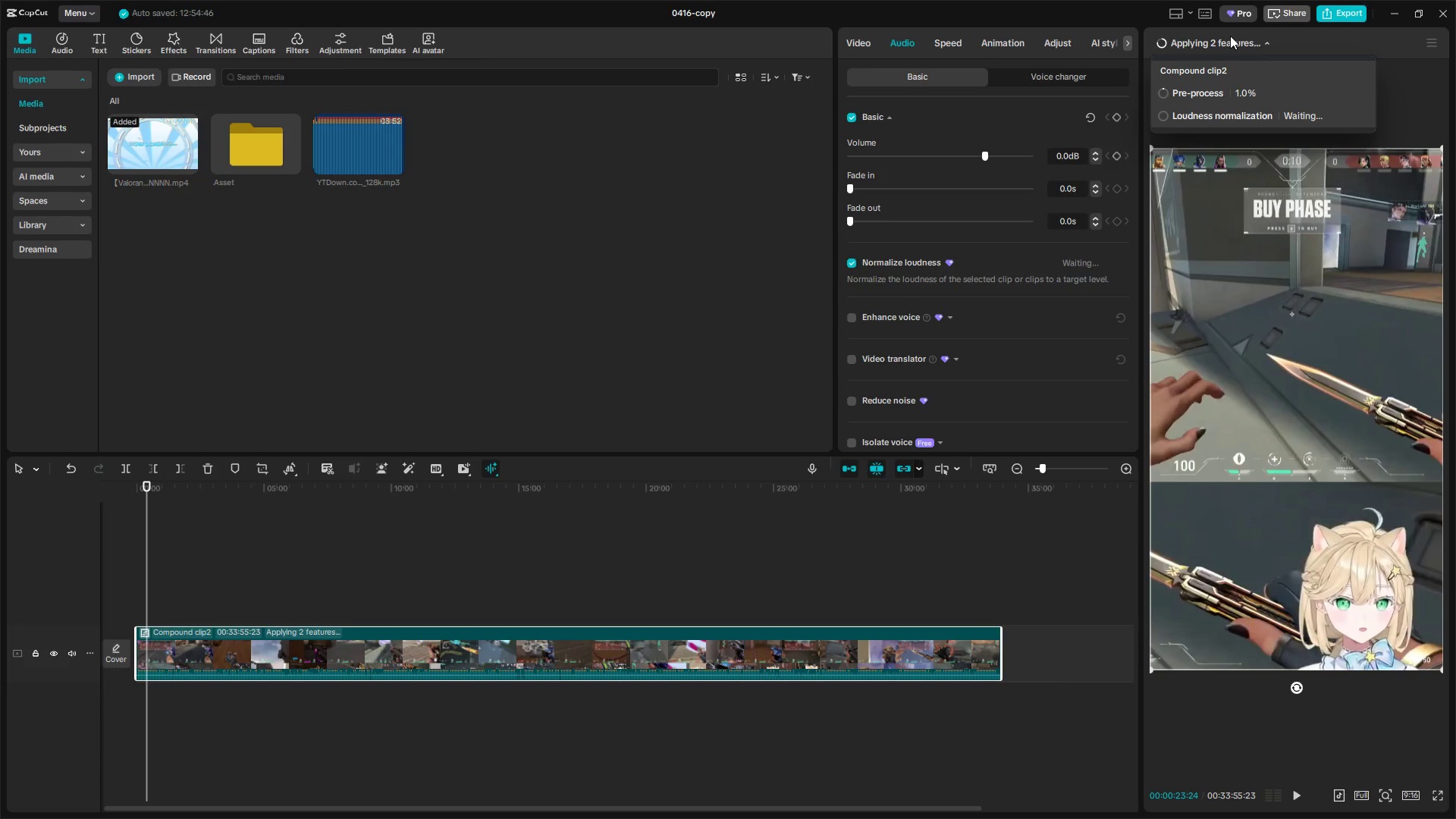 
wait(6.56)
 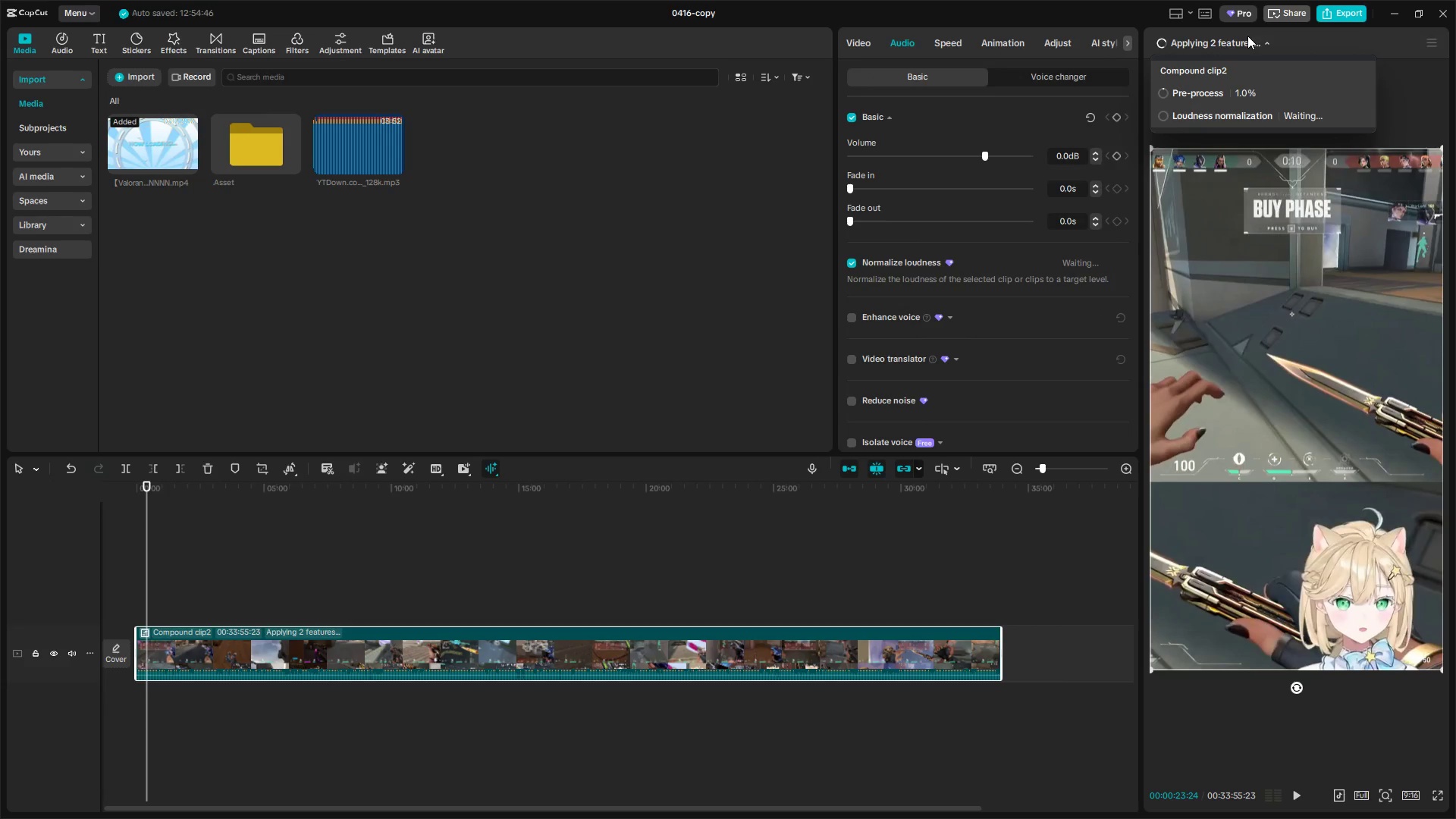 
left_click([852, 266])
 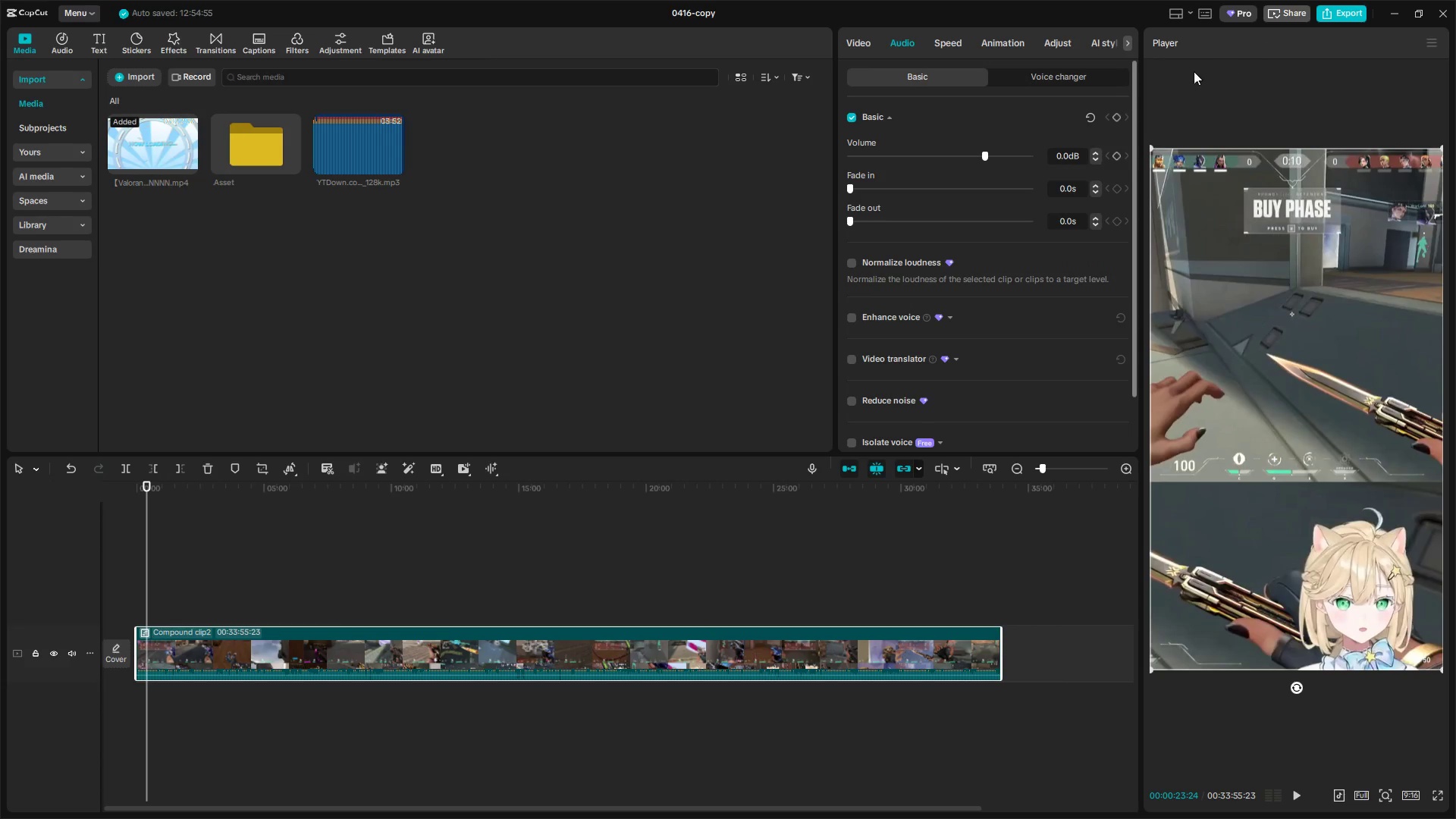 
key(Alt+AltLeft)
 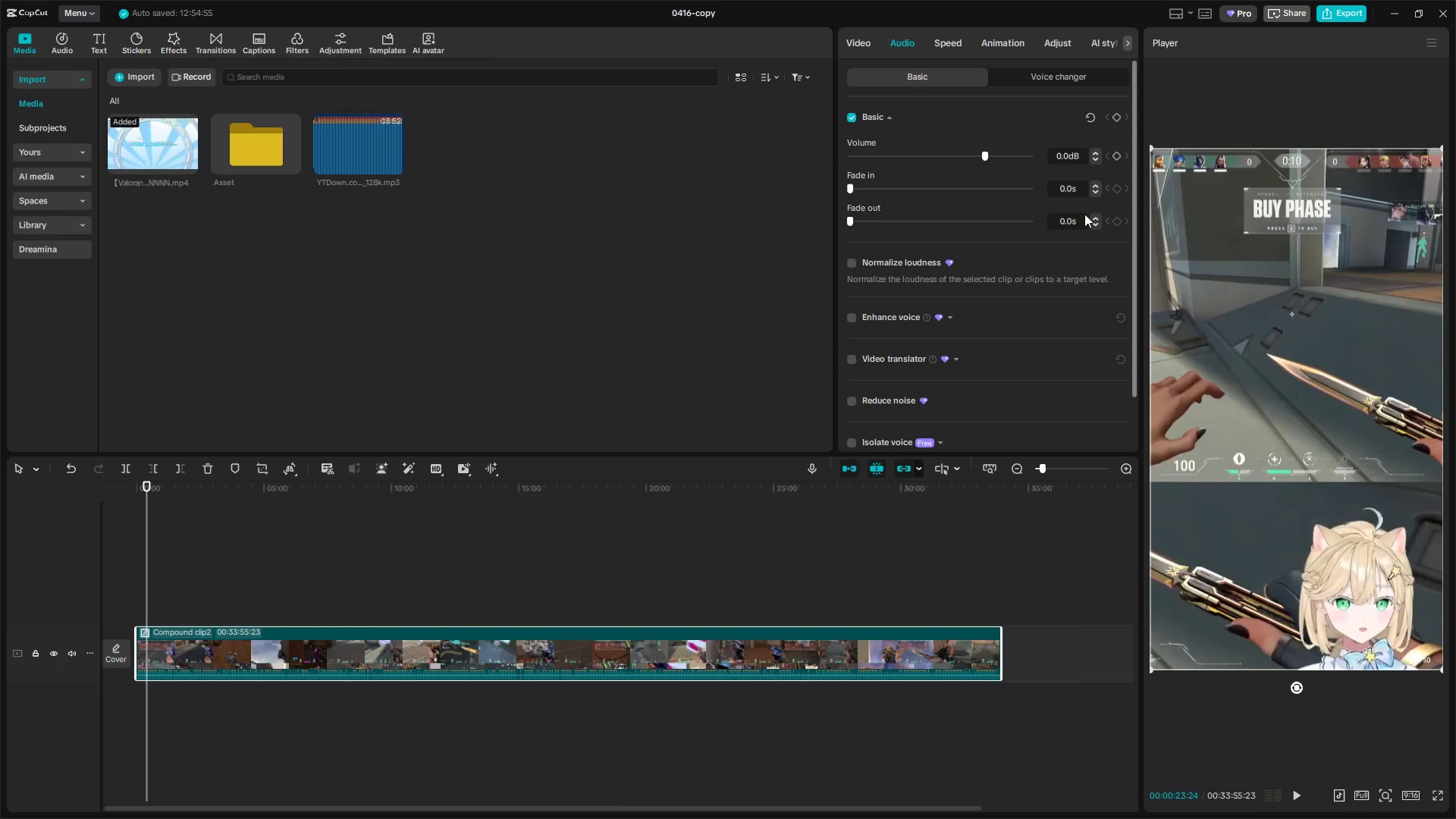 
key(Alt+Tab)